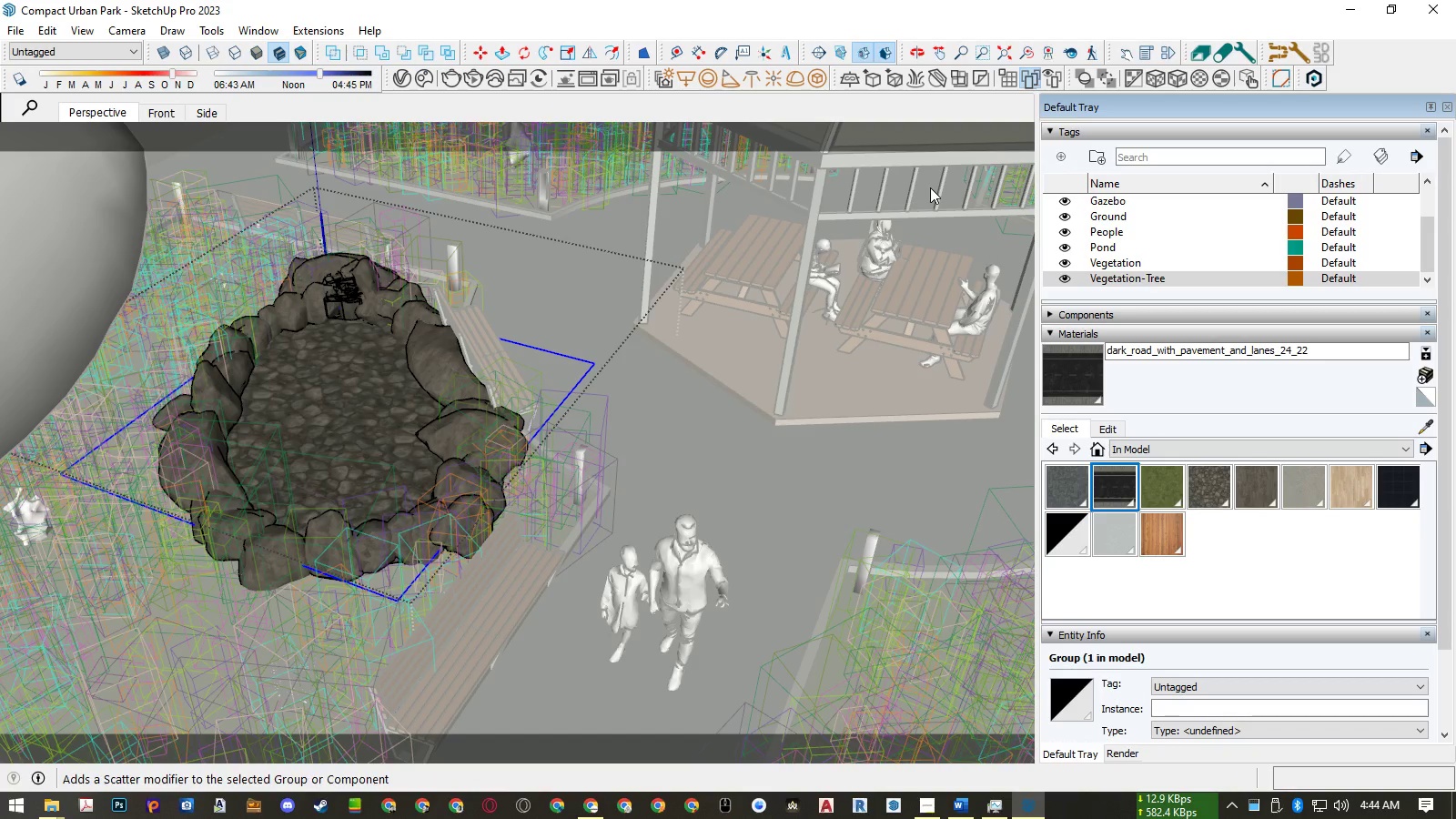 
left_click([409, 75])
 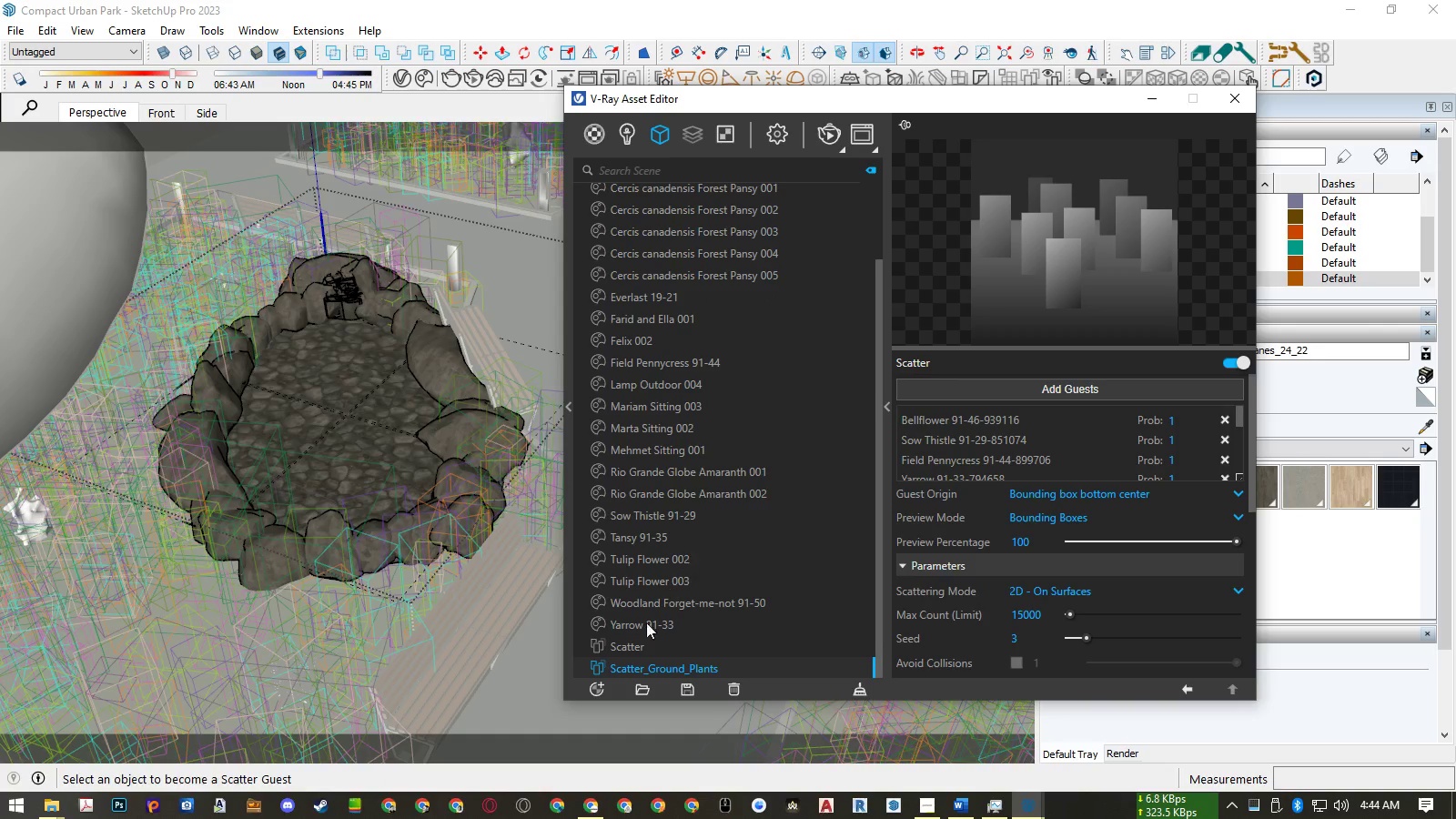 
double_click([632, 642])
 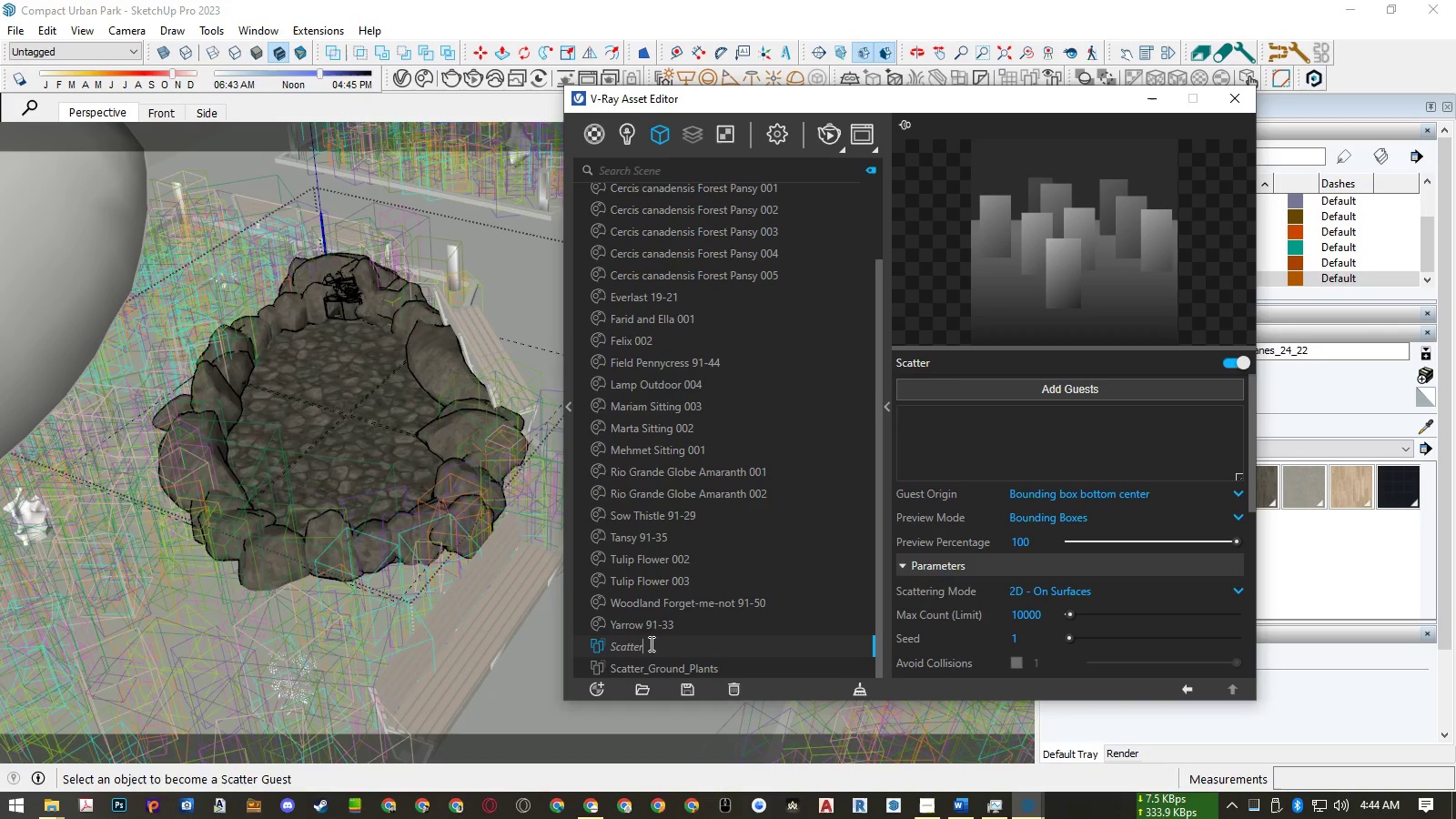 
triple_click([651, 643])
 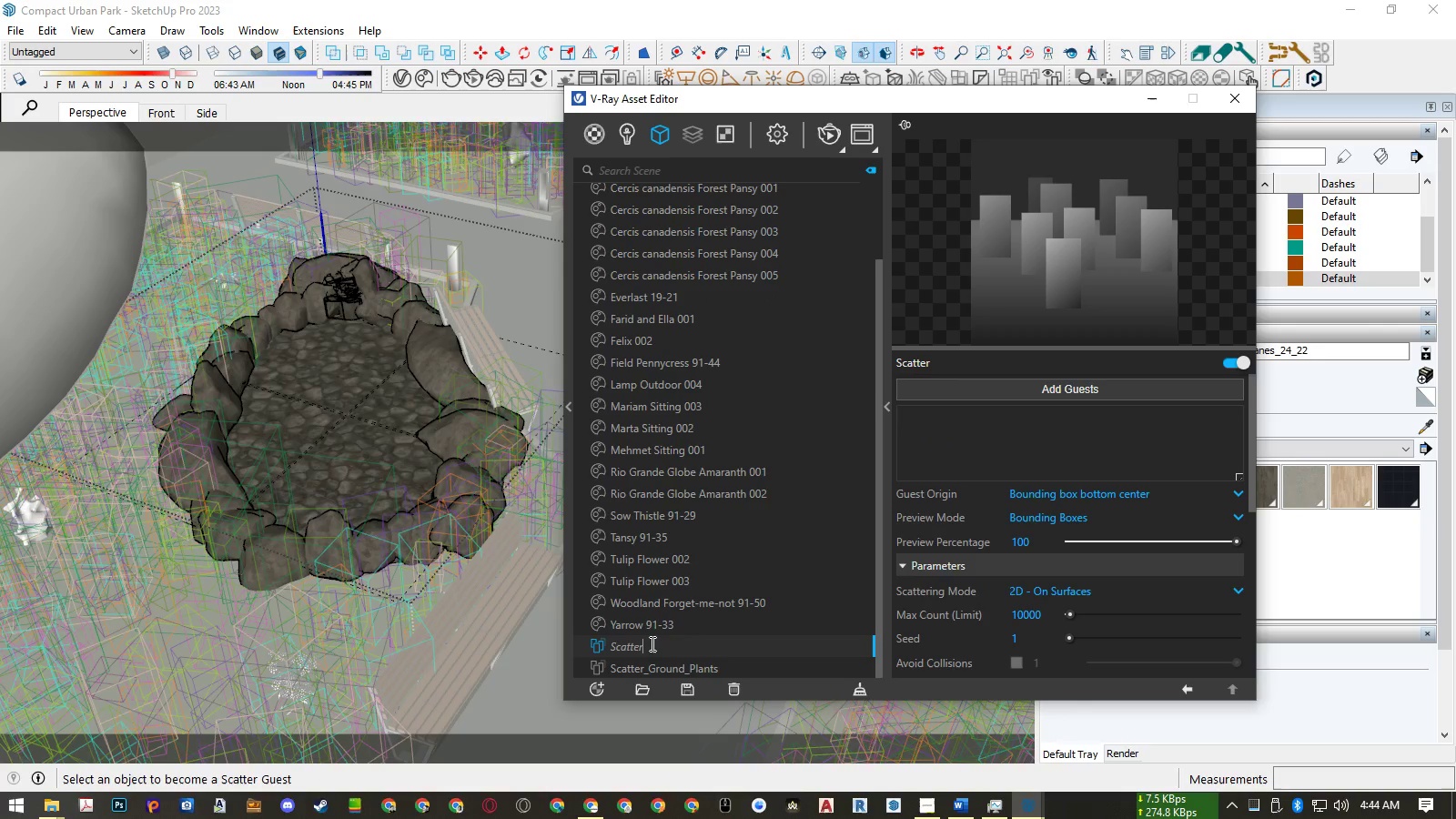 
type(_Wt)
key(Backspace)
type(ater Plants)
 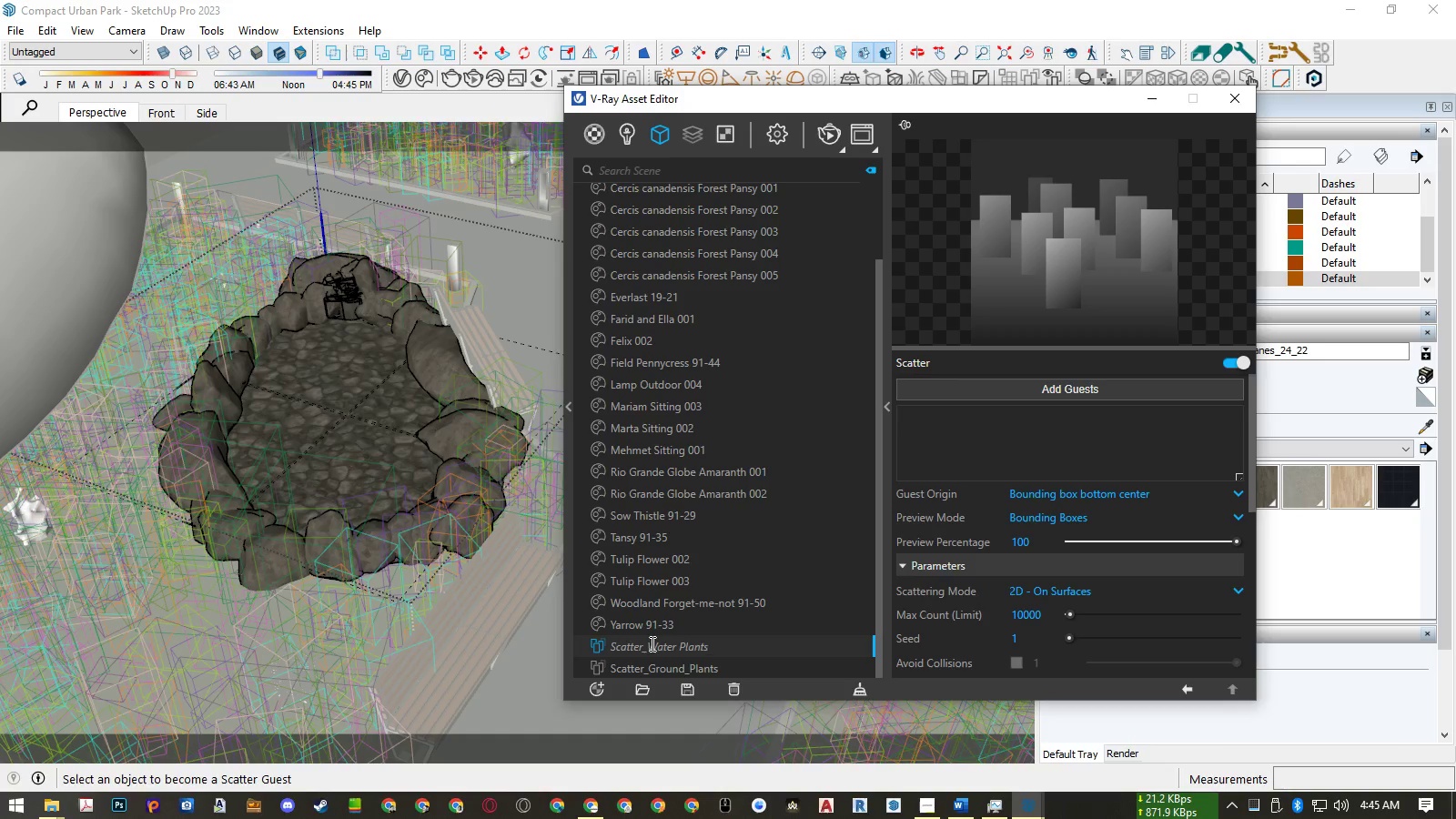 
key(Control+ControlLeft)
 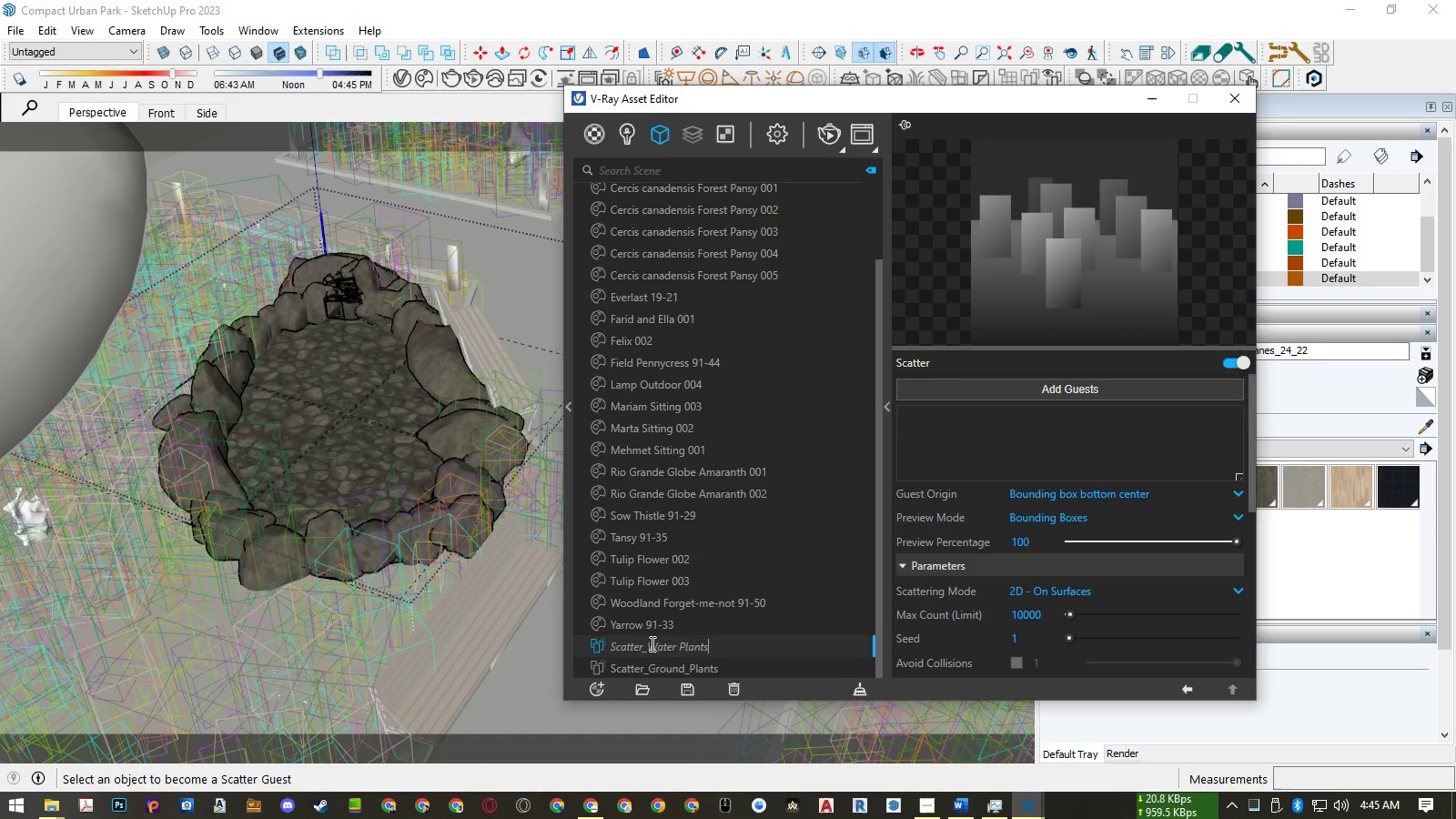 
key(Control+ArrowLeft)
 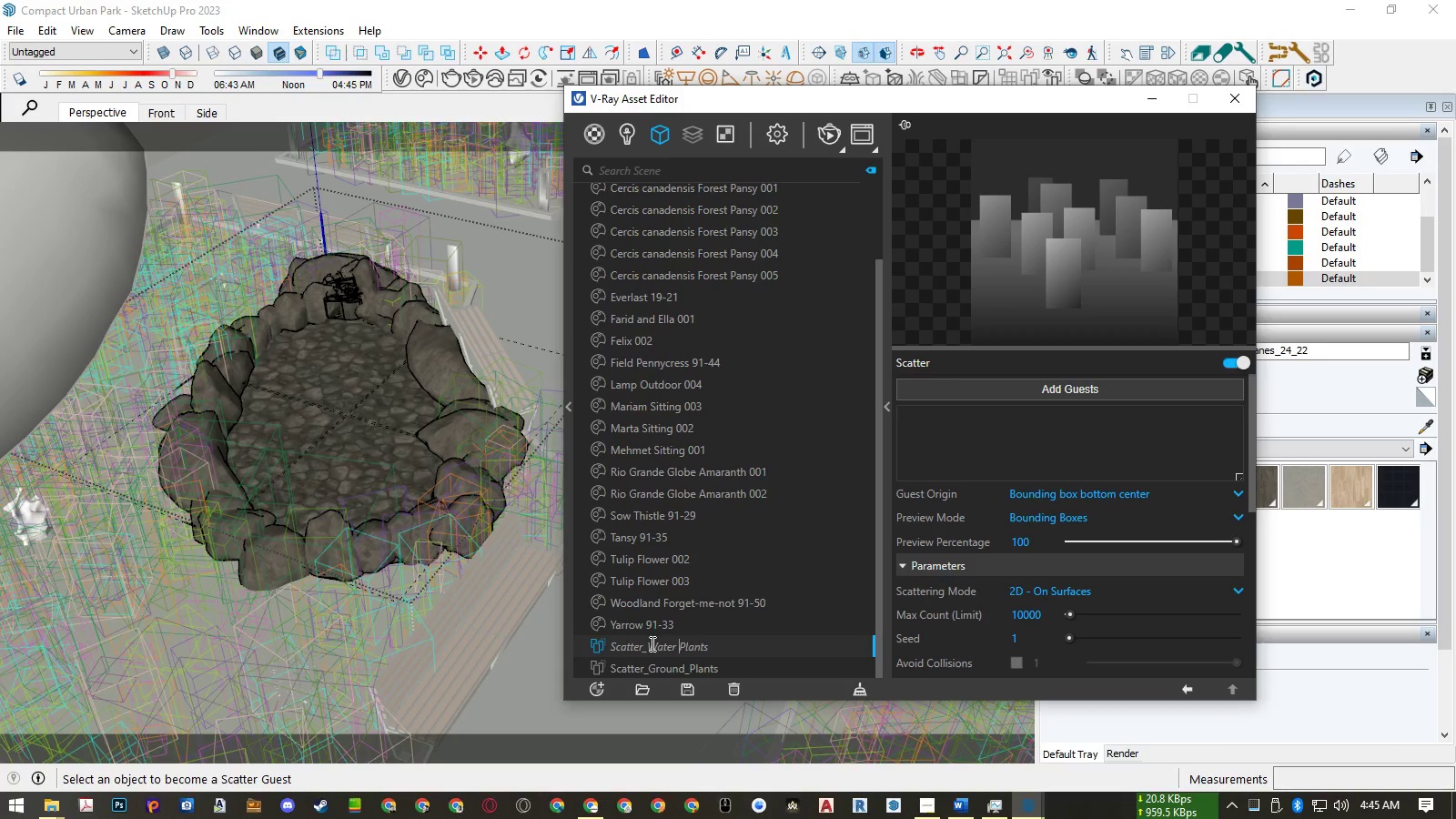 
key(Shift+ArrowLeft)
 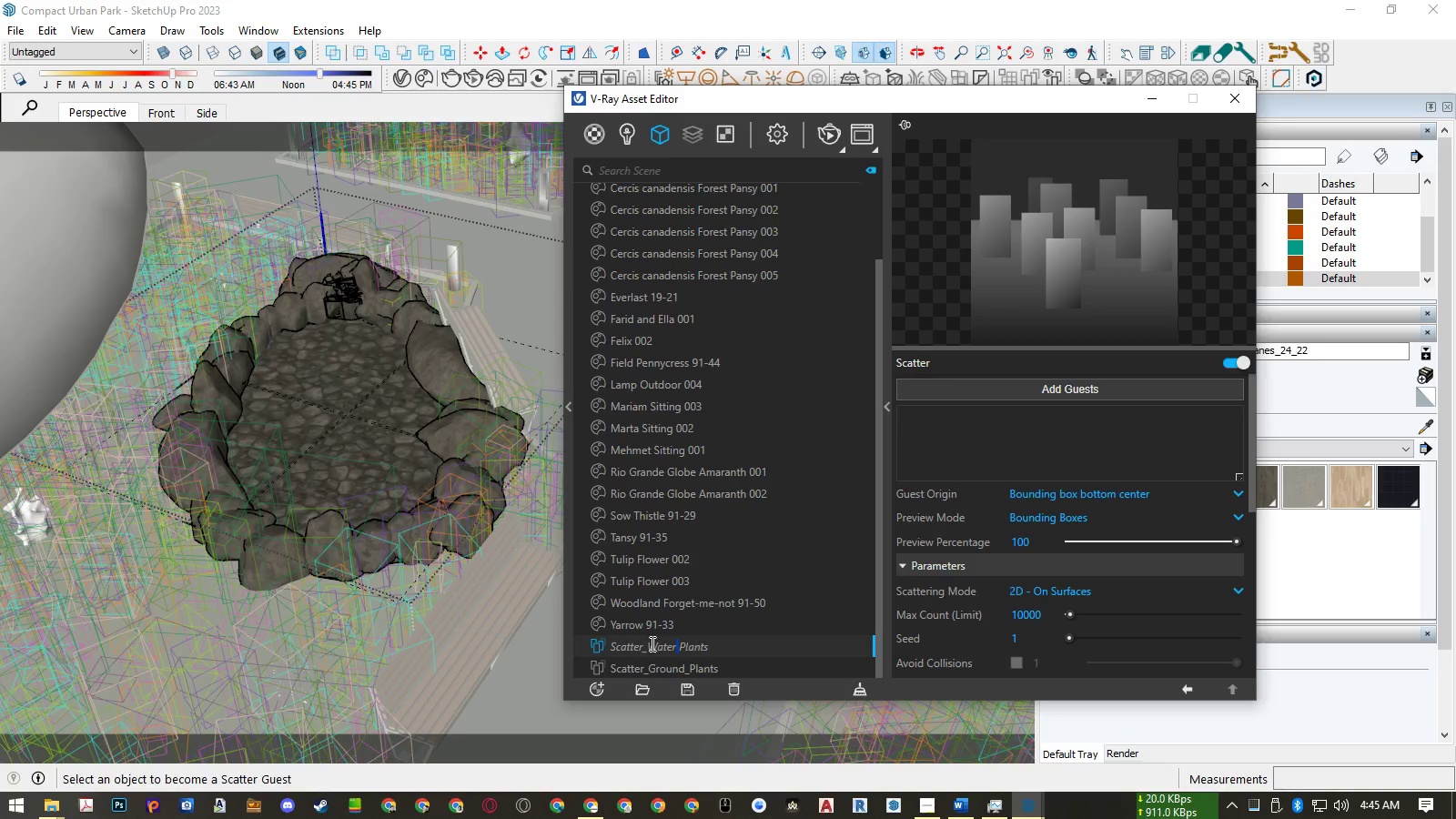 
key(Shift+Minus)
 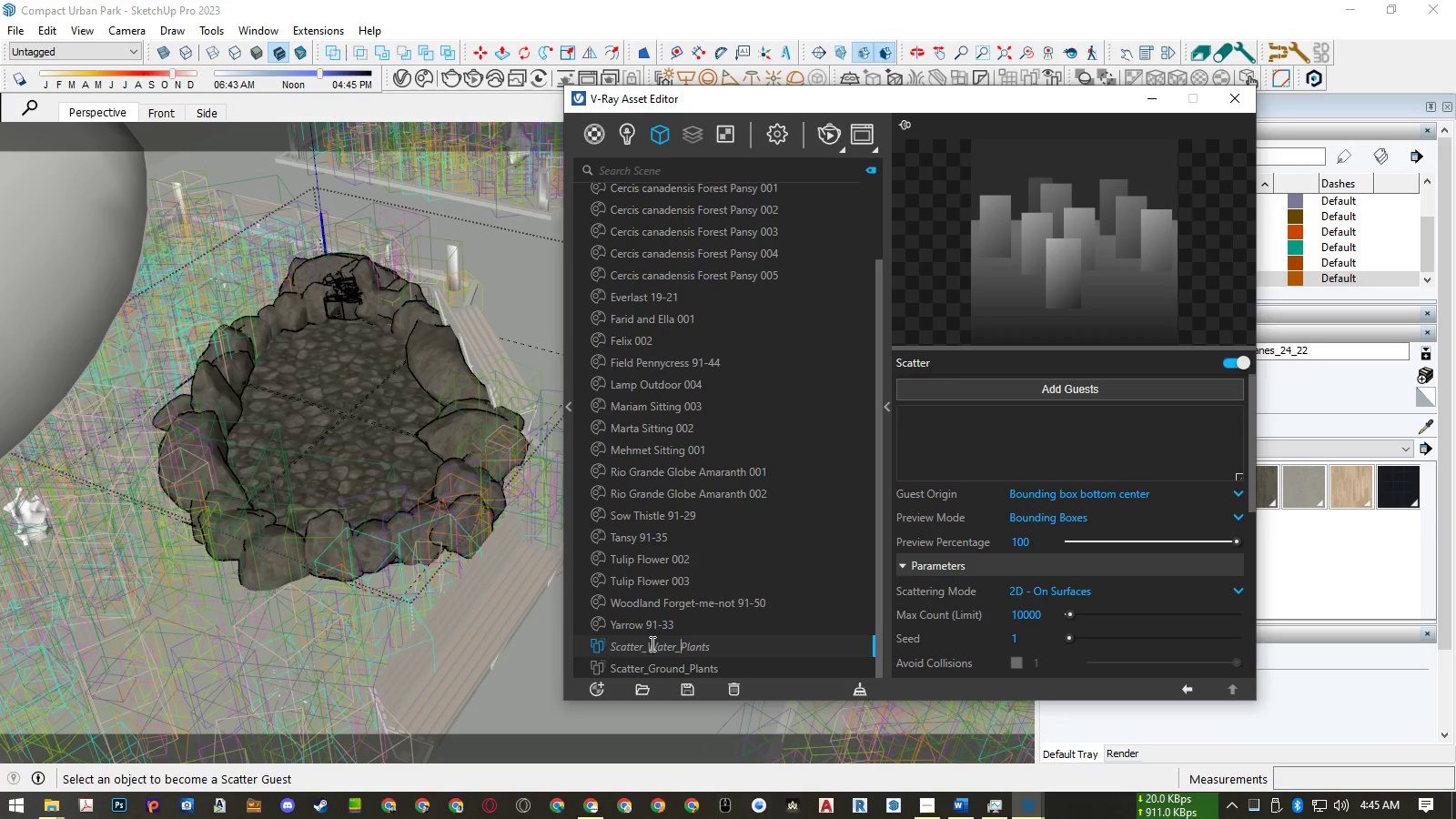 
key(Enter)
 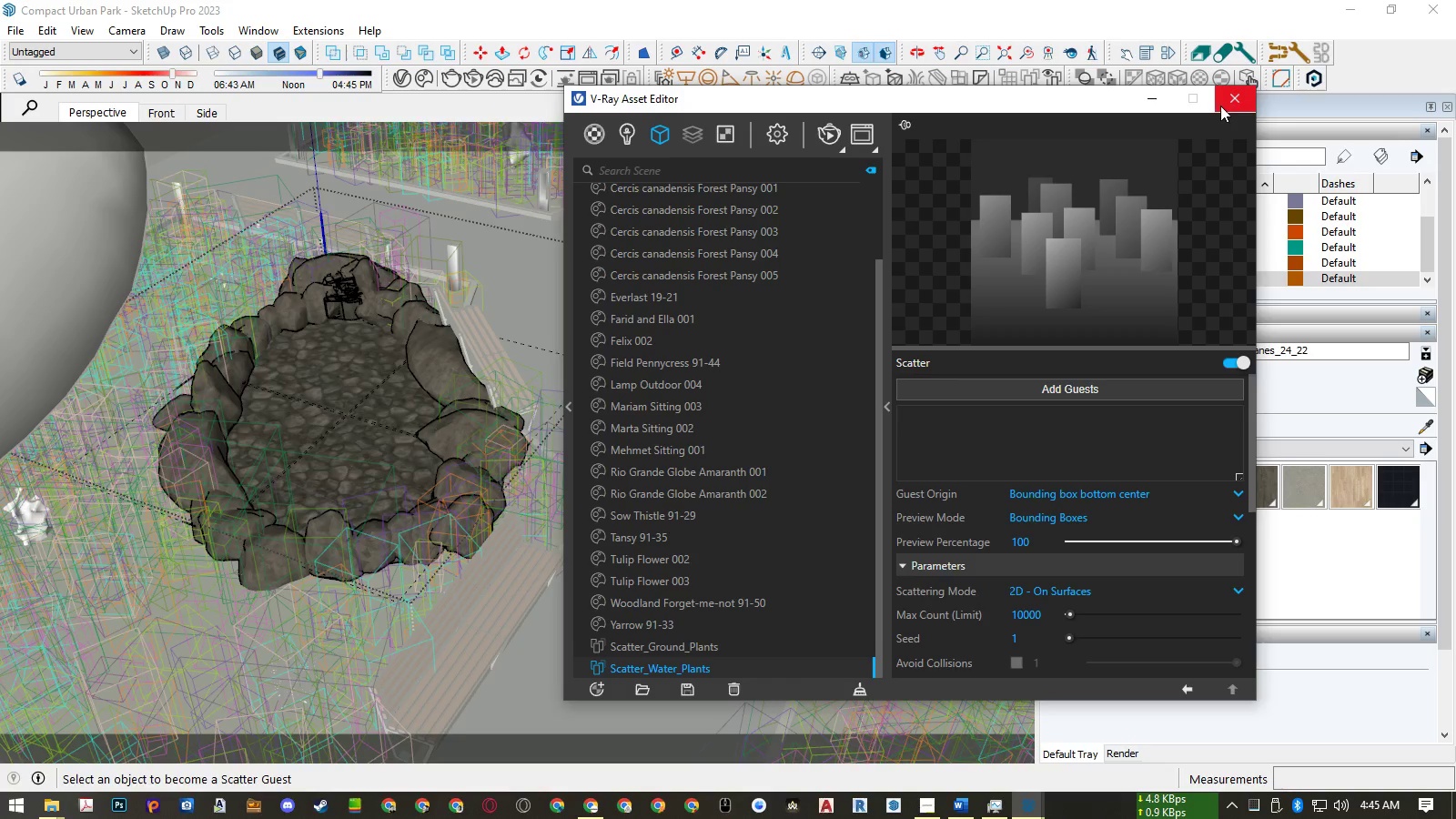 
left_click([1220, 105])
 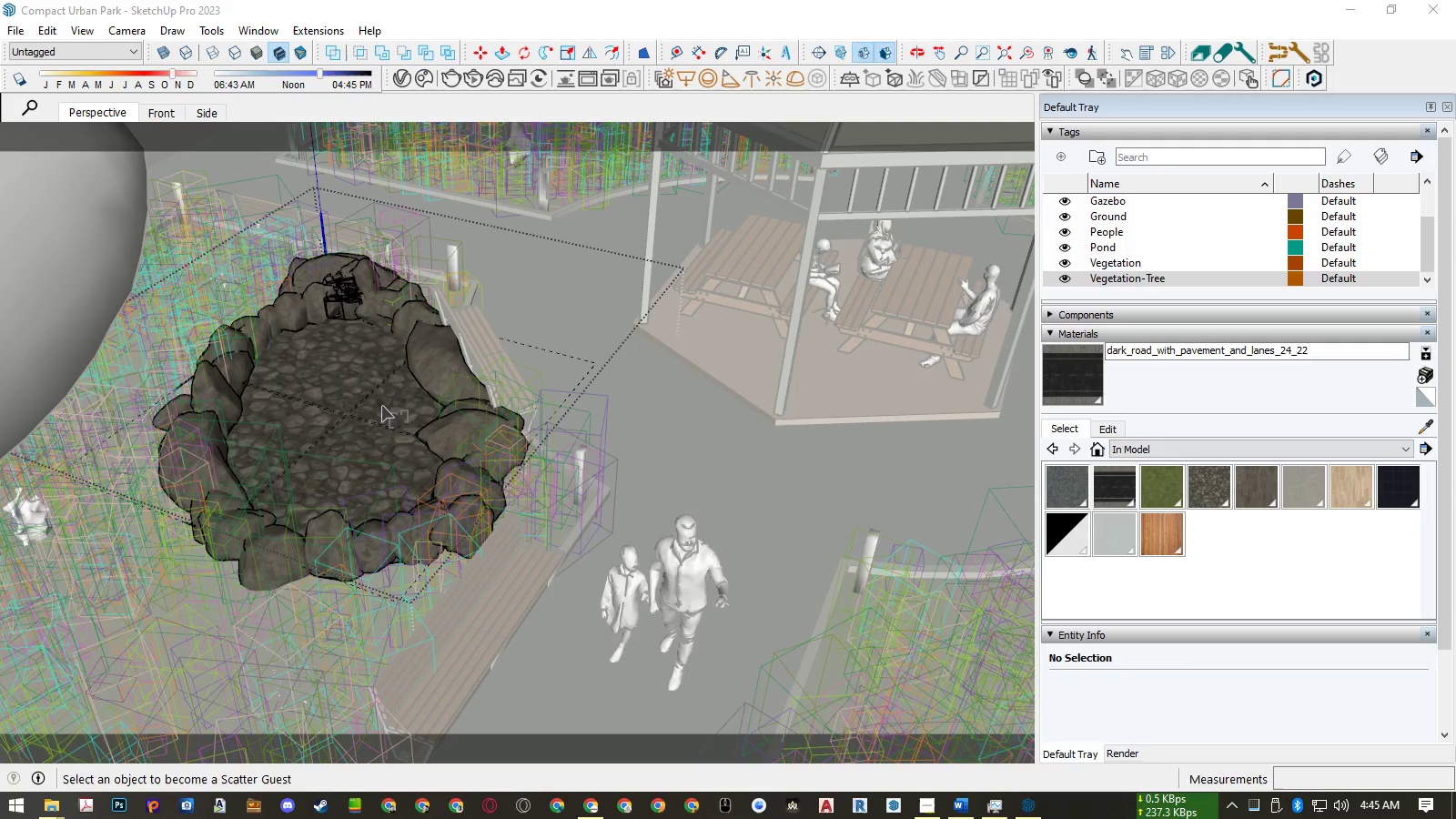 
key(Space)
 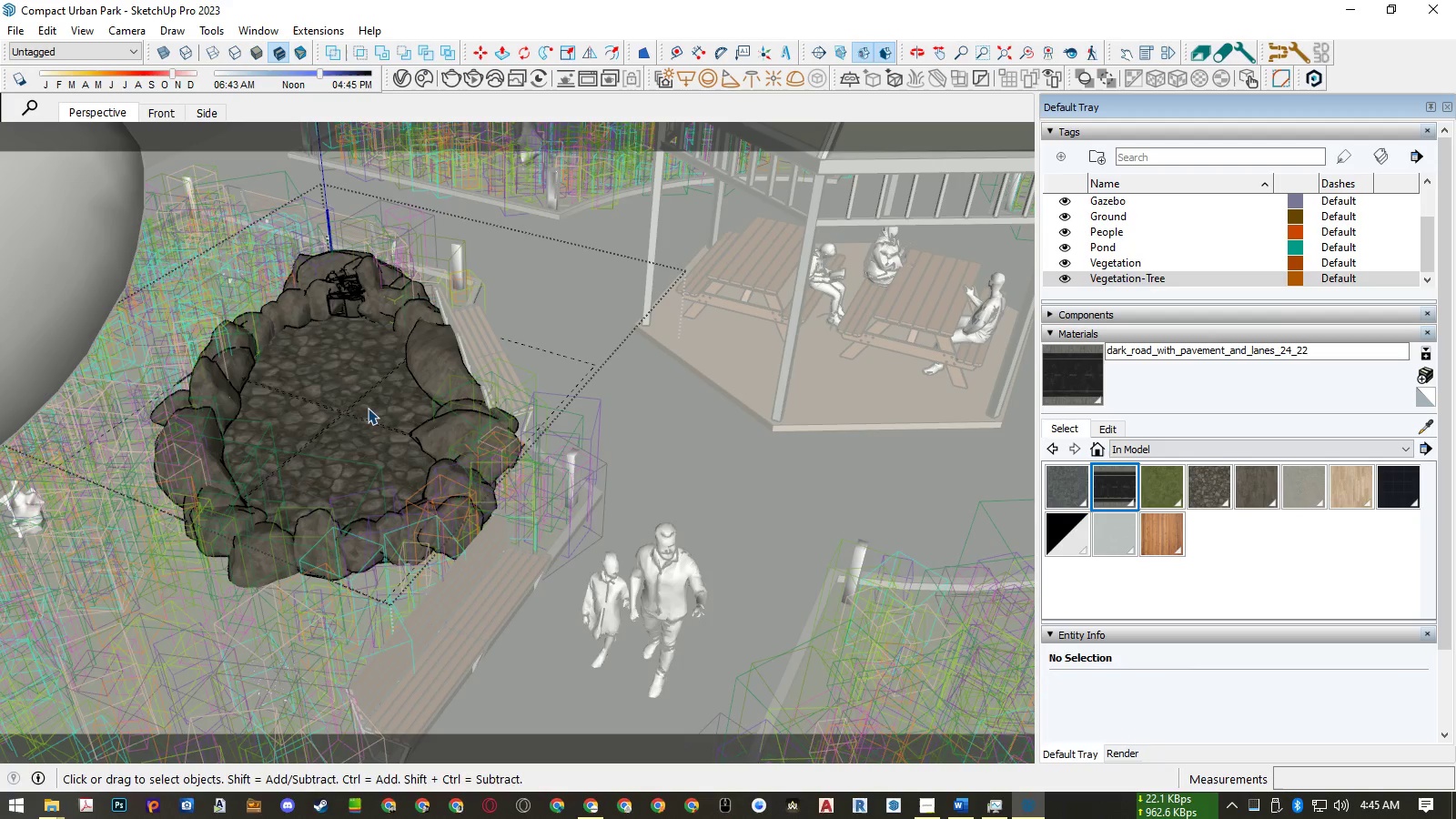 
left_click([368, 408])
 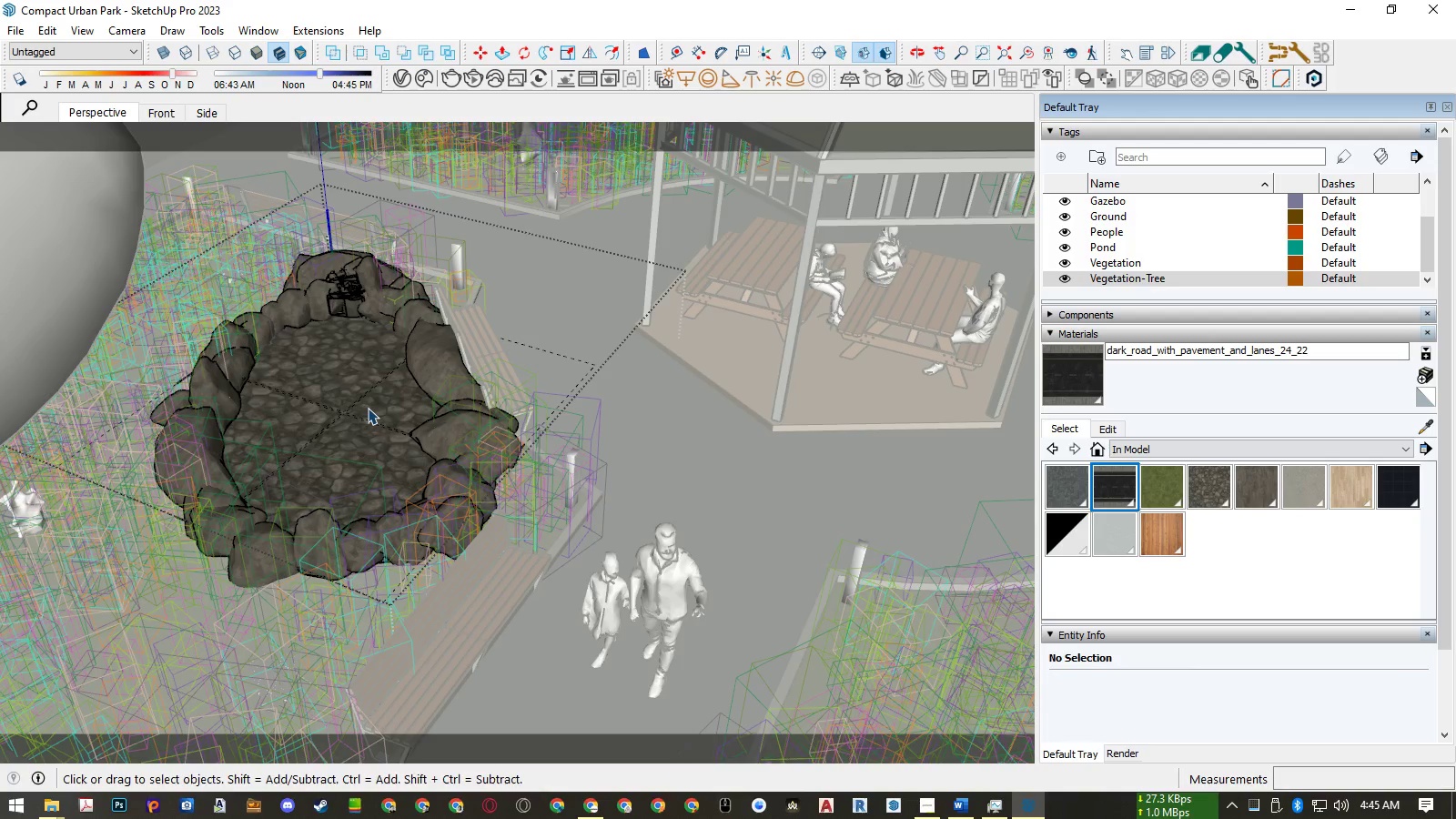 
right_click([368, 408])
 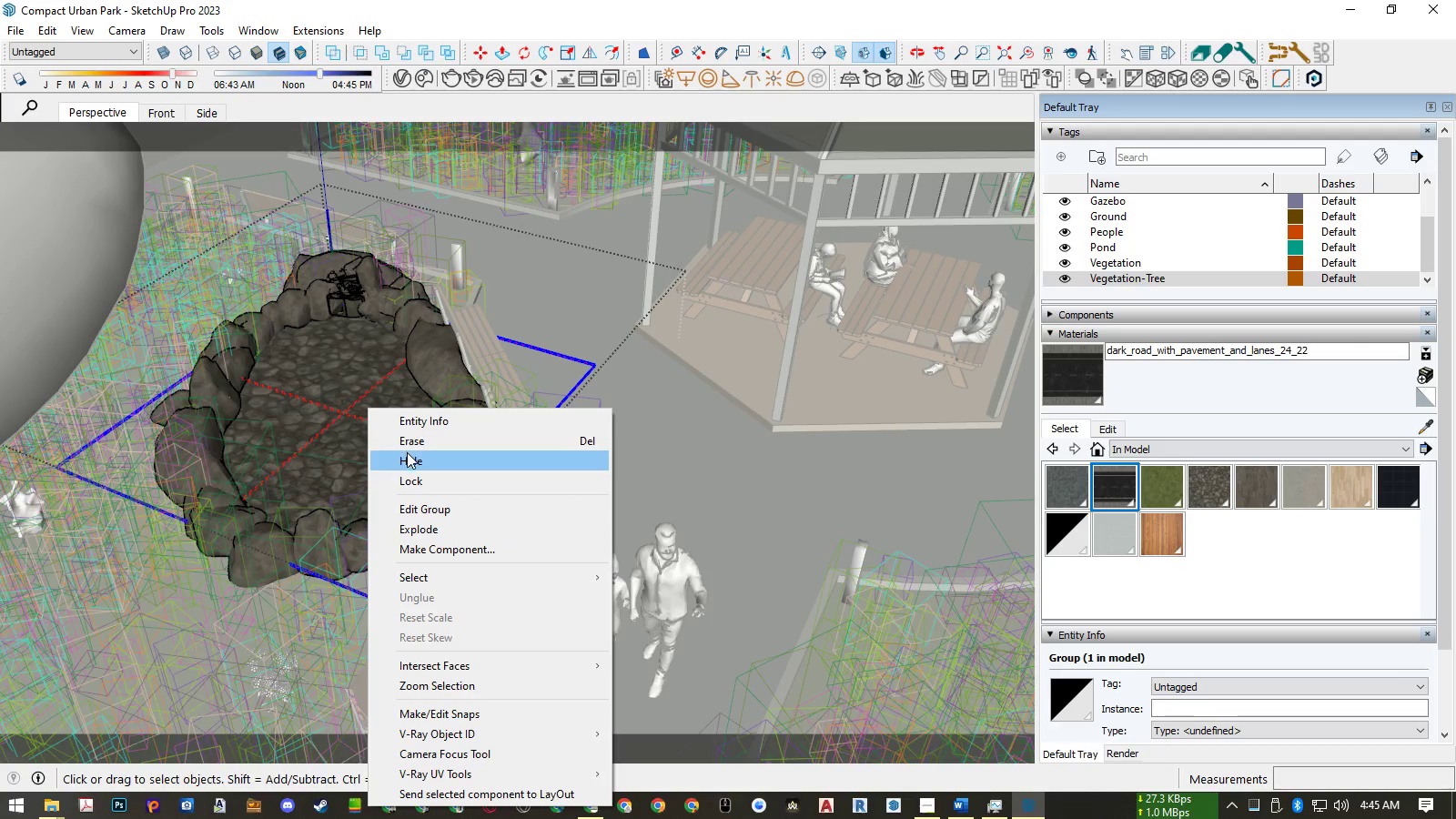 
left_click([408, 459])
 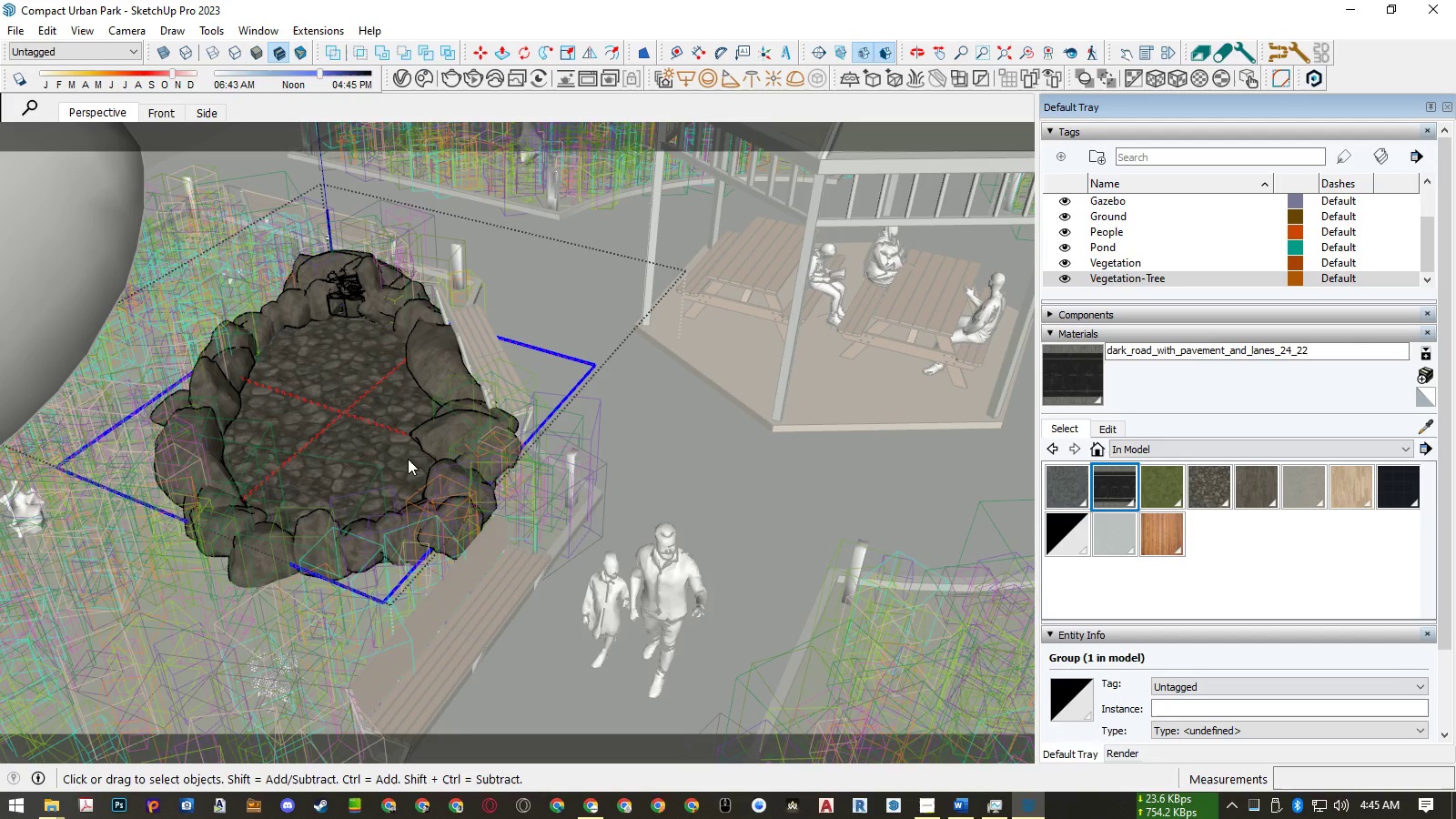 
scroll: coordinate [359, 424], scroll_direction: up, amount: 1.0
 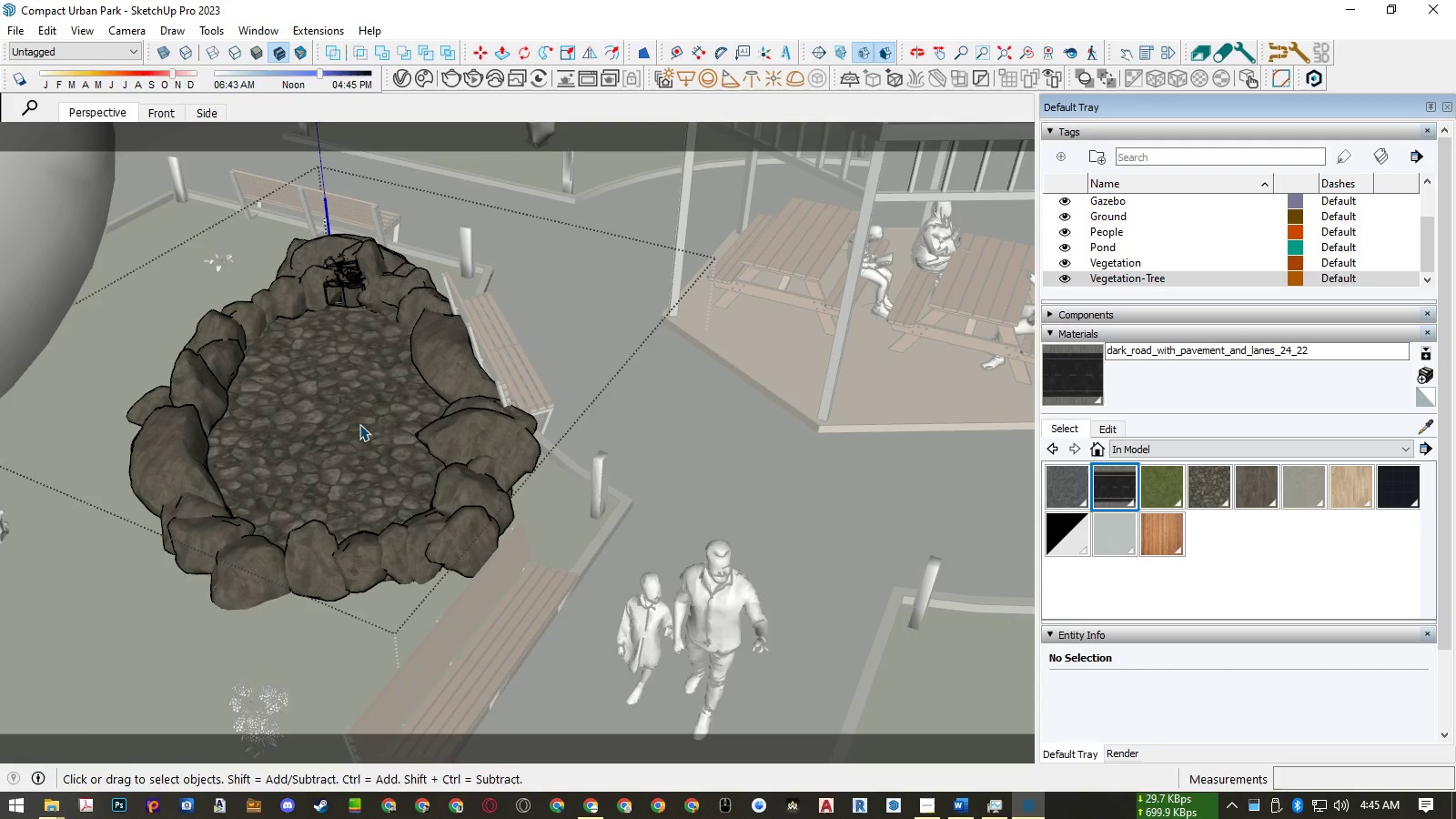 
wait(7.19)
 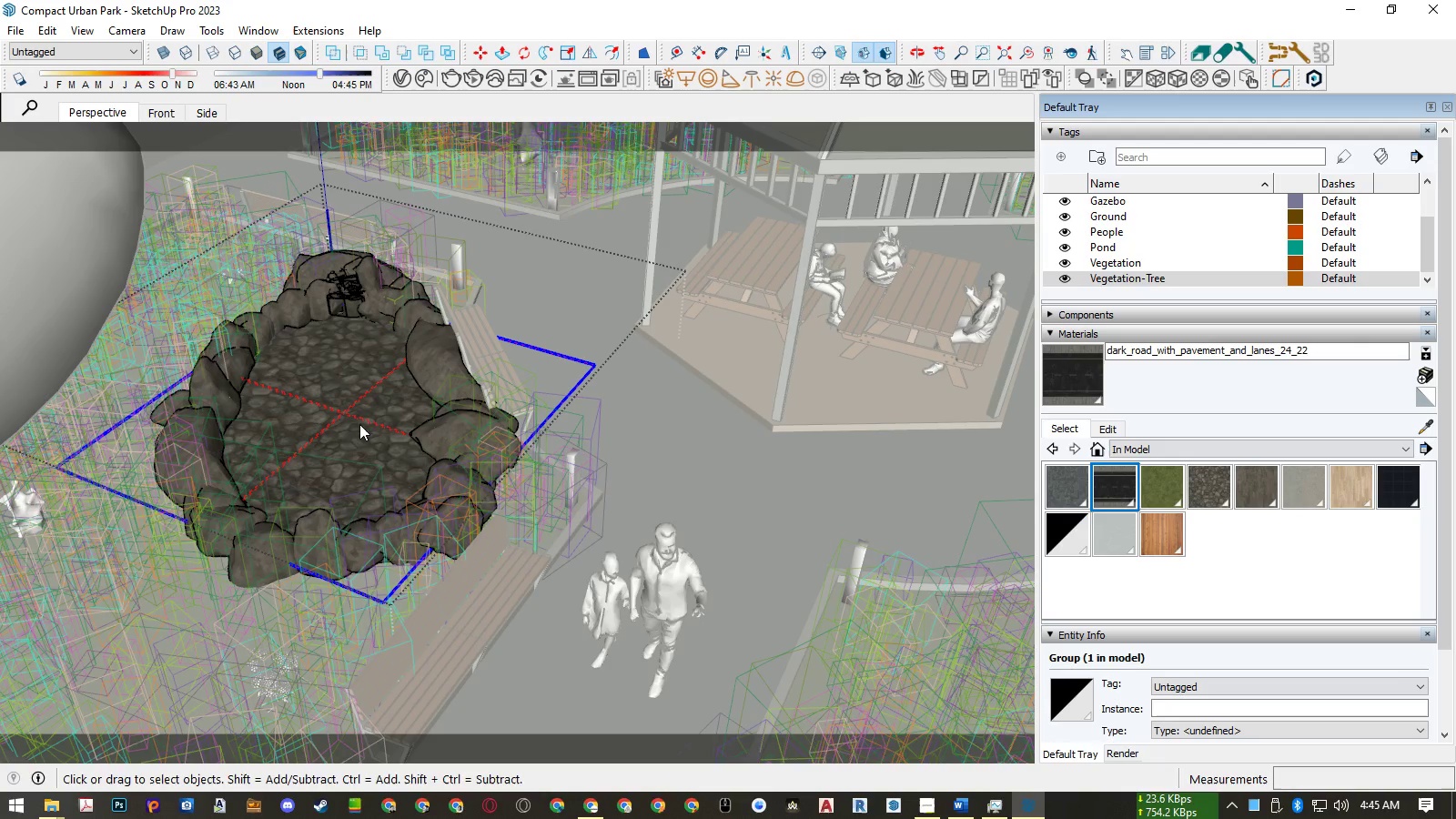 
left_click([339, 430])
 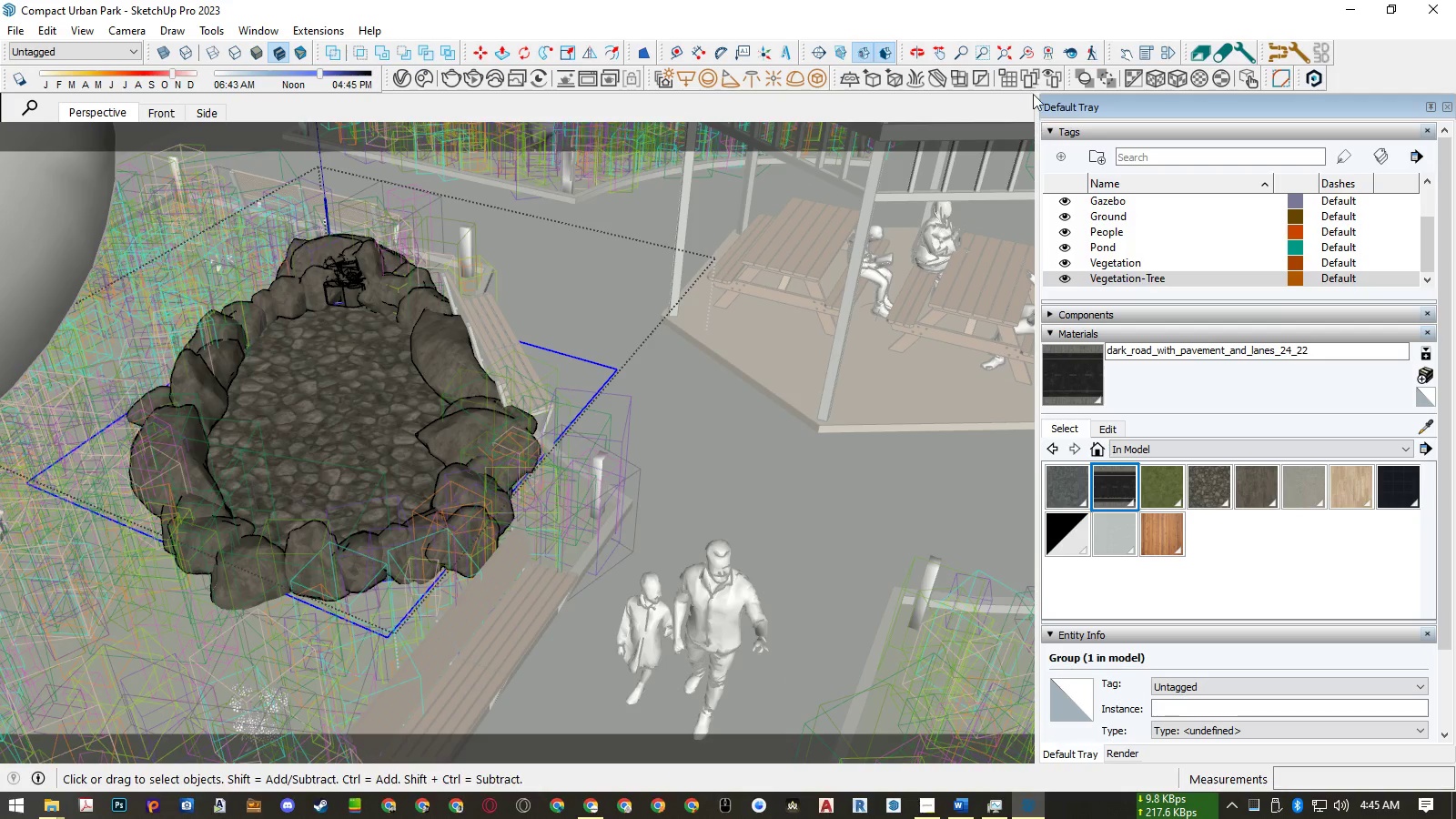 
left_click([1027, 77])
 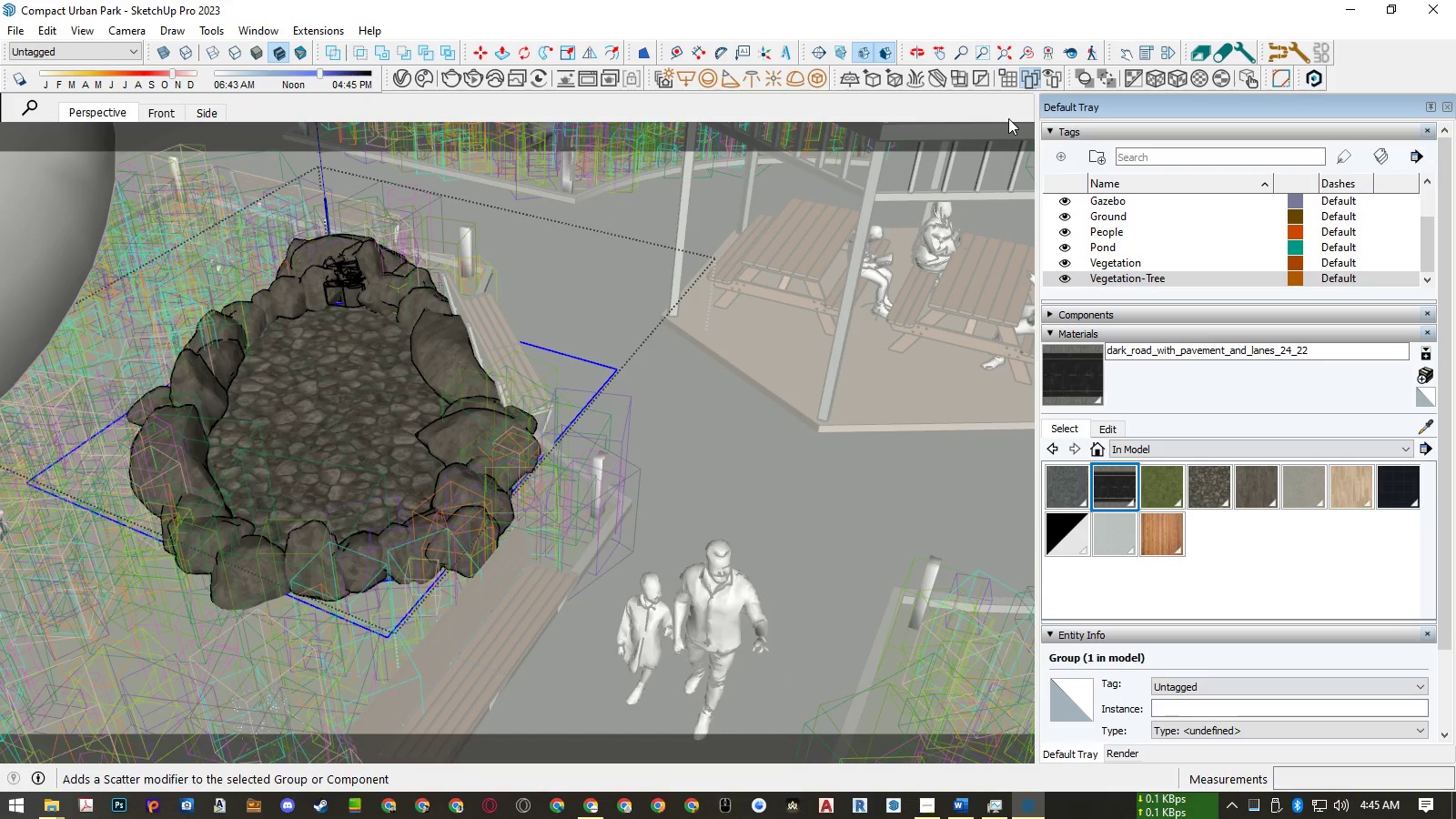 
mouse_move([957, 184])
 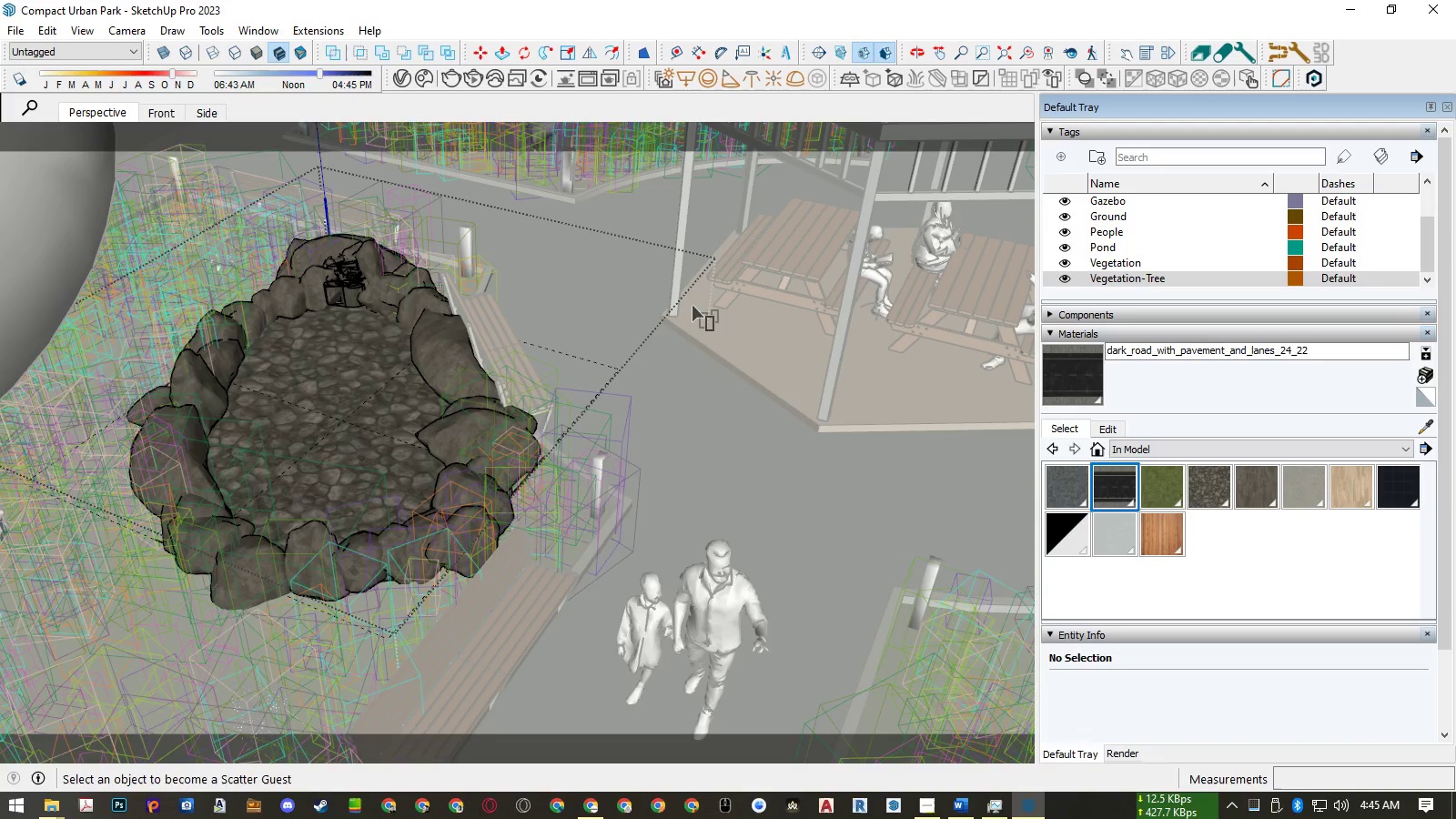 
key(Space)
 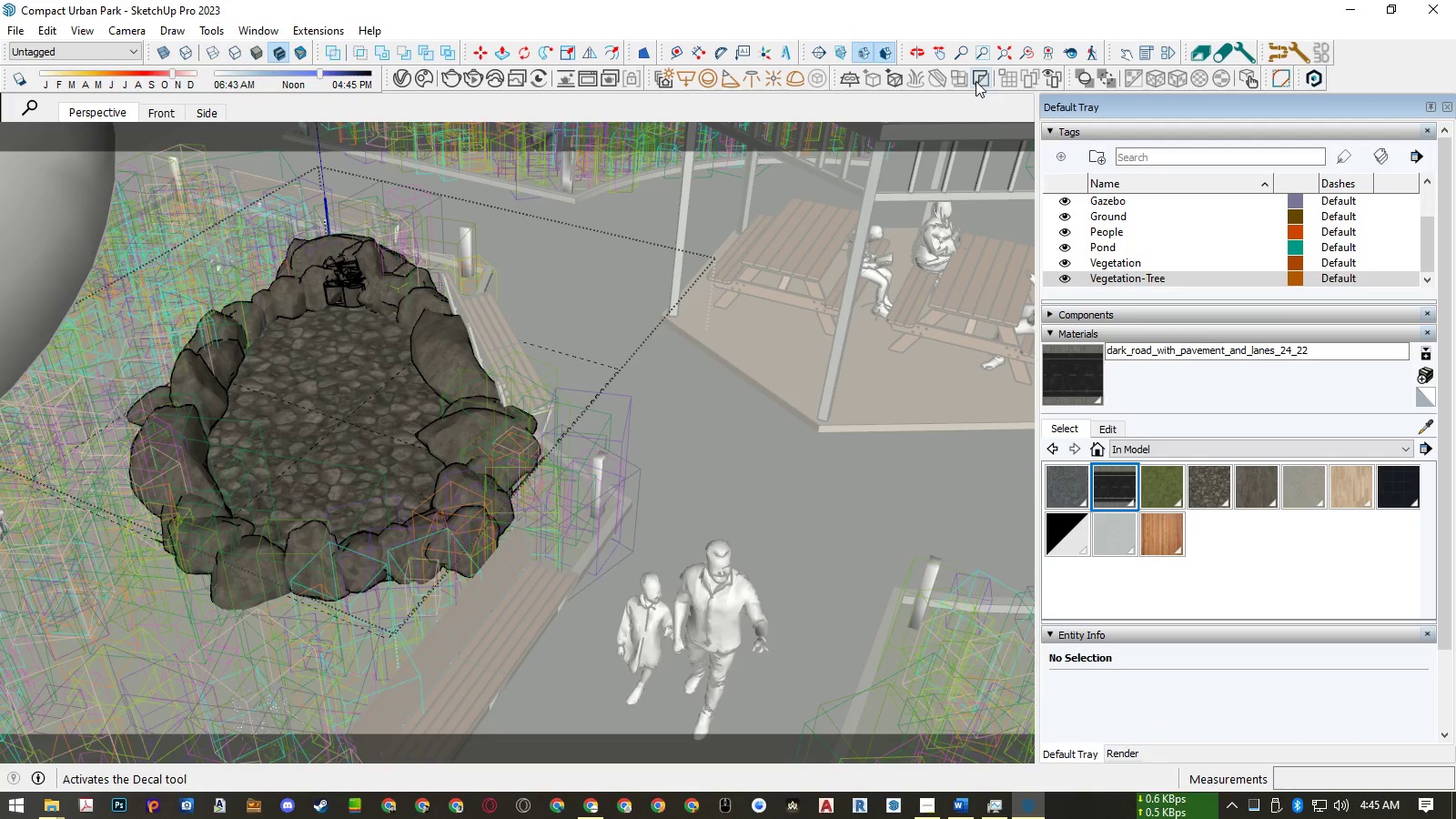 
wait(5.72)
 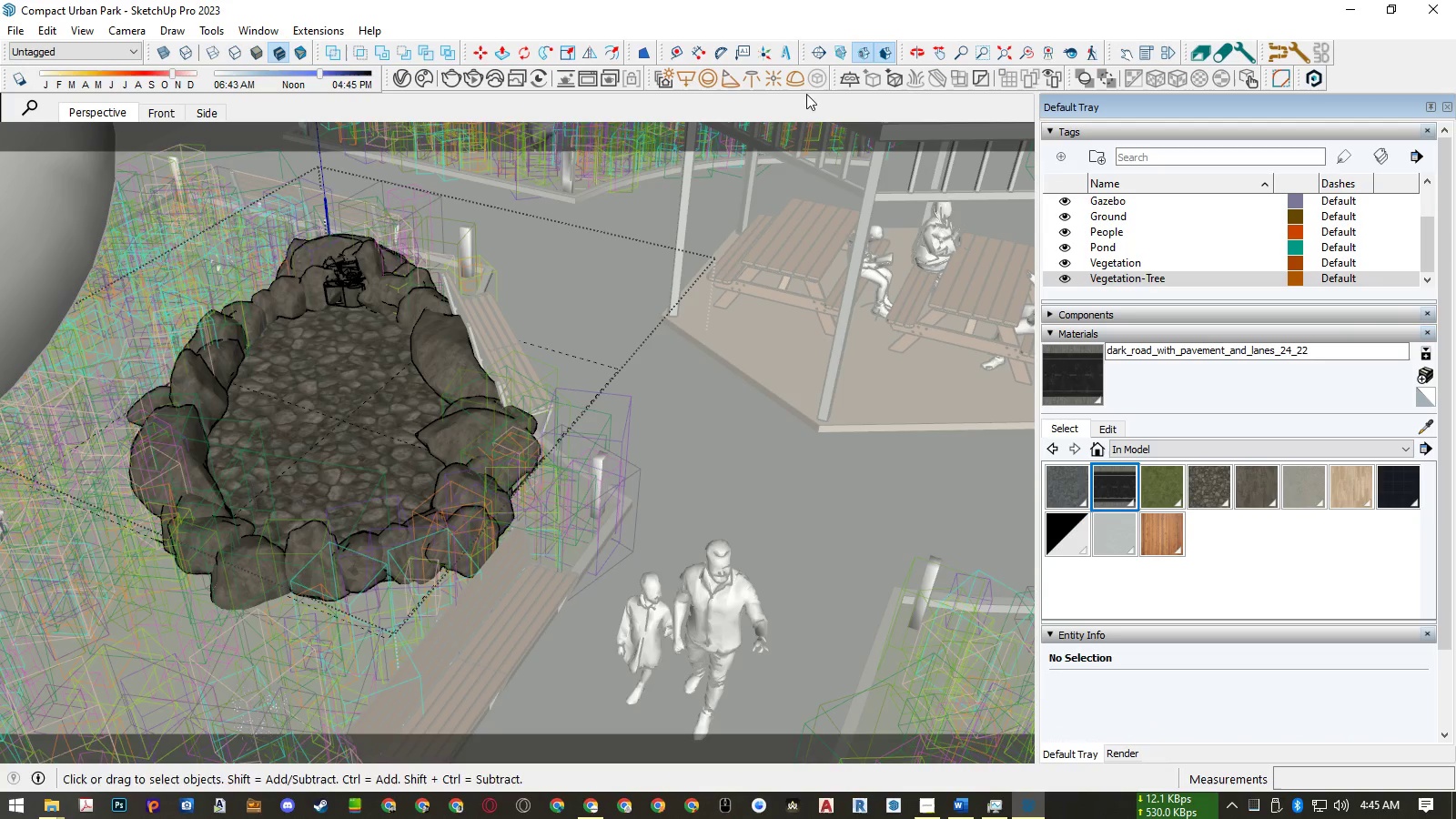 
left_click([399, 78])
 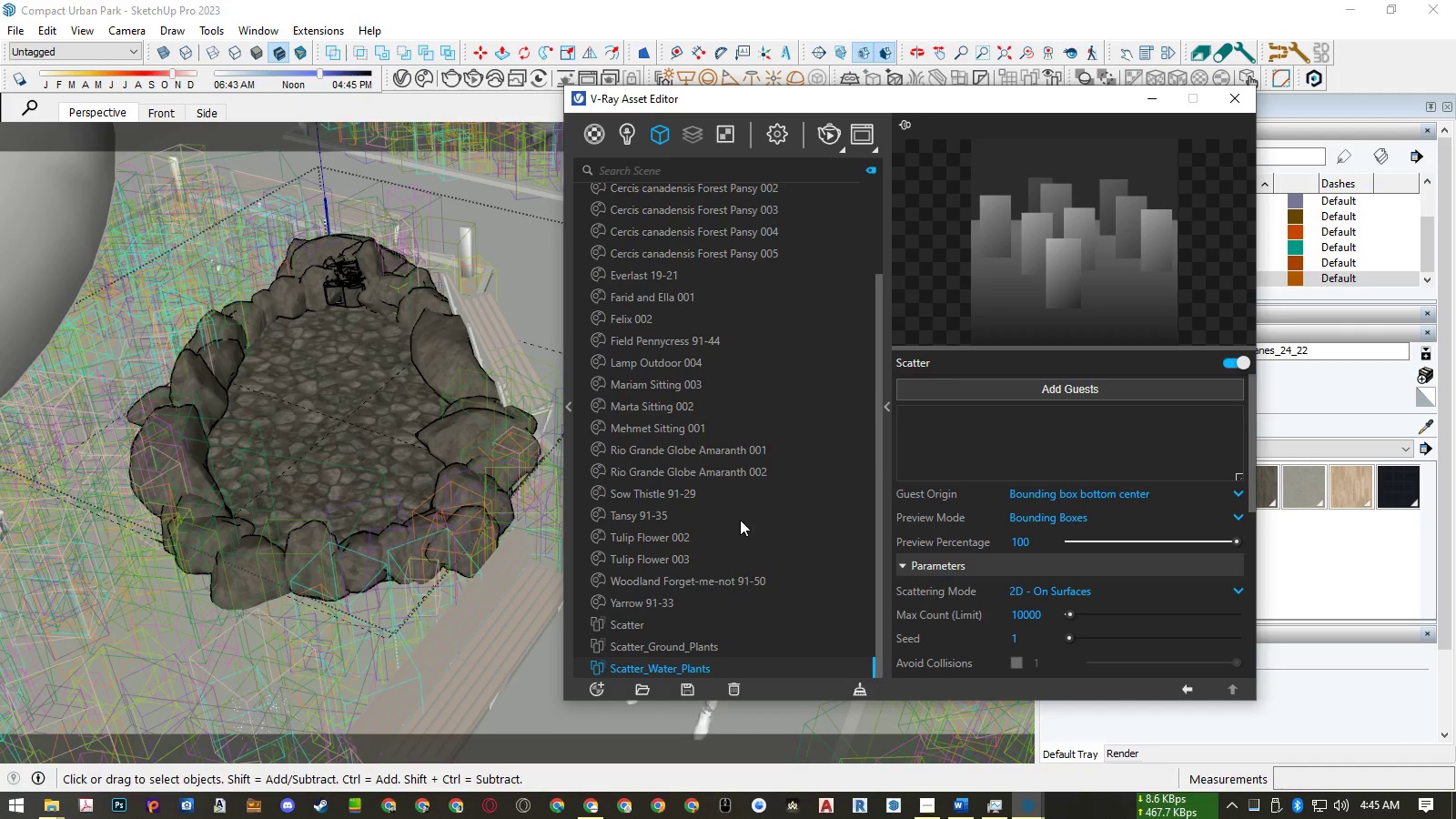 
double_click([676, 622])
 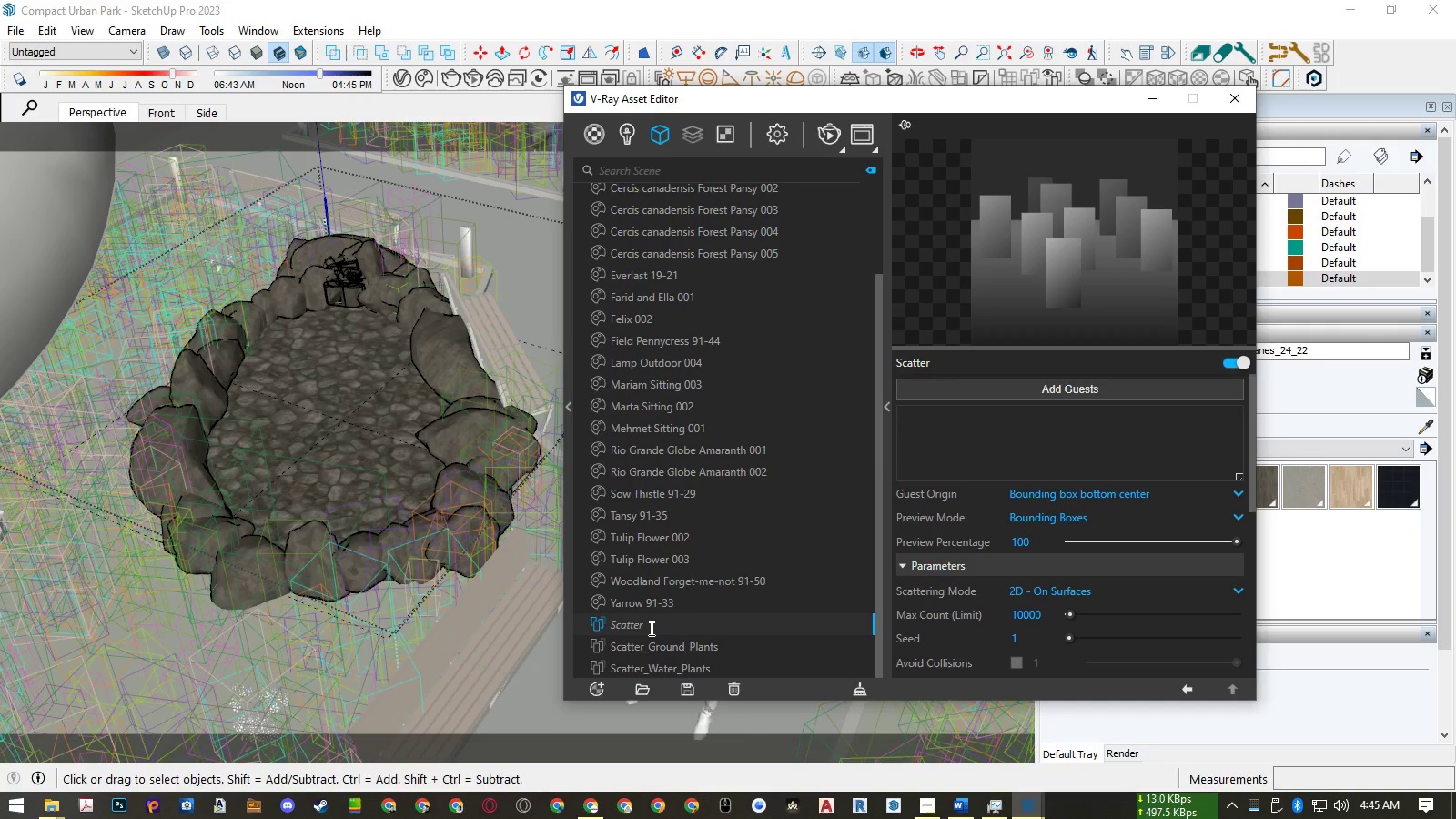 
type(_o)
key(Backspace)
type(ponds)
key(Backspace)
type(_ROK)
key(Backspace)
type(cks)
 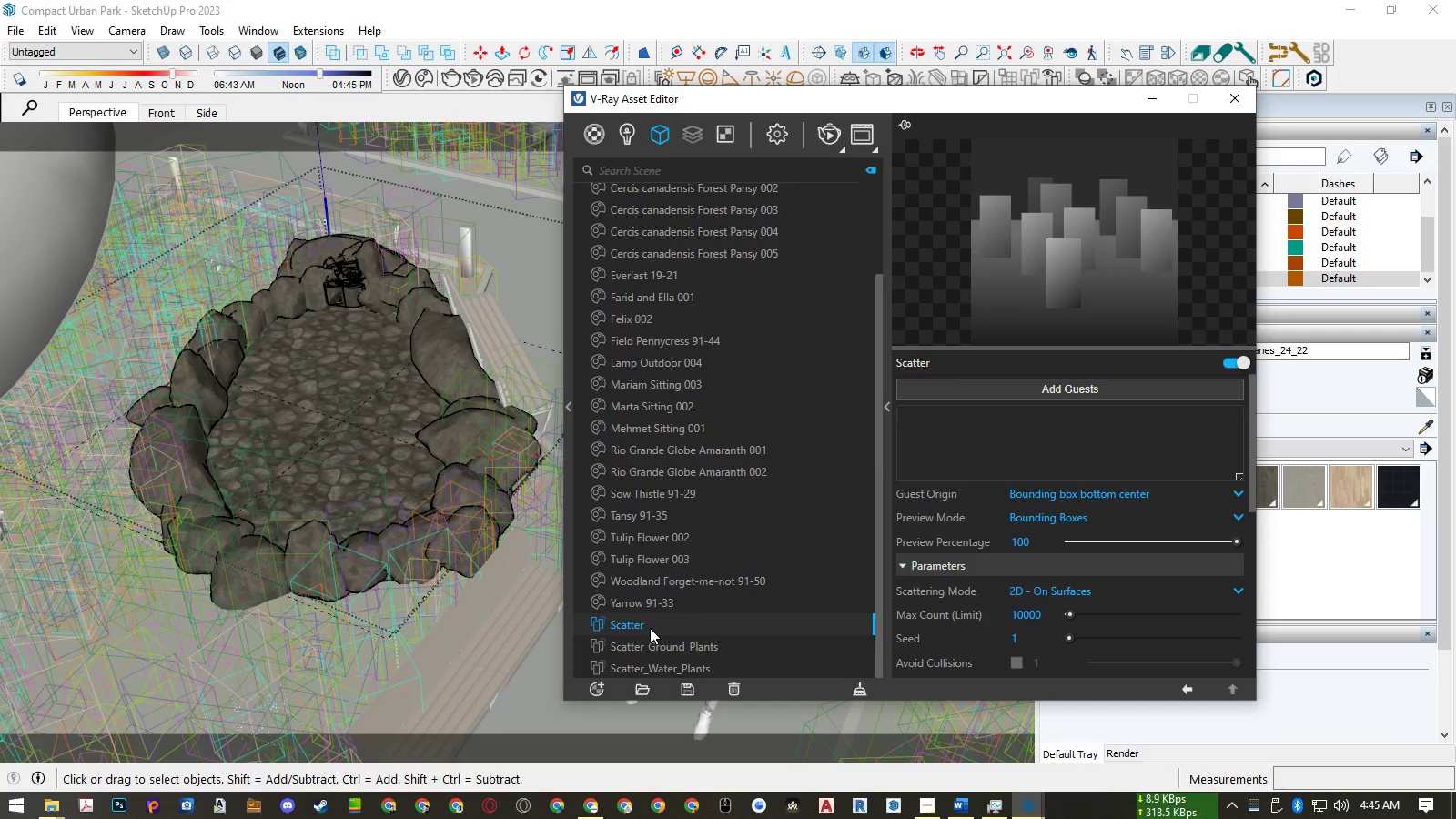 
 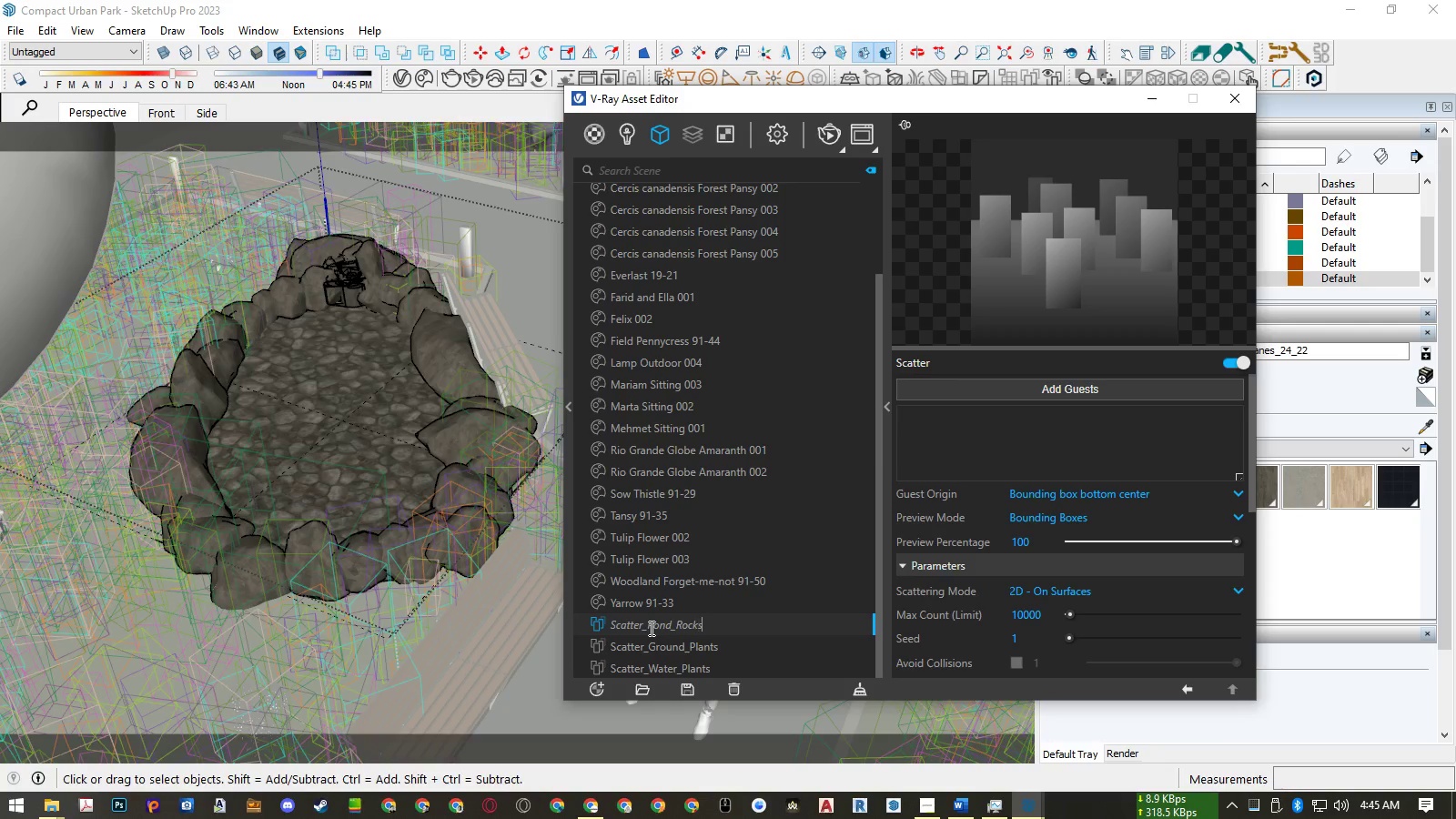 
key(Enter)
 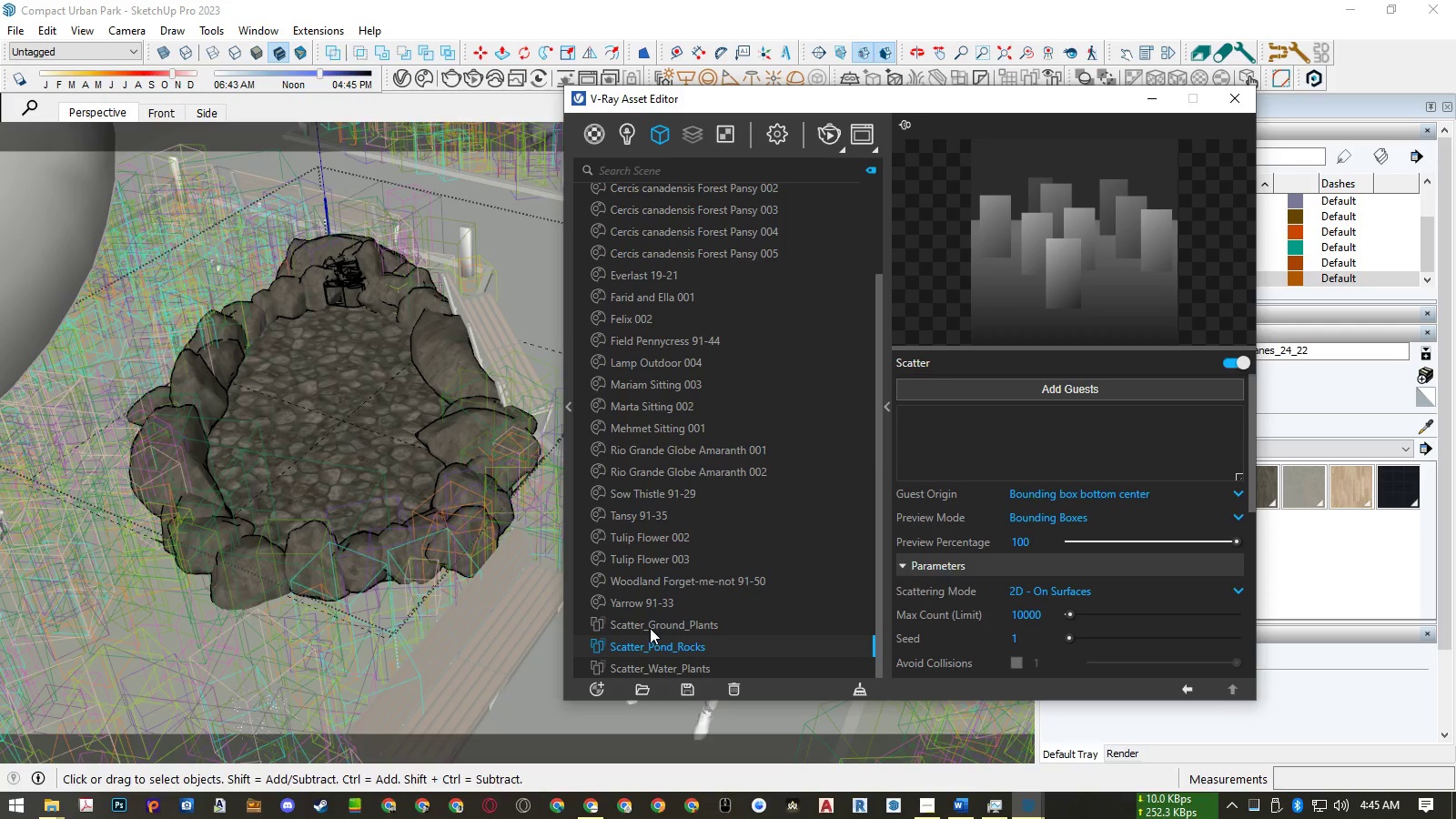 
double_click([650, 628])
 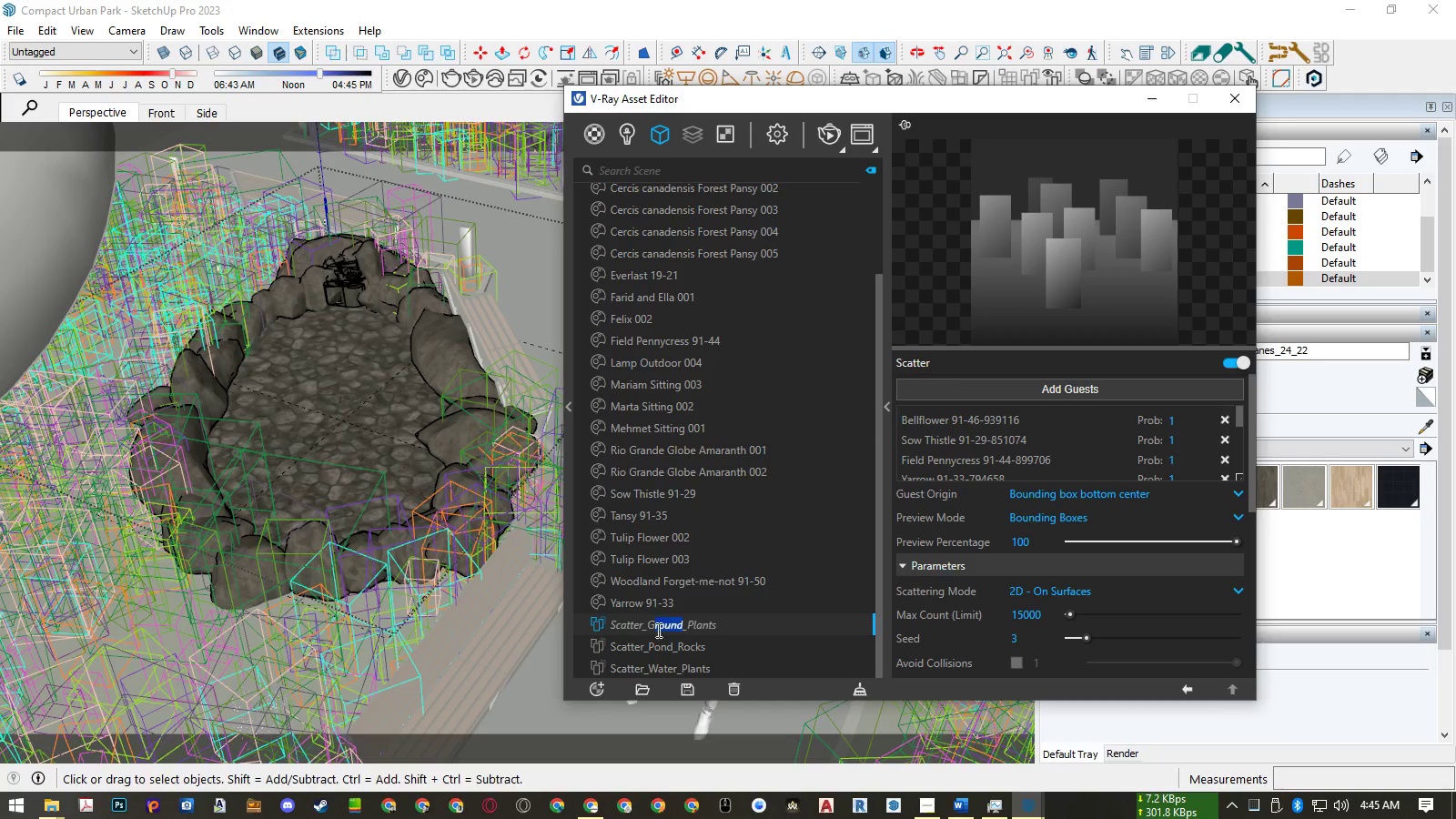 
double_click([668, 667])
 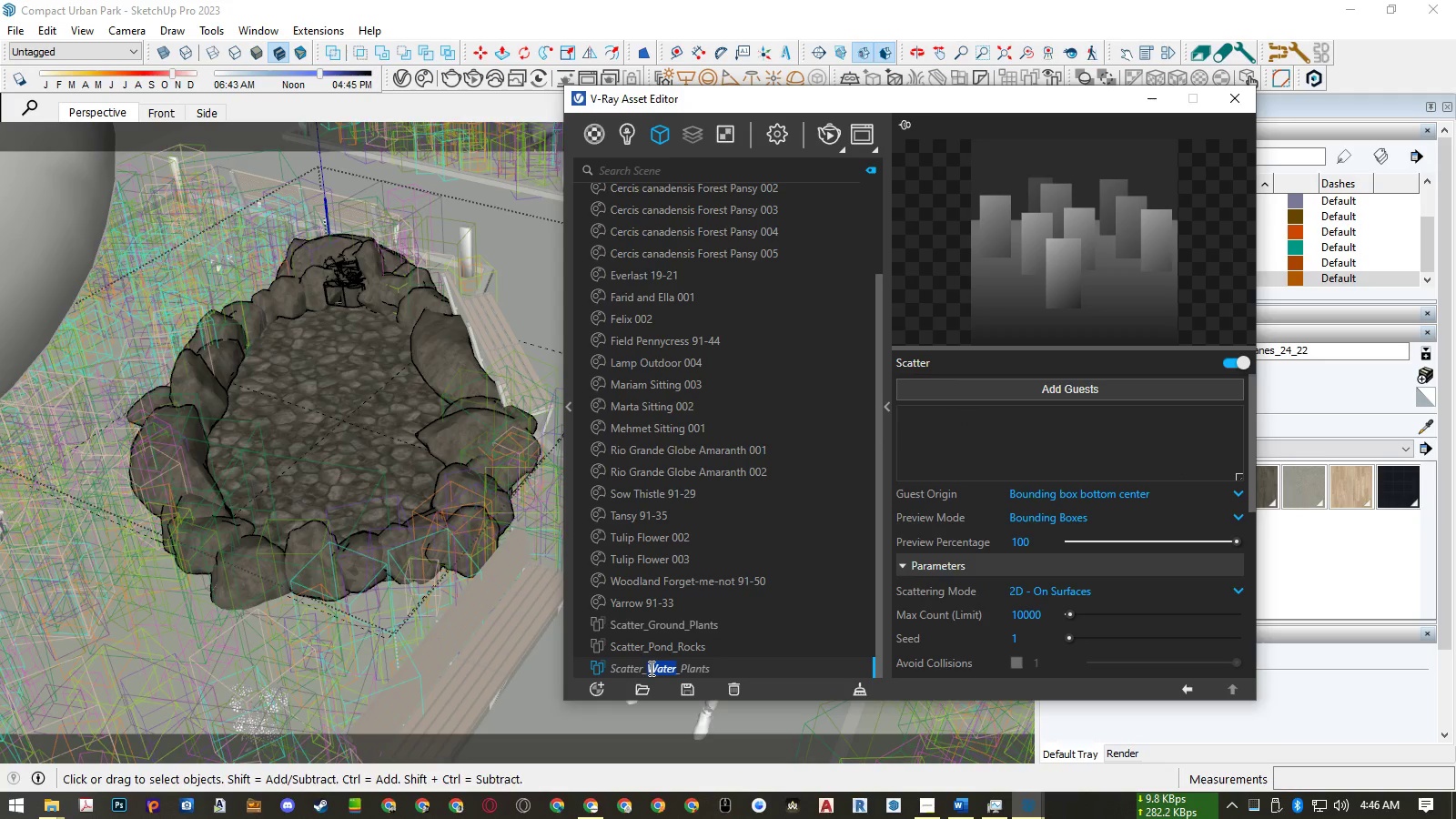 
type(POND)
 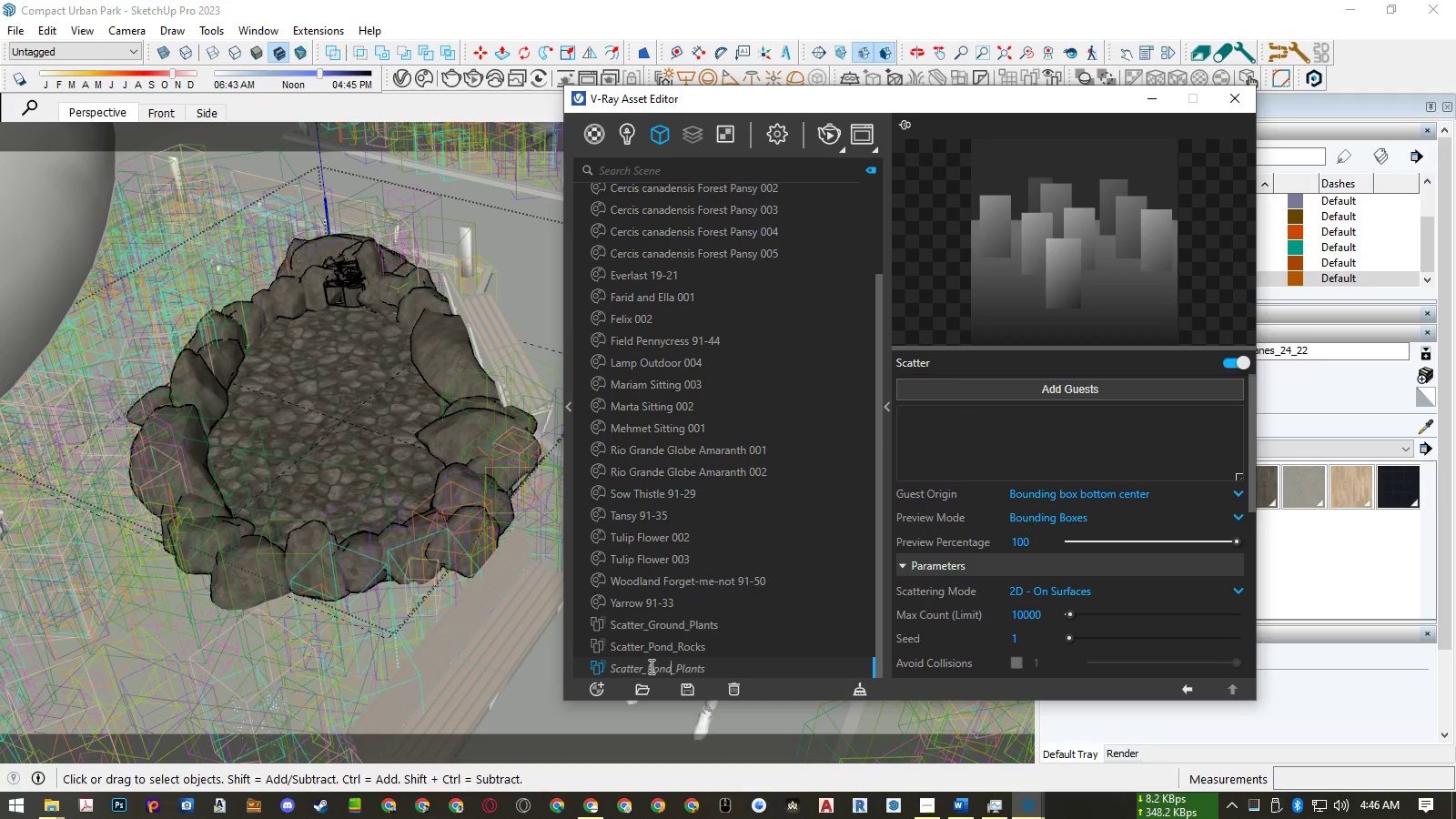 
key(Enter)
 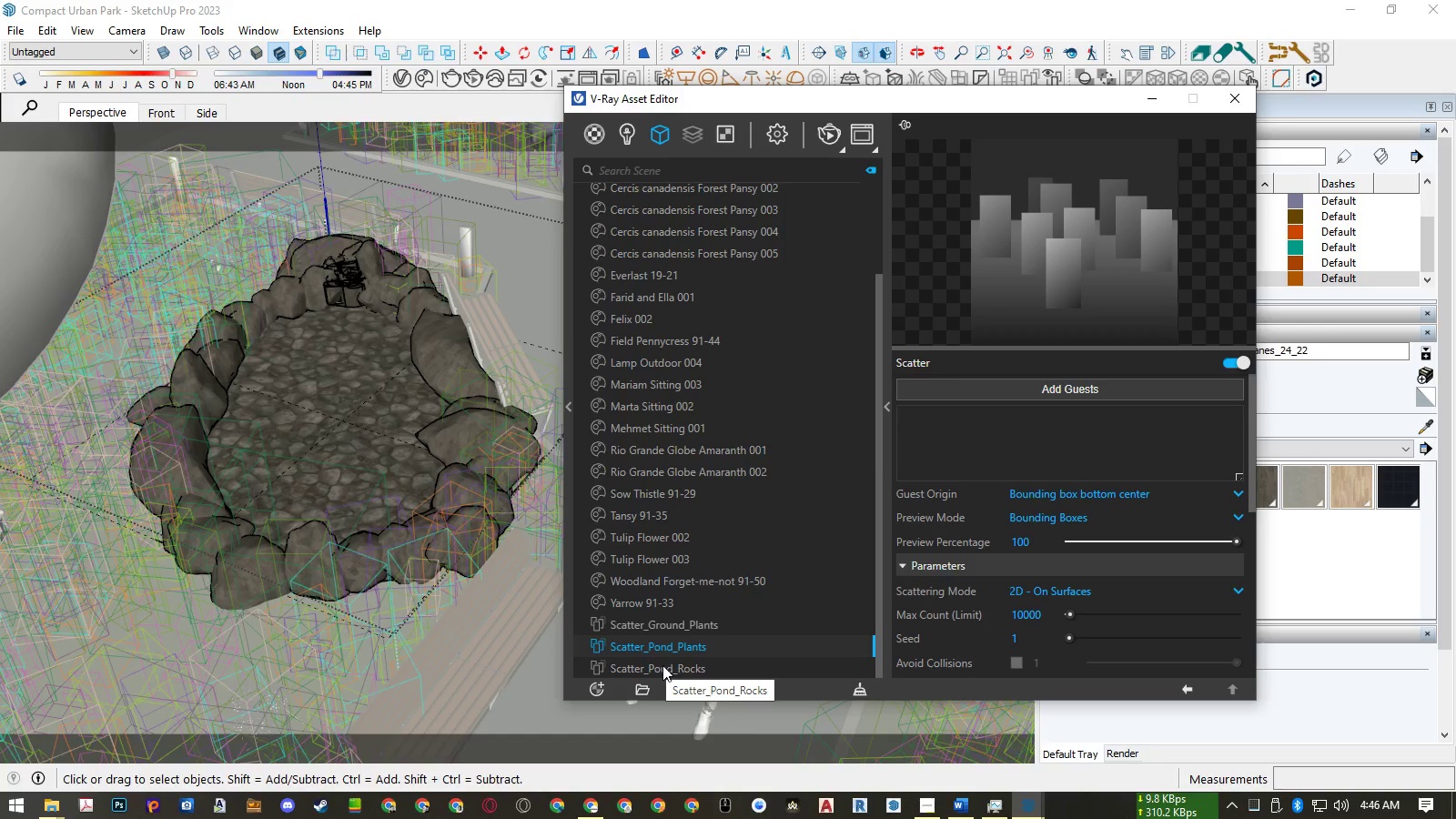 
left_click([1228, 93])
 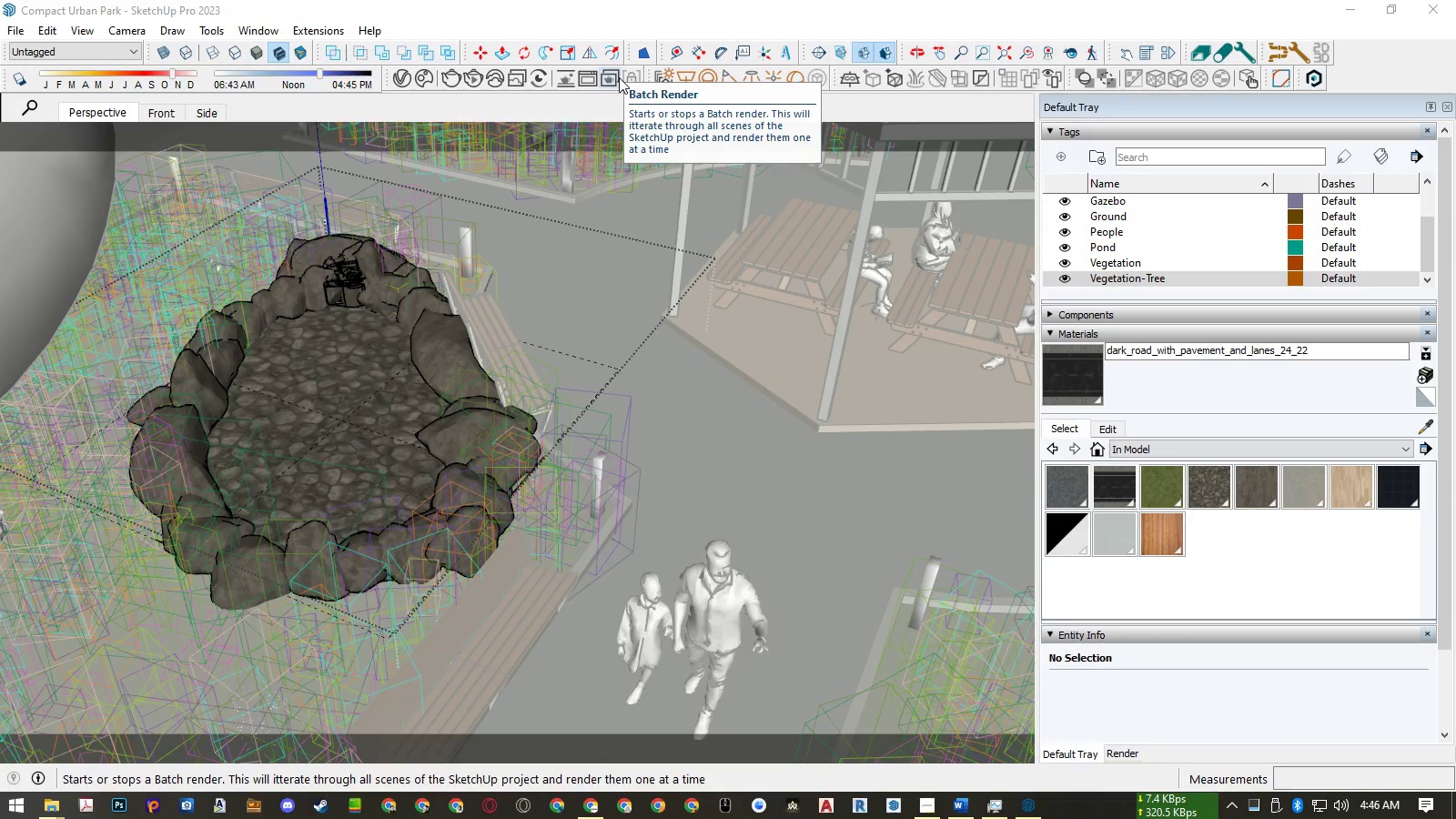 
mouse_move([408, 76])
 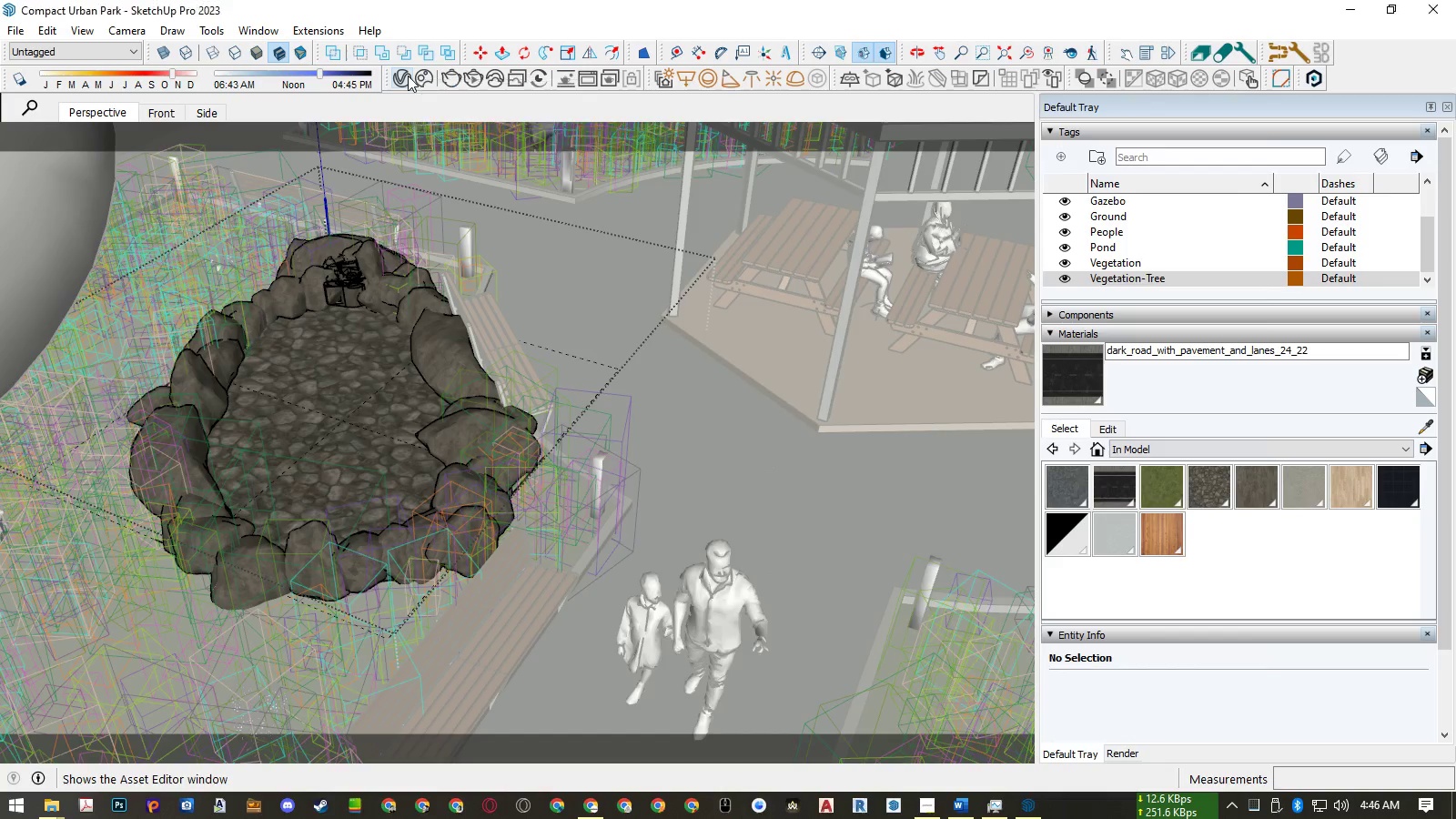 
left_click([408, 76])
 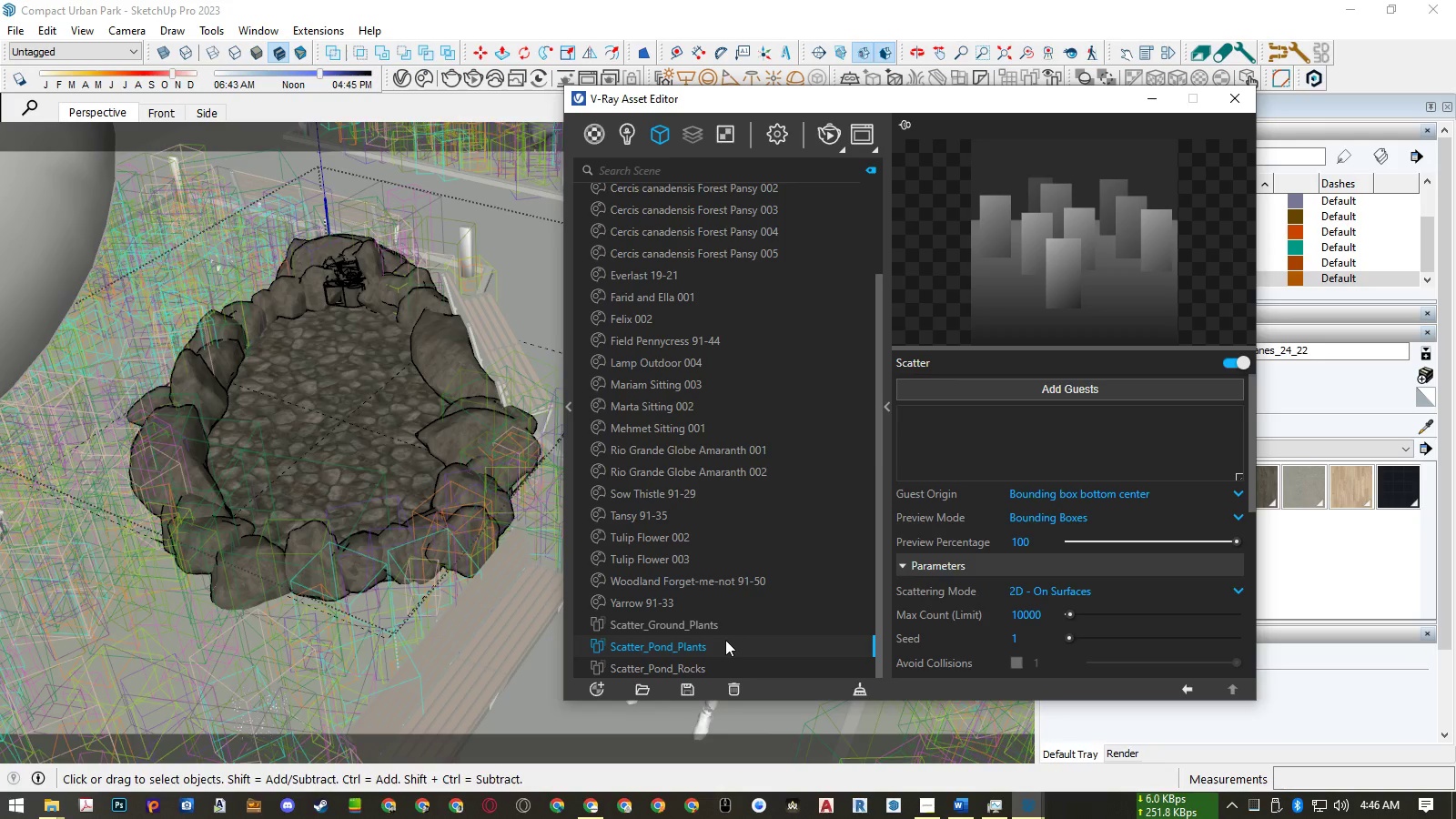 
left_click([710, 628])
 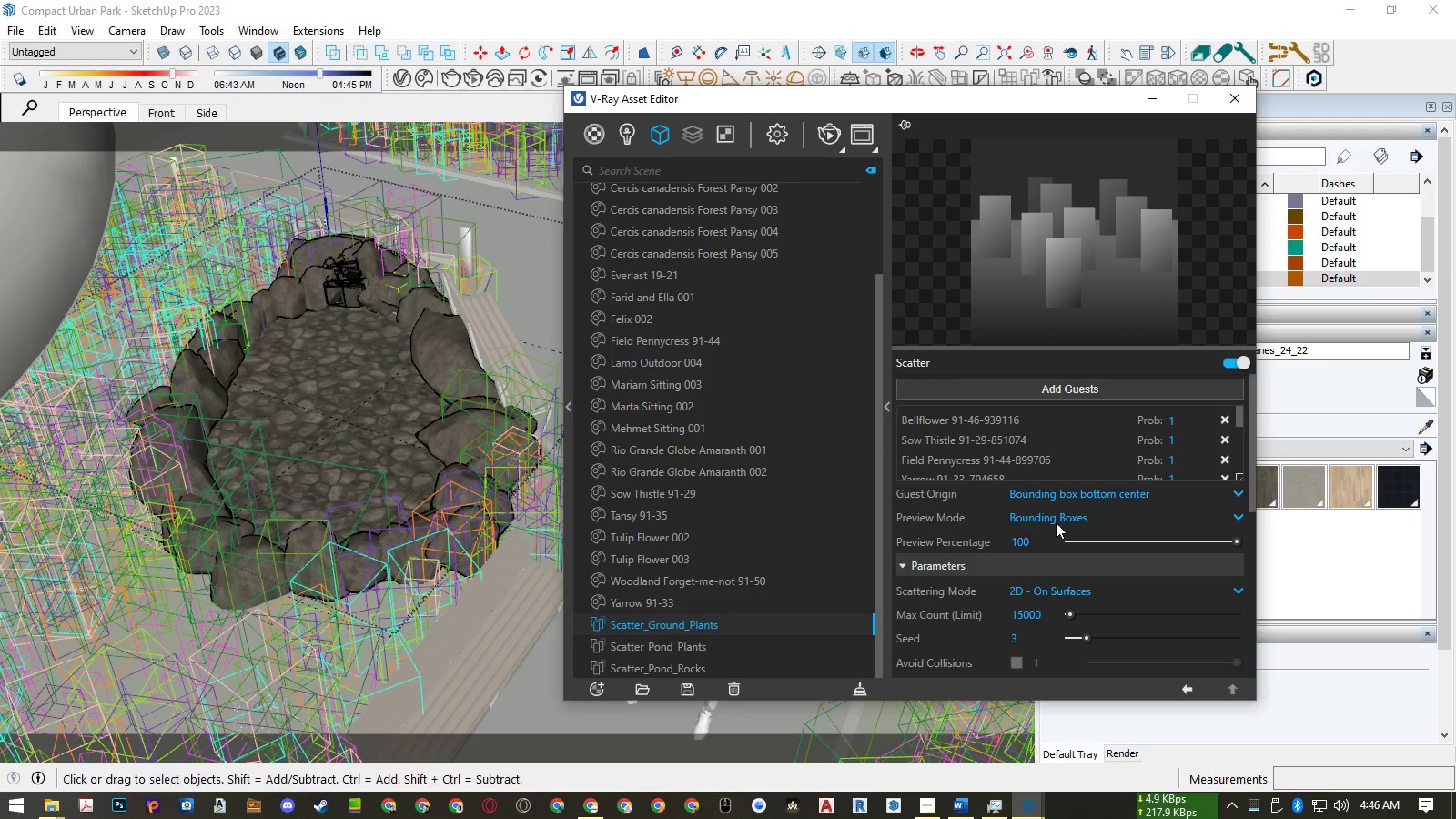 
left_click([1057, 519])
 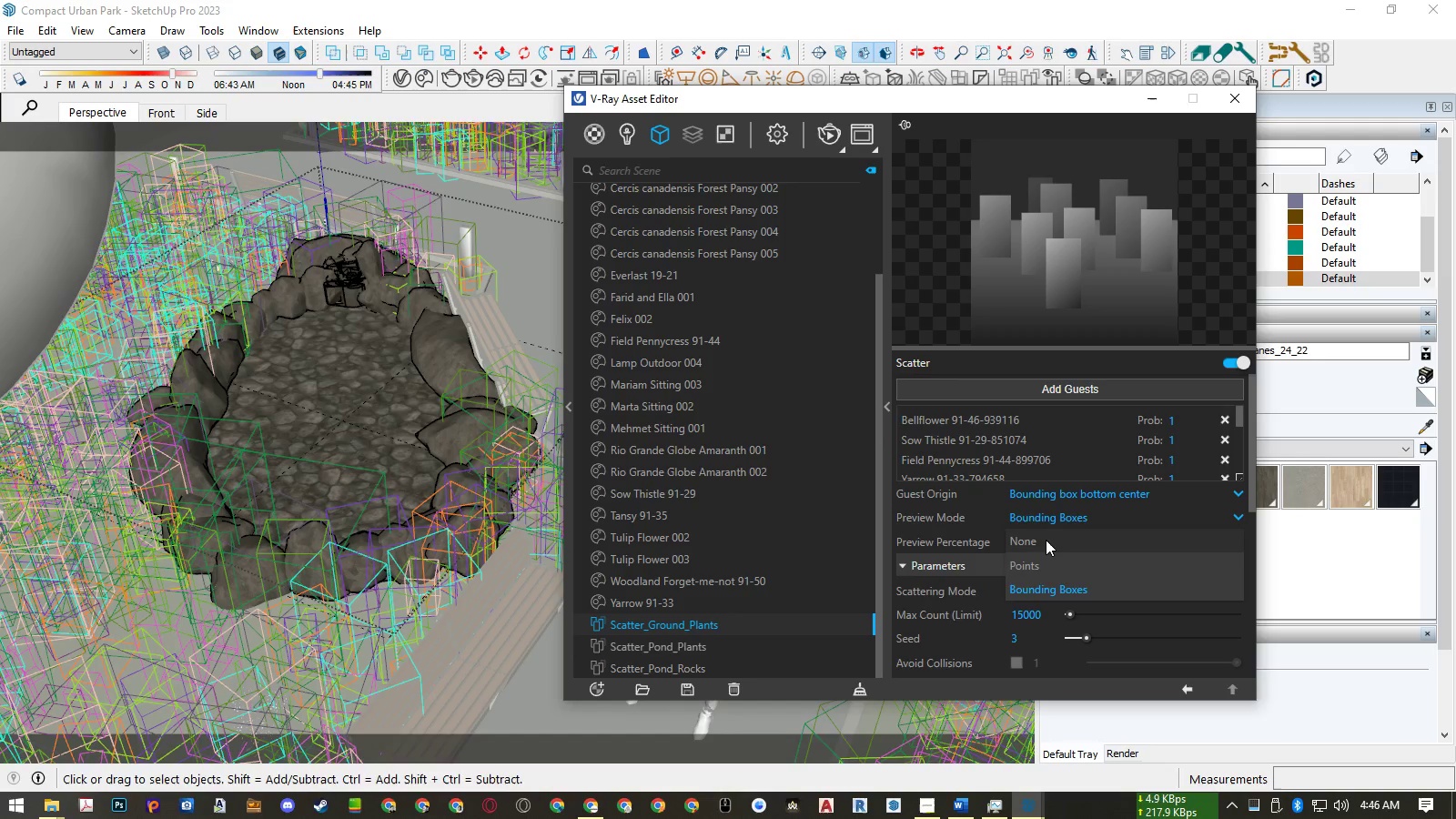 
left_click([1046, 540])
 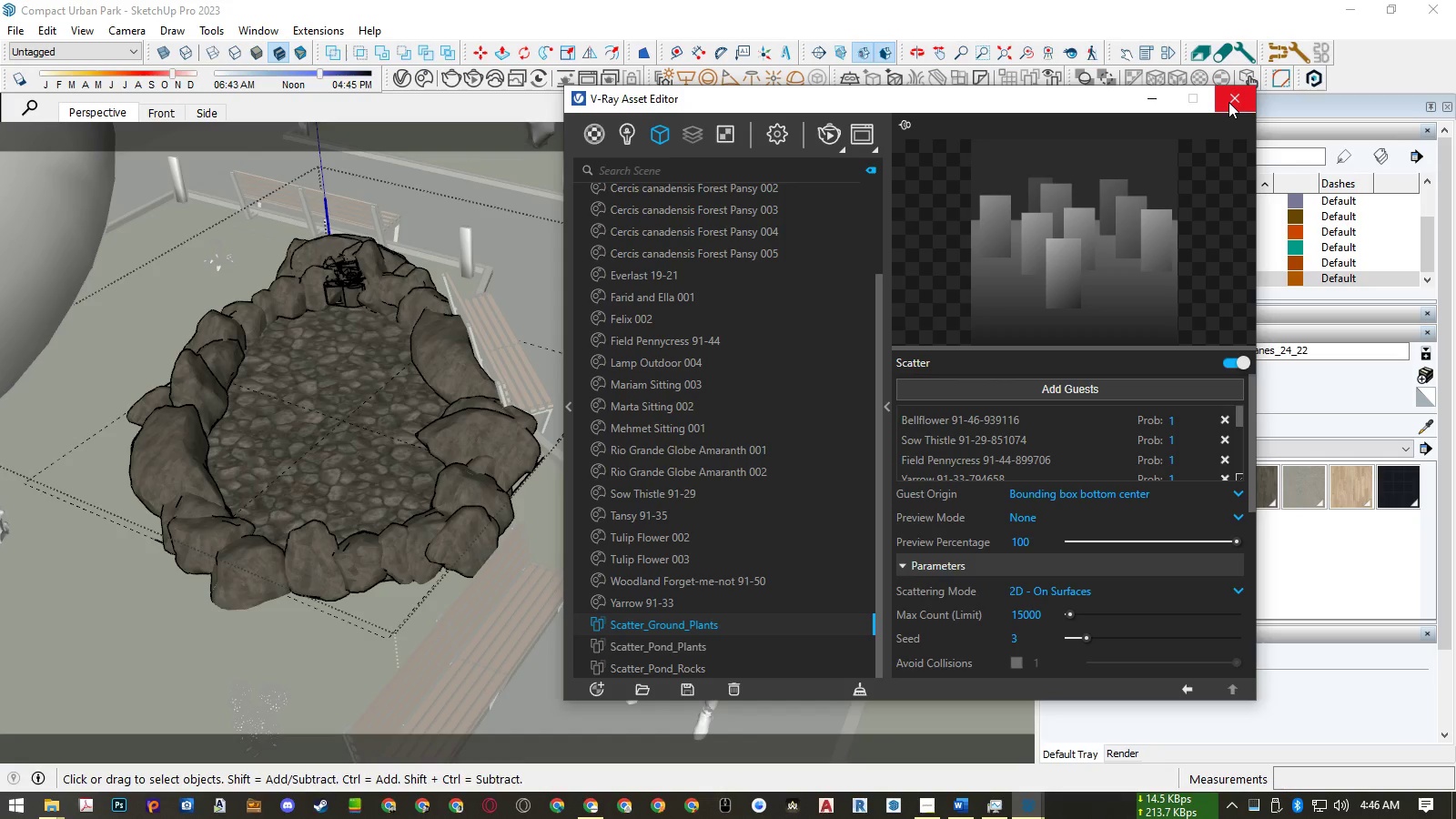 
left_click([1228, 102])
 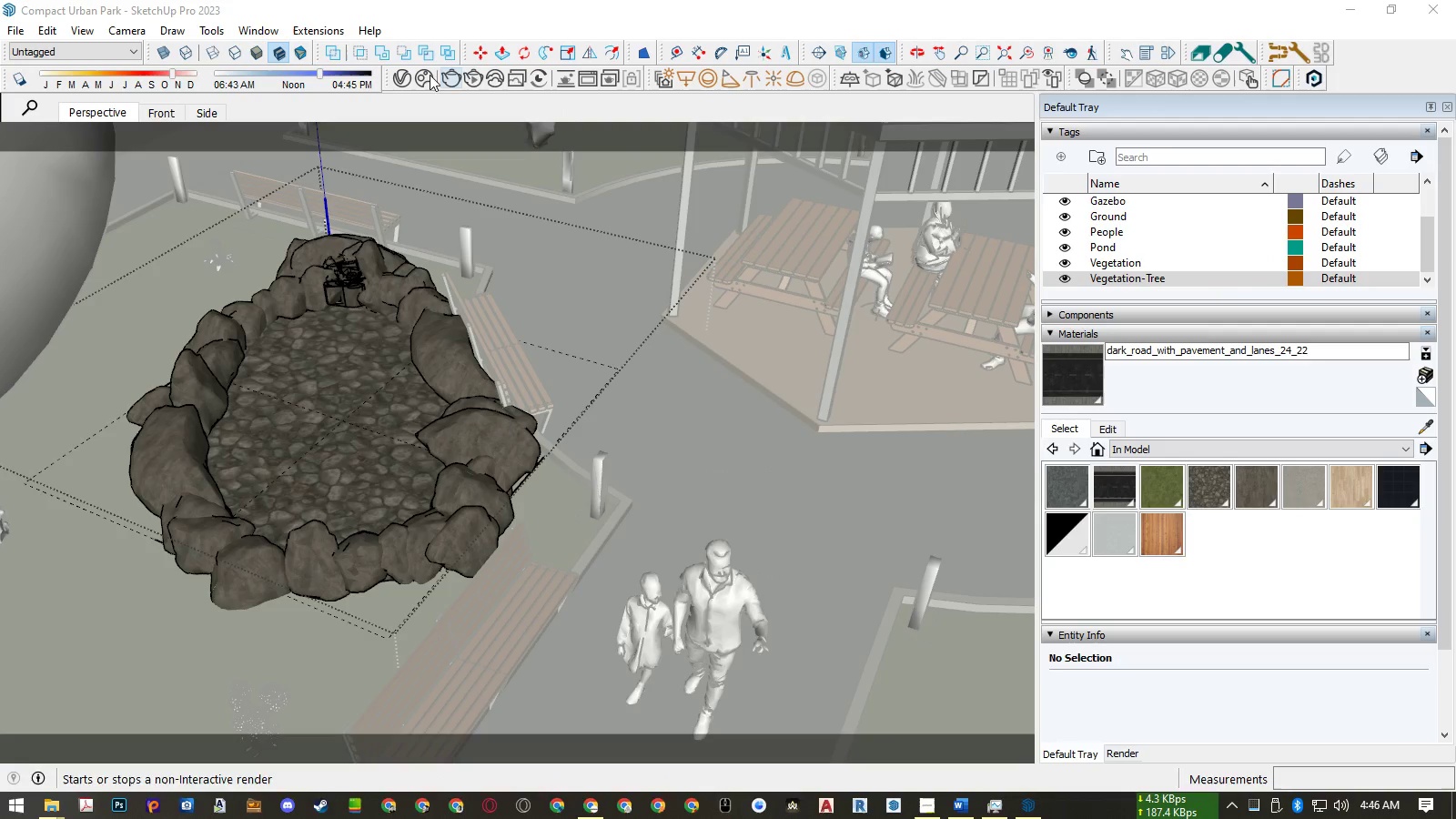 
left_click([423, 74])
 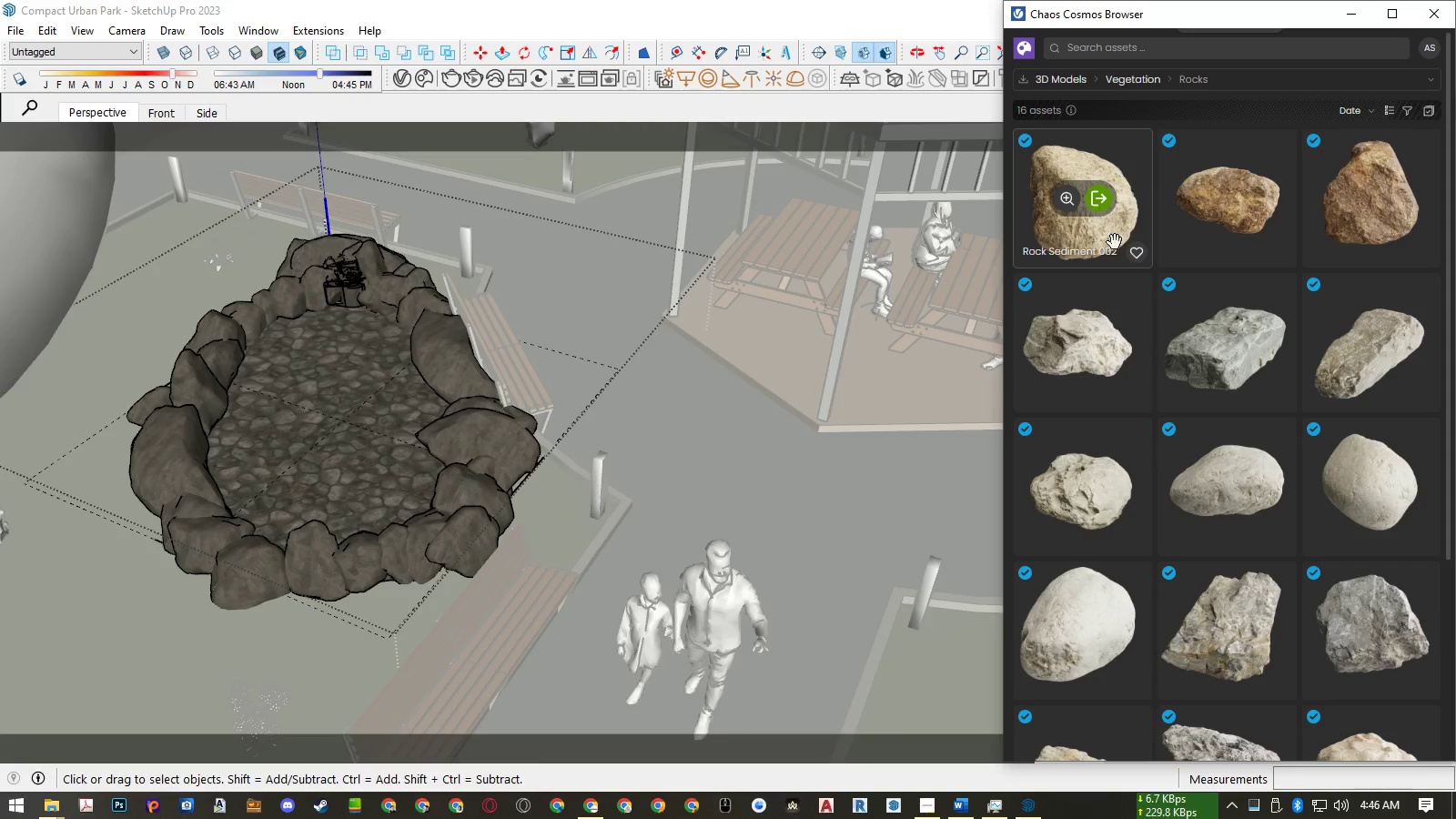 
scroll: coordinate [1128, 366], scroll_direction: down, amount: 4.0
 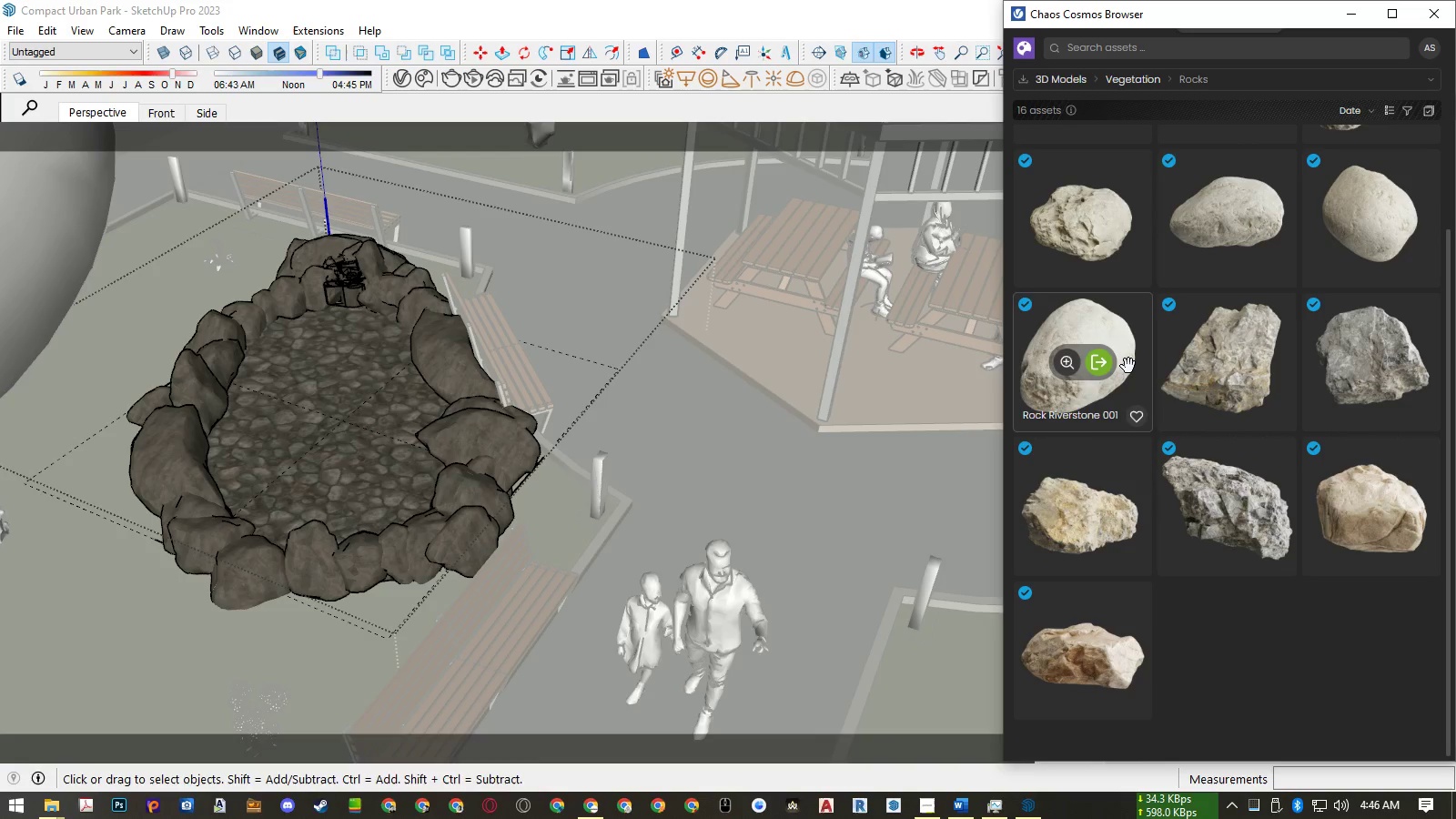 
scroll: coordinate [1128, 366], scroll_direction: up, amount: 1.0
 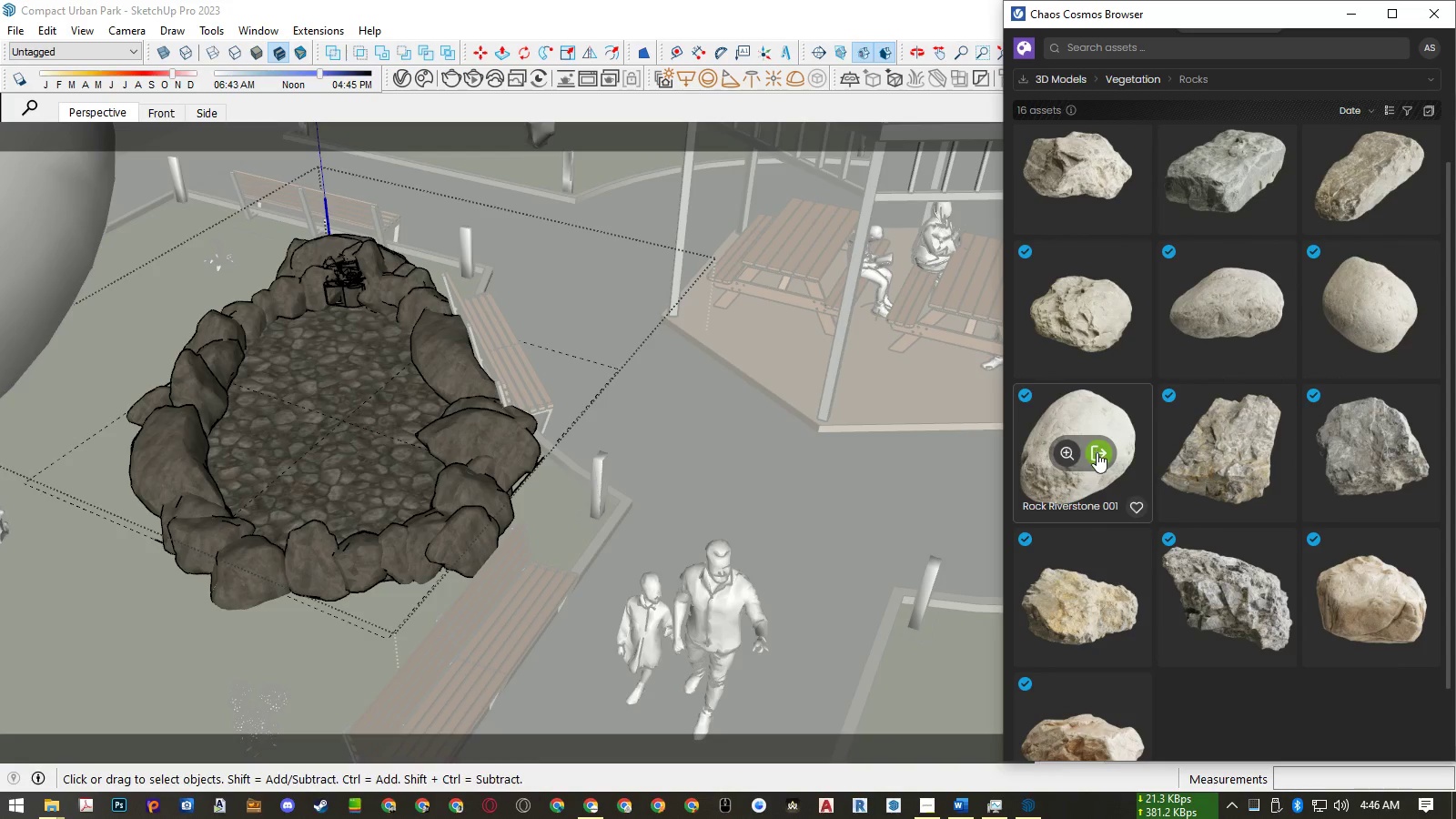 
left_click([1097, 452])
 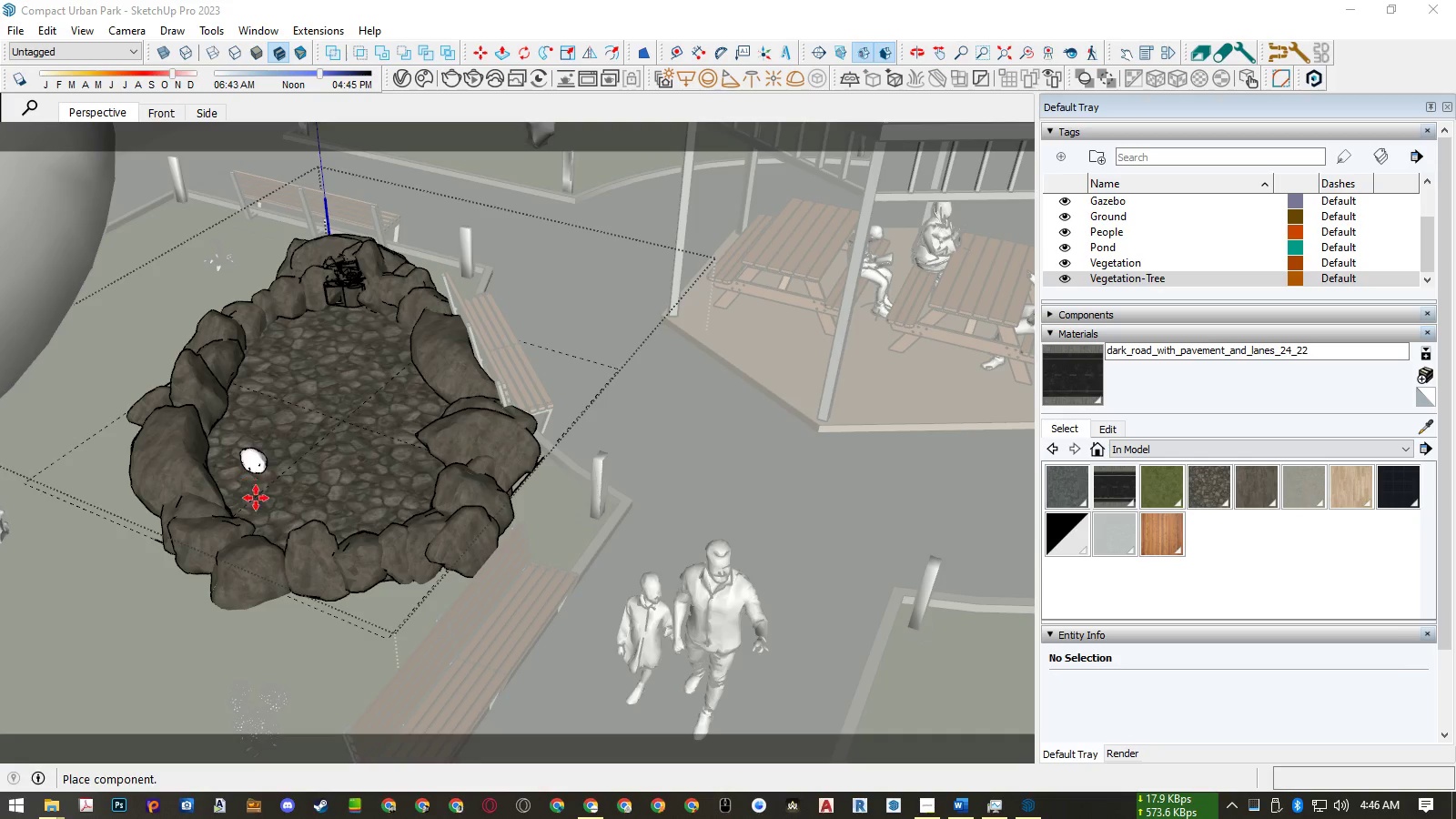 
wait(7.76)
 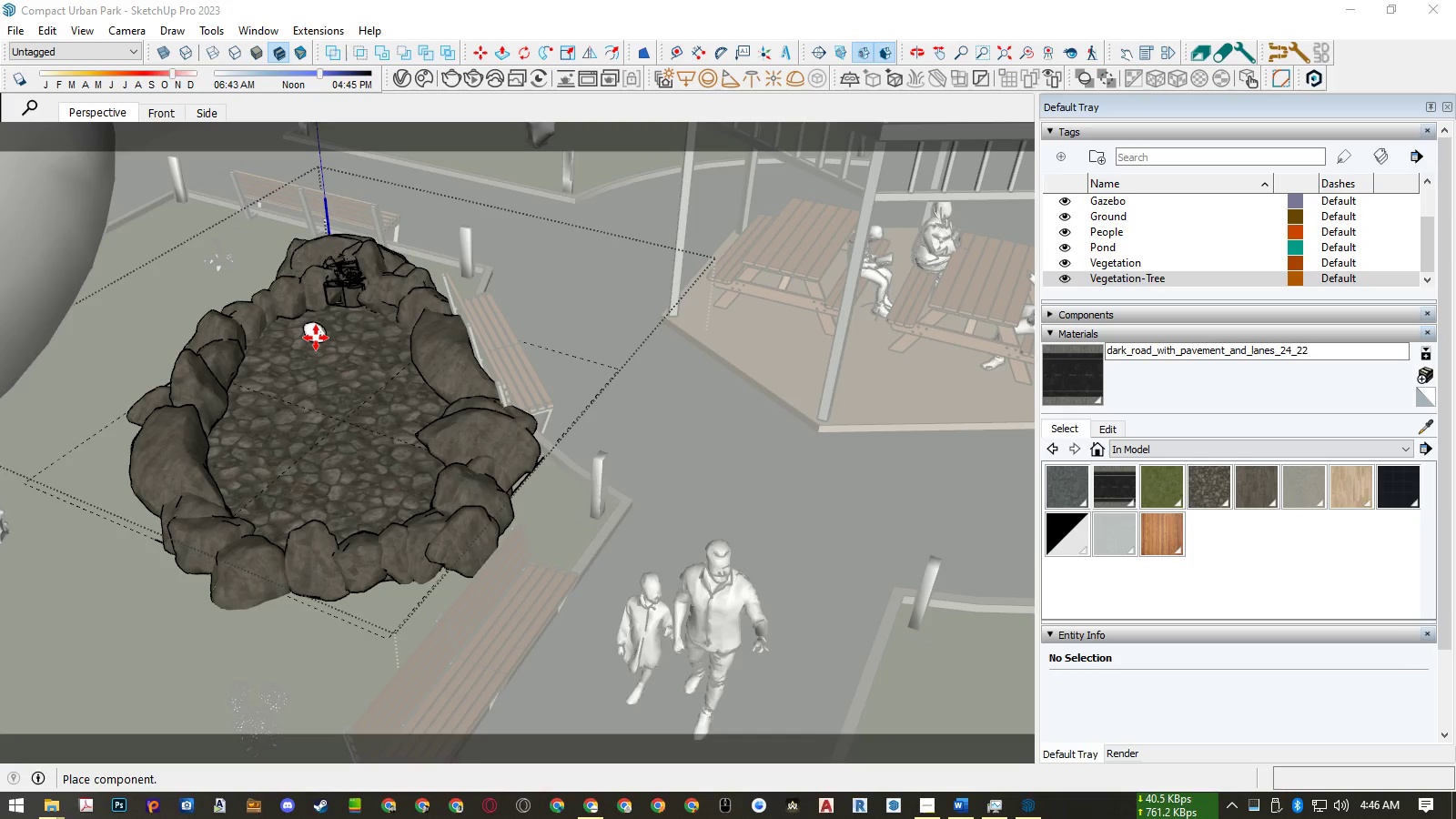 
left_click([278, 523])
 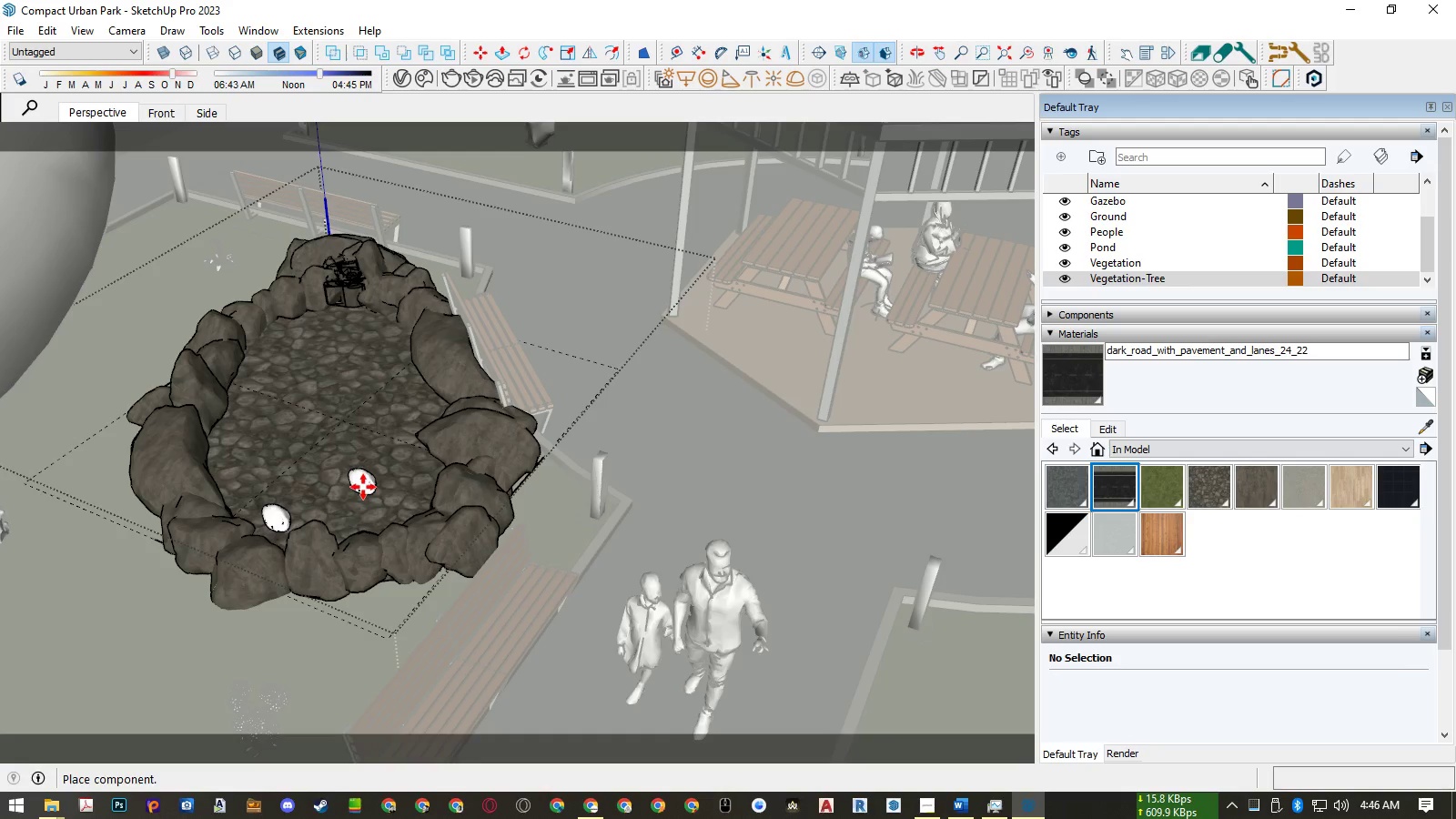 
key(Space)
 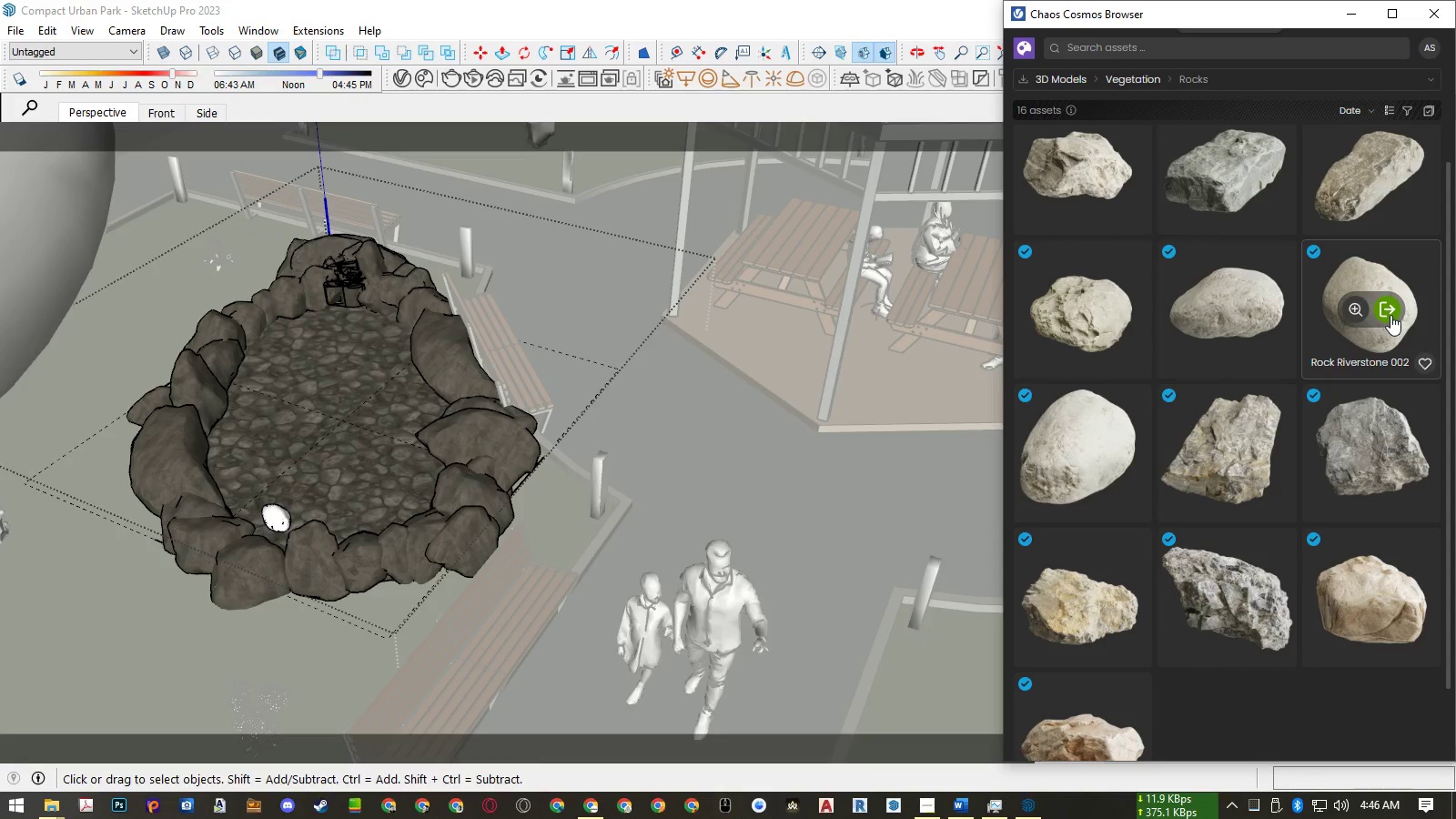 
wait(6.17)
 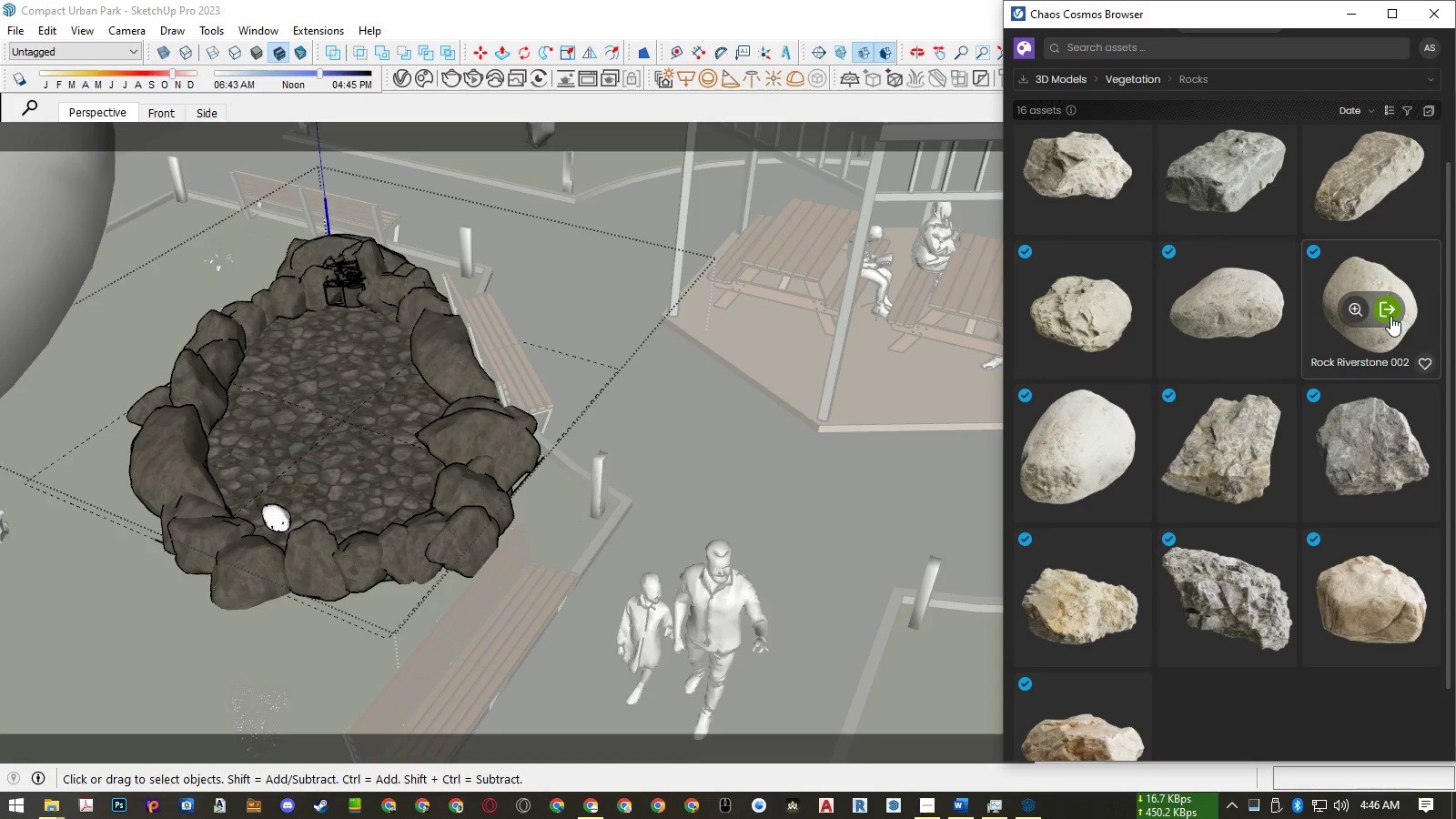 
left_click([1390, 595])
 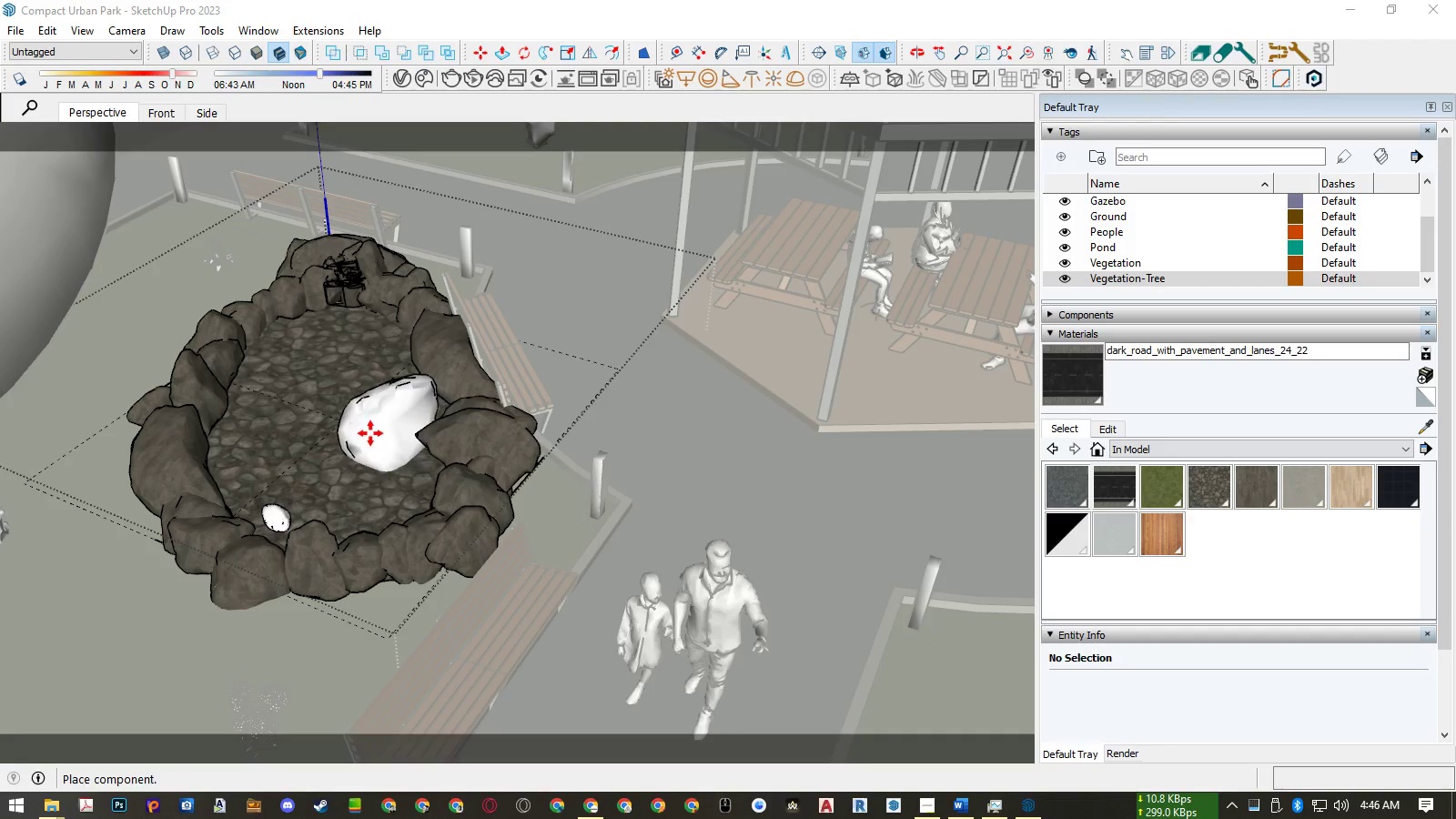 
left_click([349, 430])
 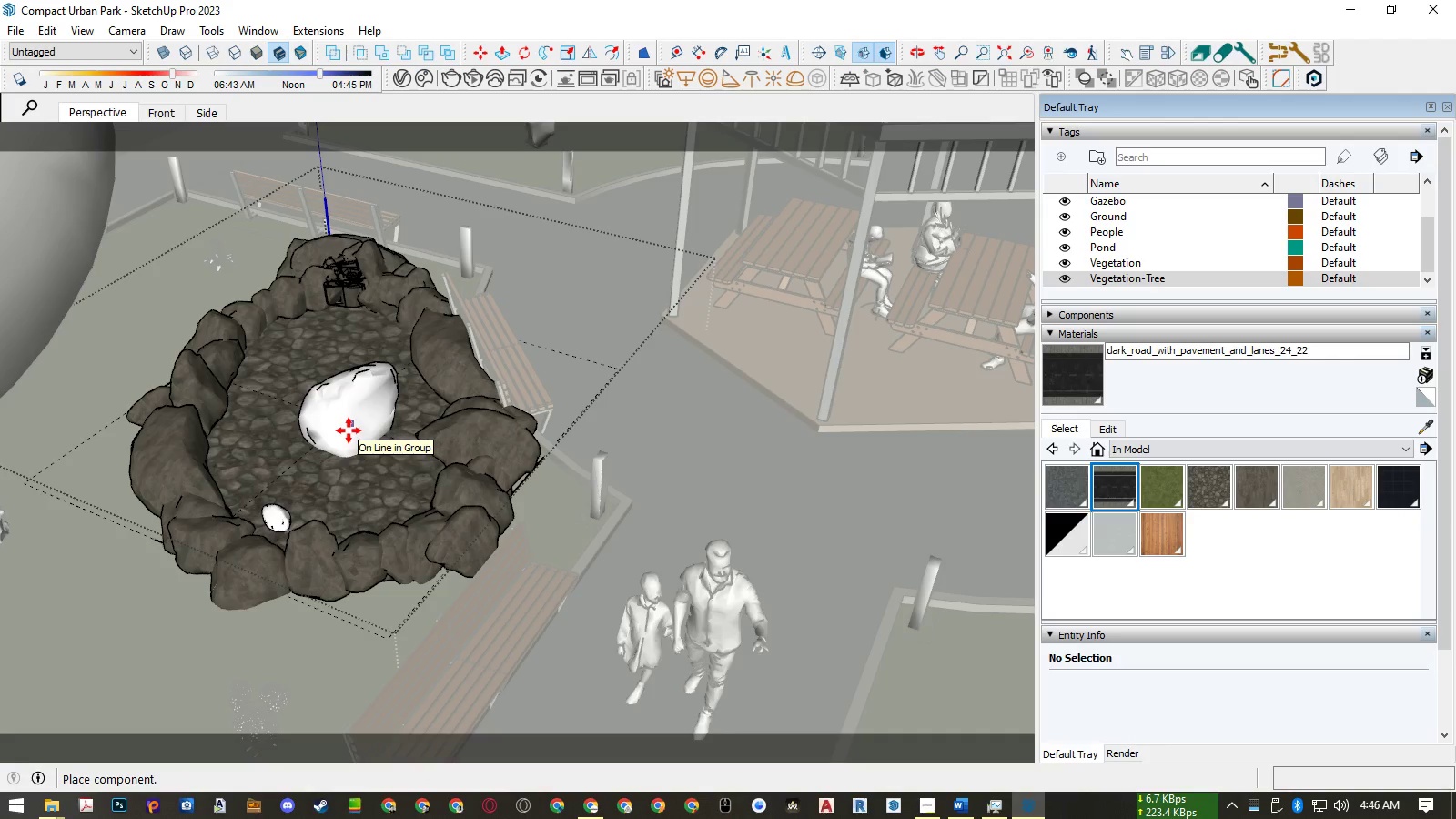 
type( zz)
 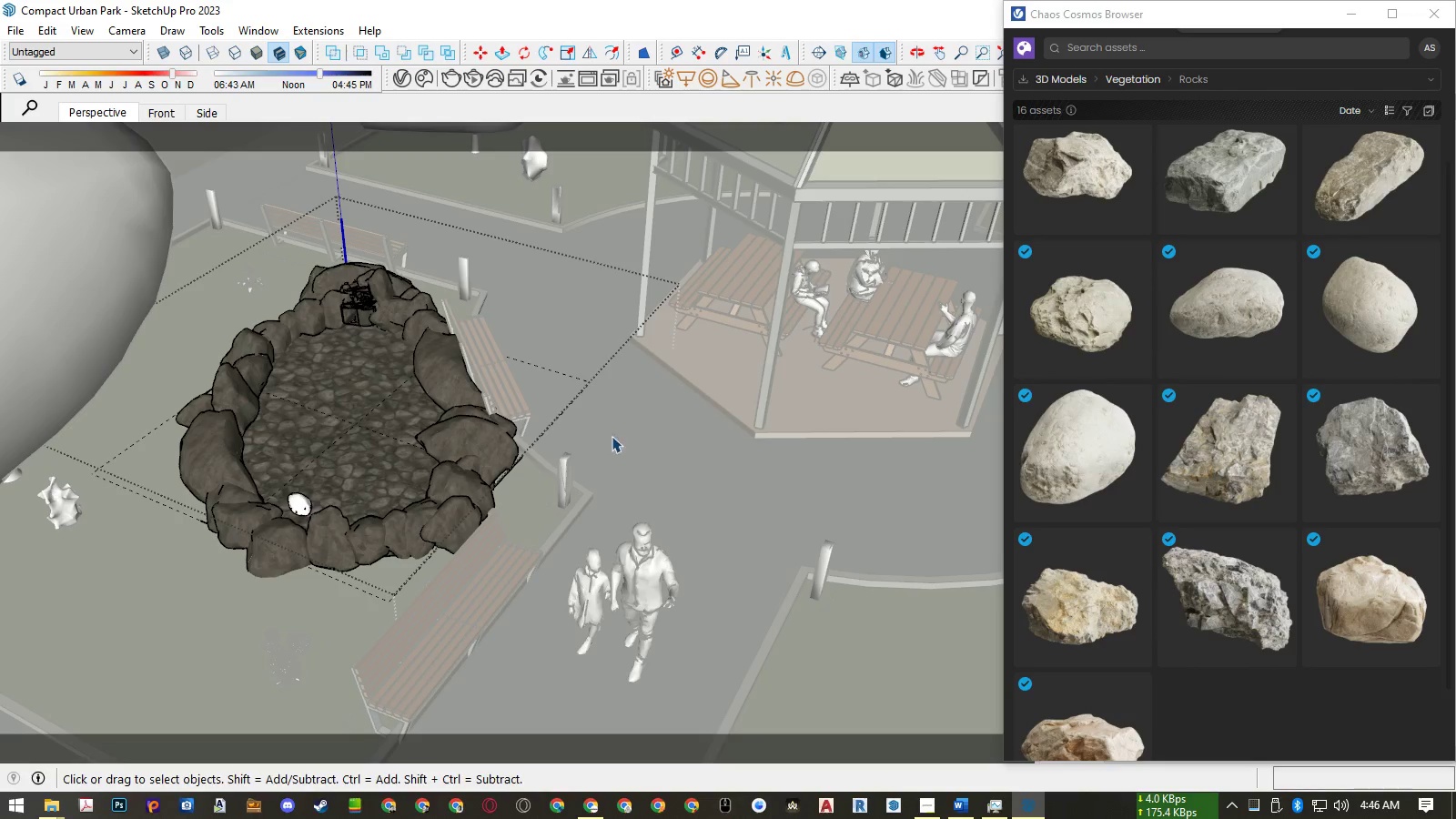 
hold_key(key=ControlLeft, duration=0.34)
 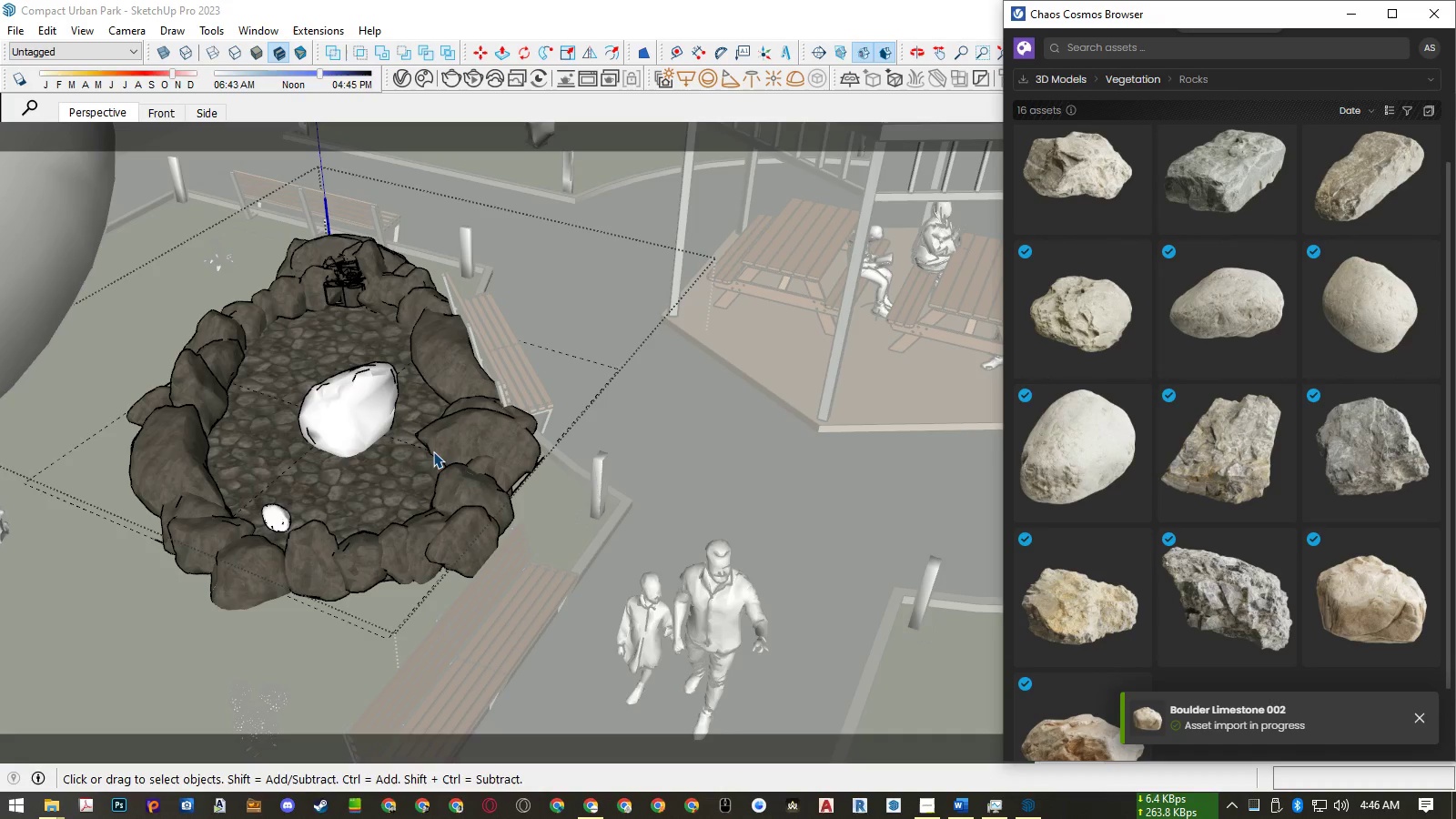 
scroll: coordinate [433, 451], scroll_direction: down, amount: 2.0
 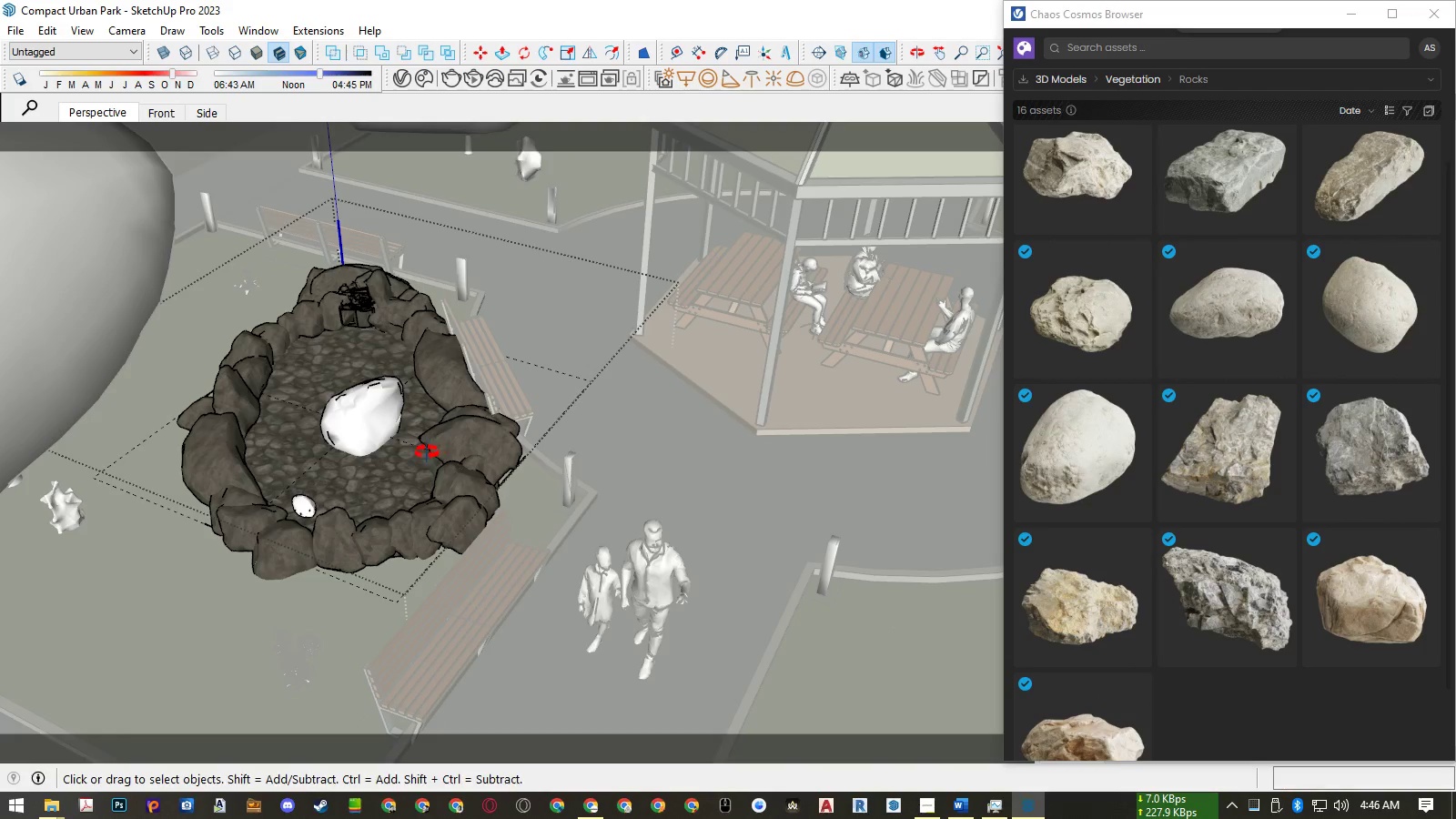 
hold_key(key=ControlLeft, duration=0.4)
 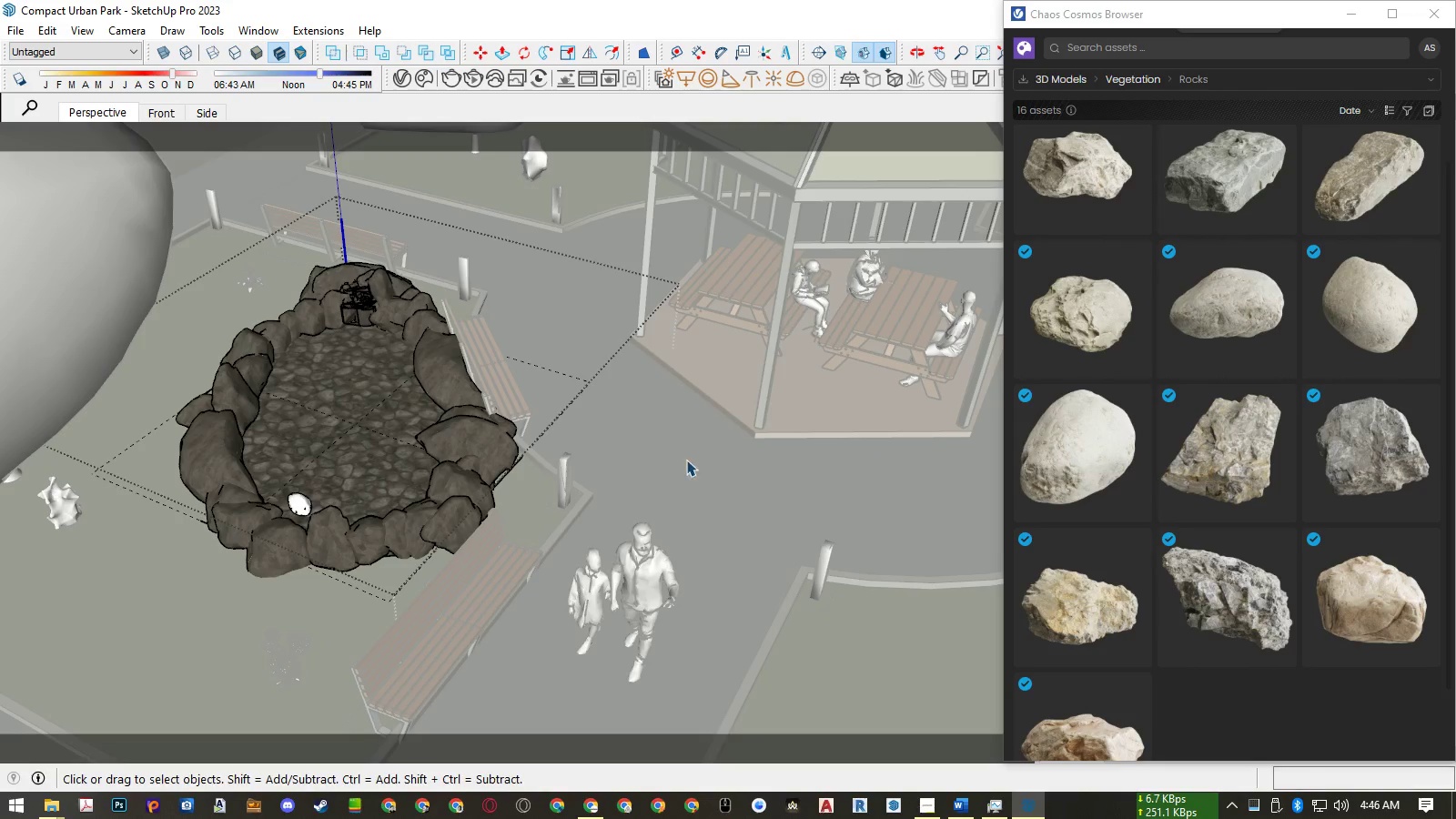 
left_click([304, 506])
 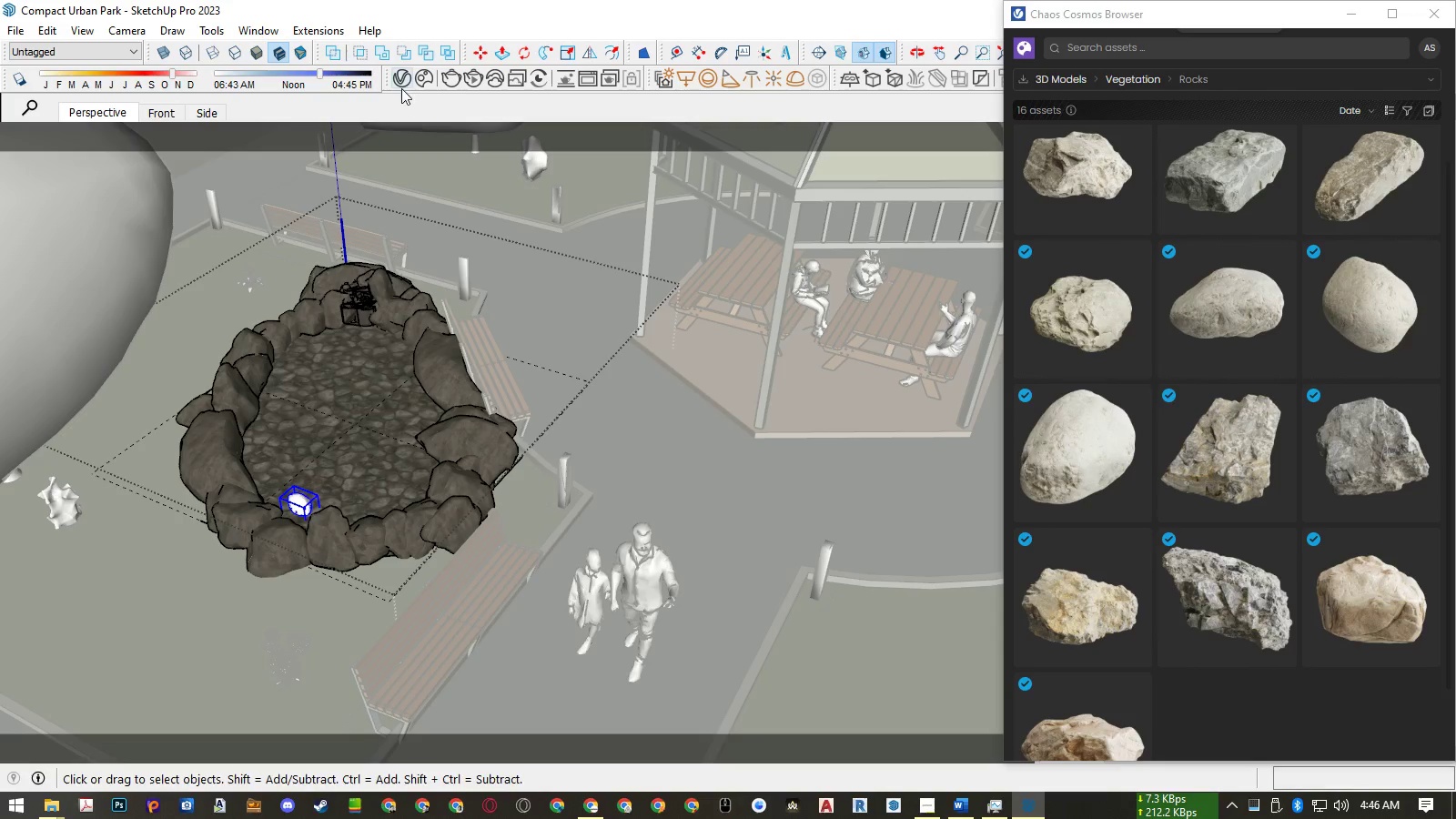 
left_click([399, 83])
 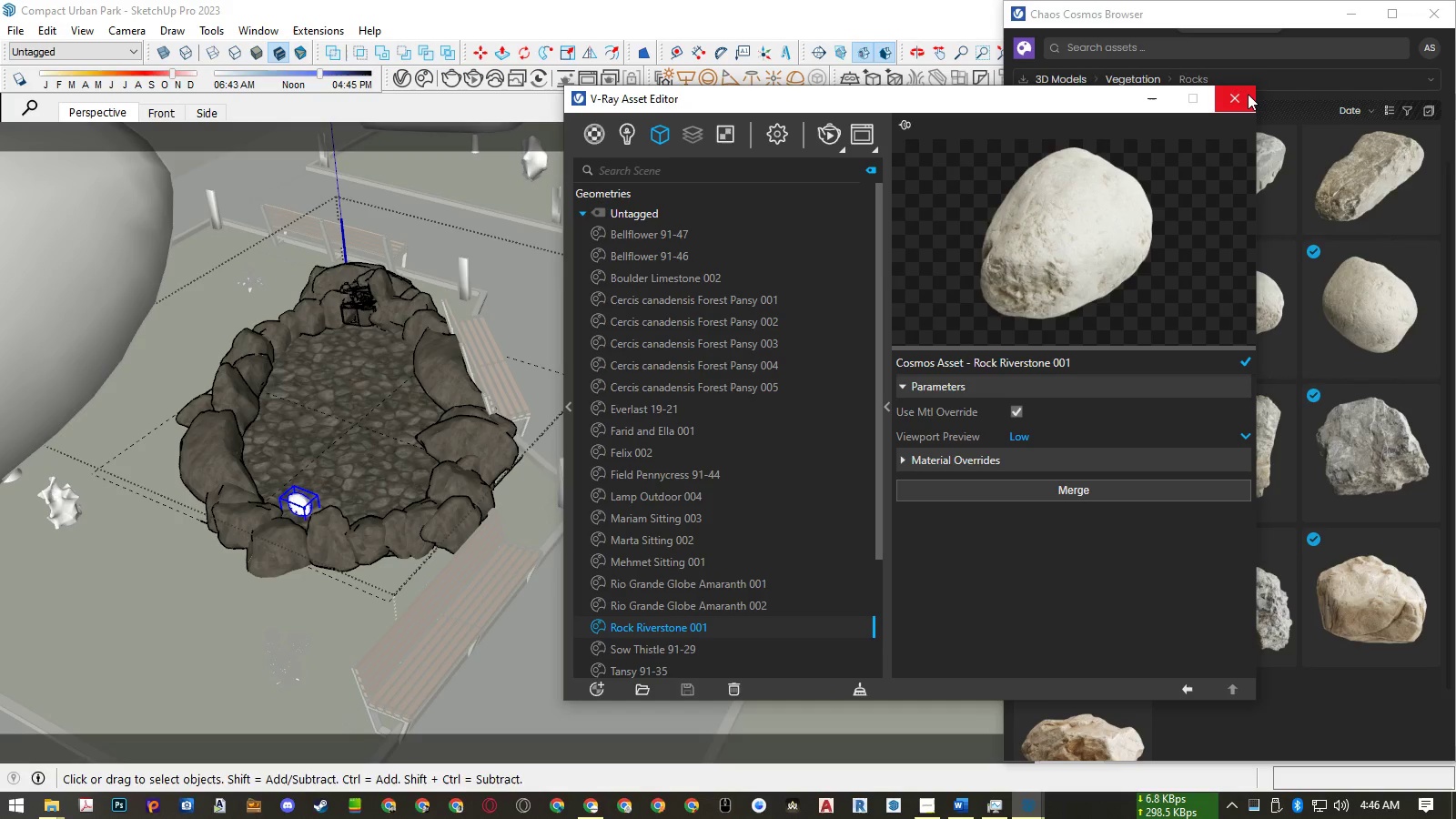 
left_click([1228, 96])
 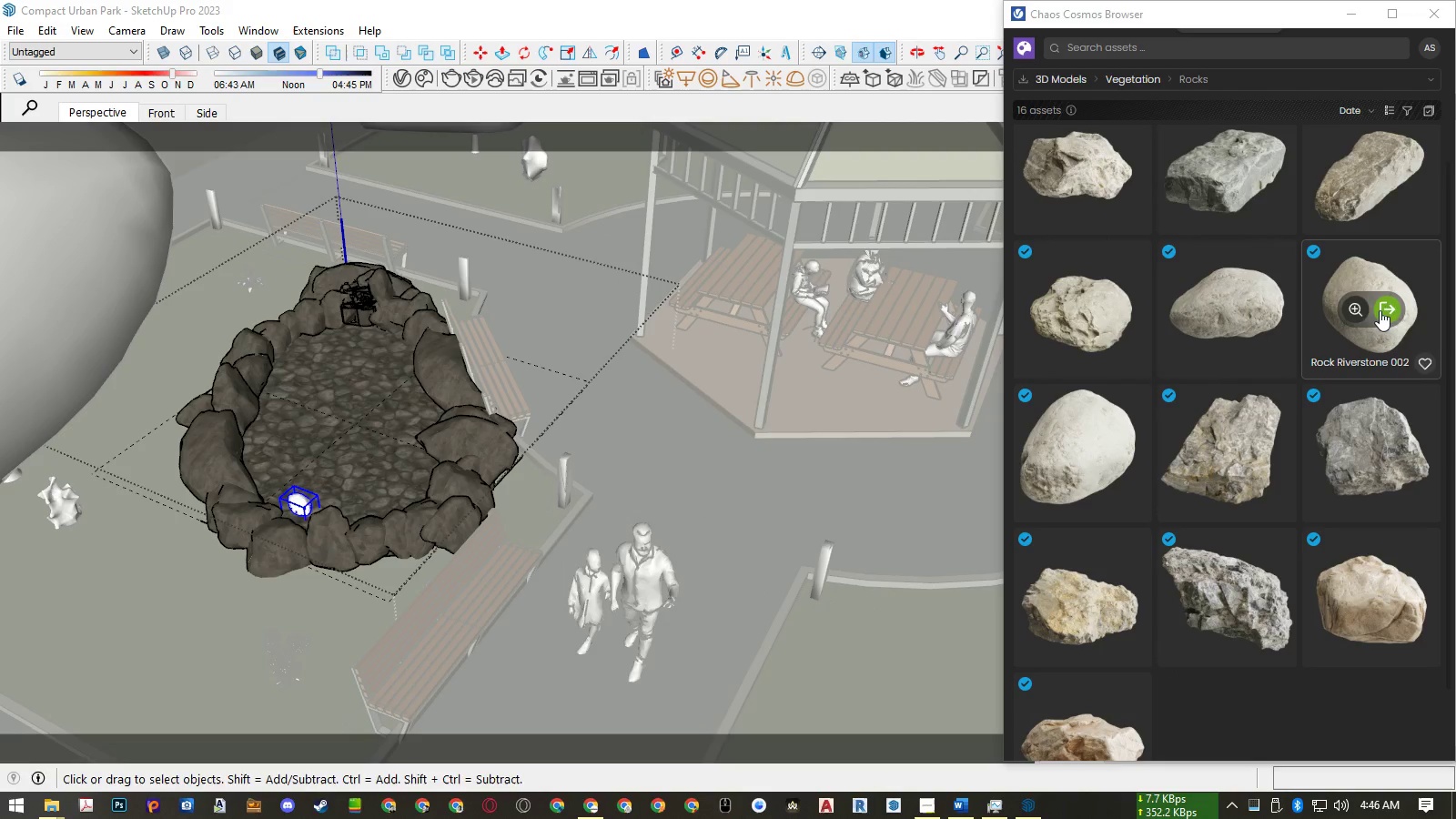 
left_click([1383, 309])
 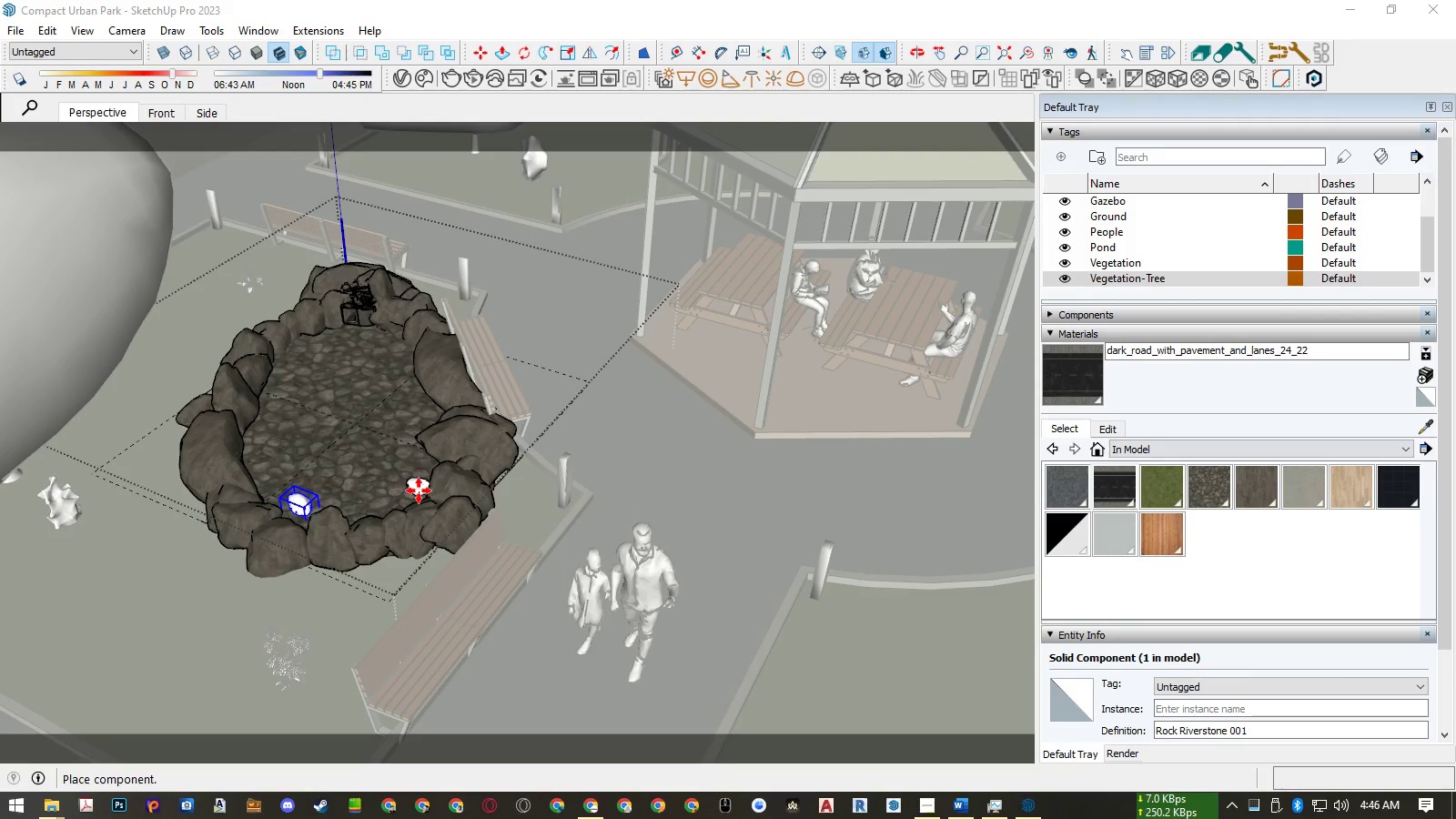 
scroll: coordinate [419, 493], scroll_direction: up, amount: 10.0
 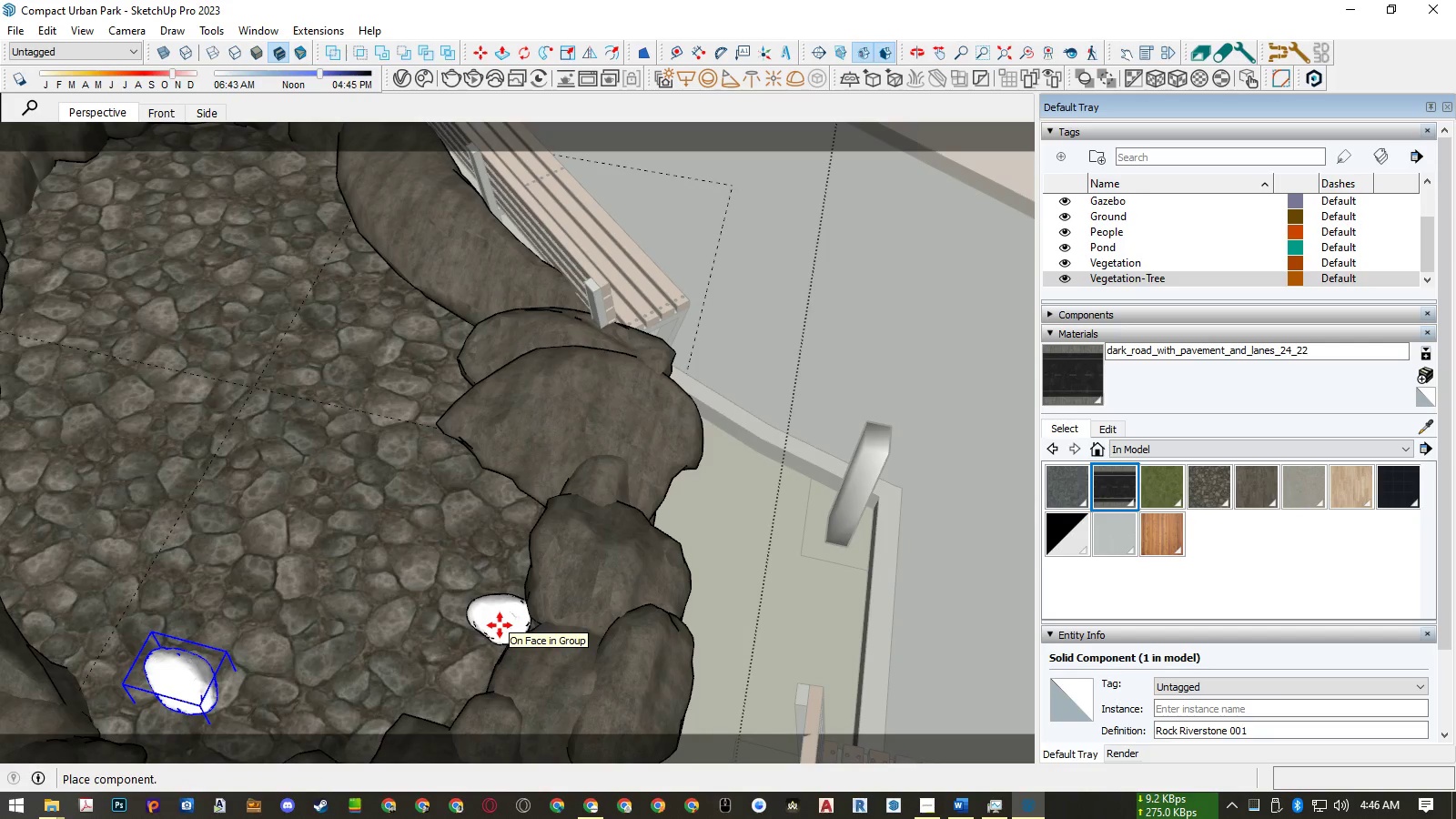 
left_click([500, 629])
 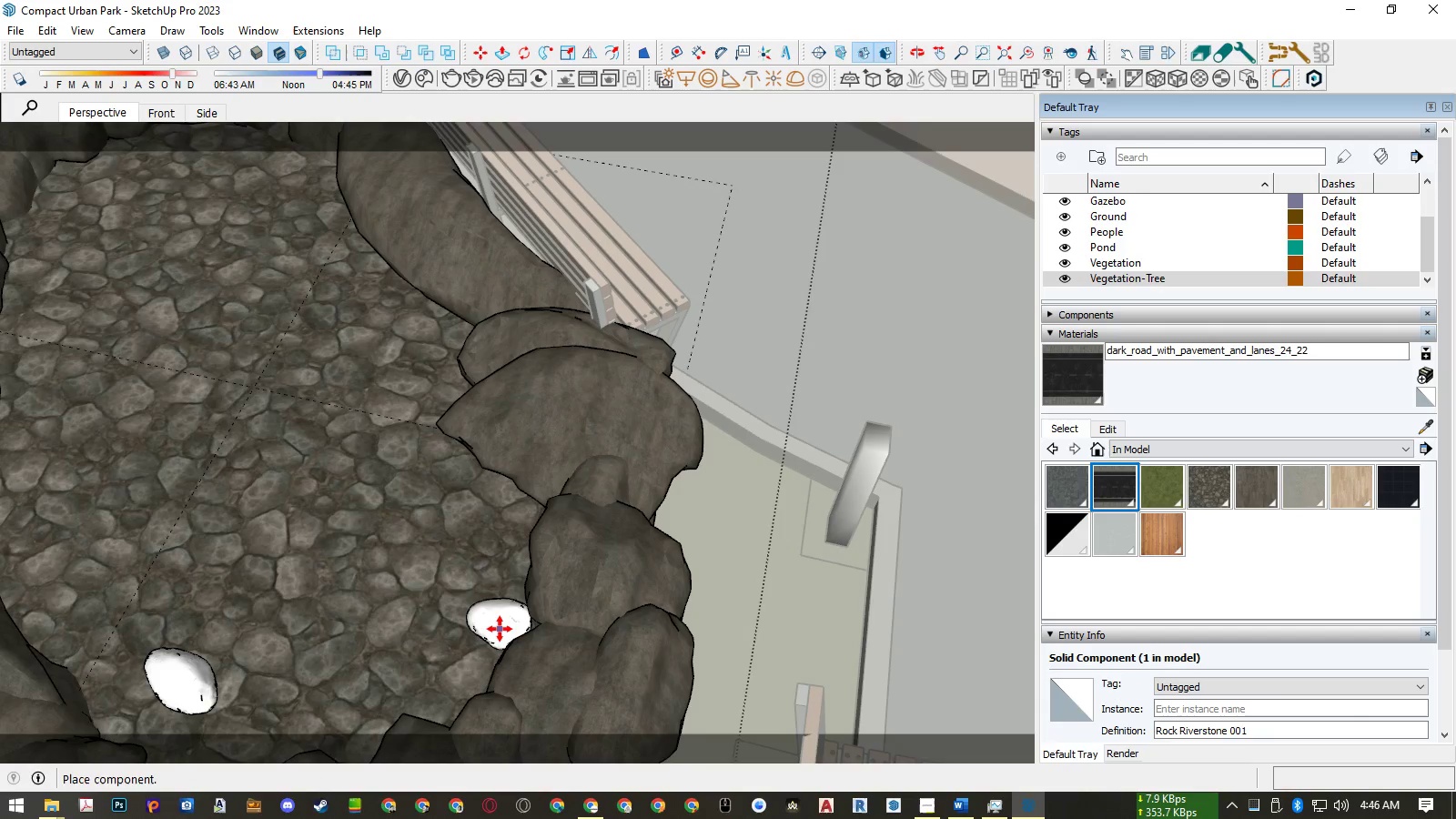 
key(Space)
 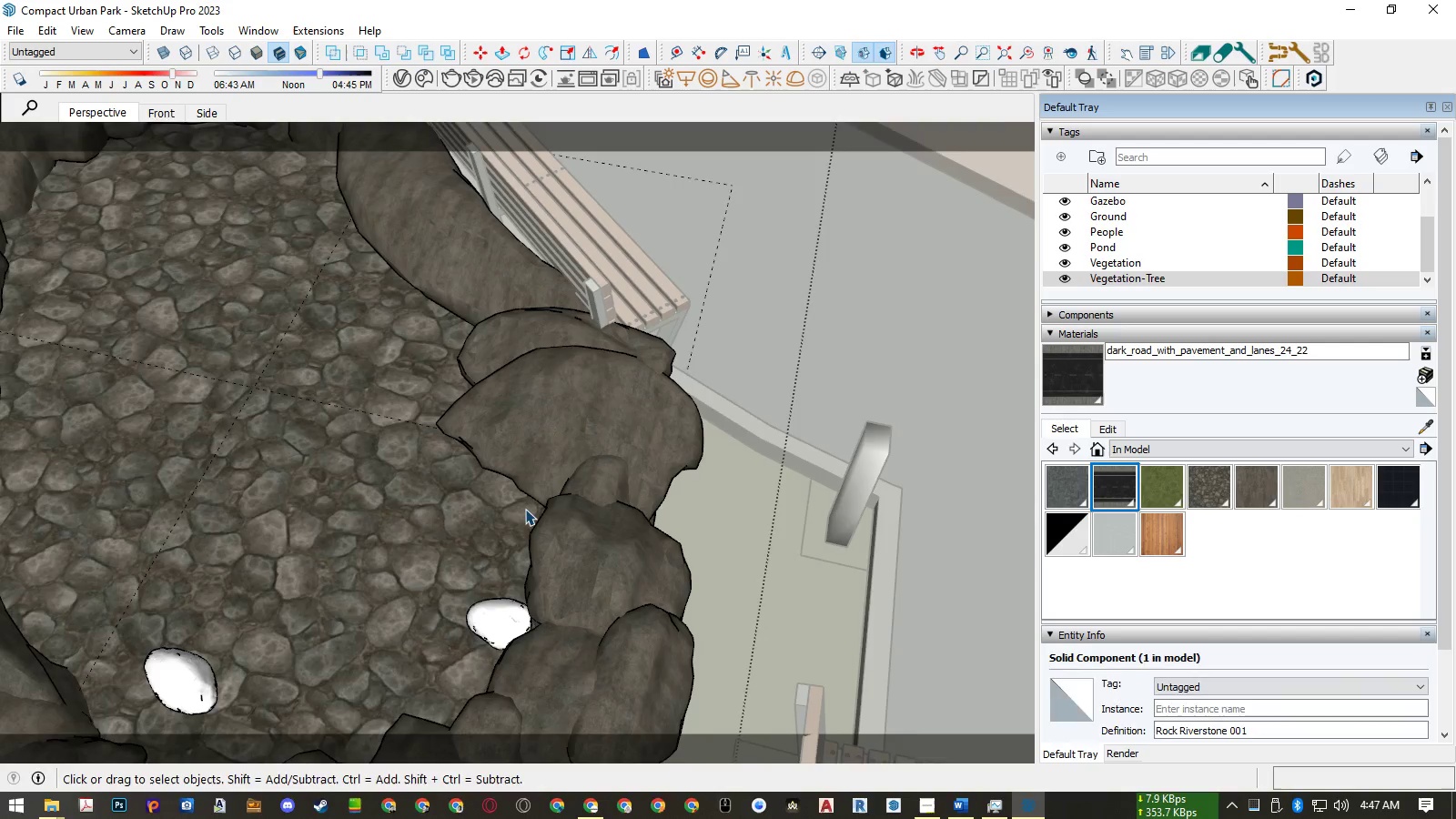 
scroll: coordinate [525, 509], scroll_direction: down, amount: 4.0
 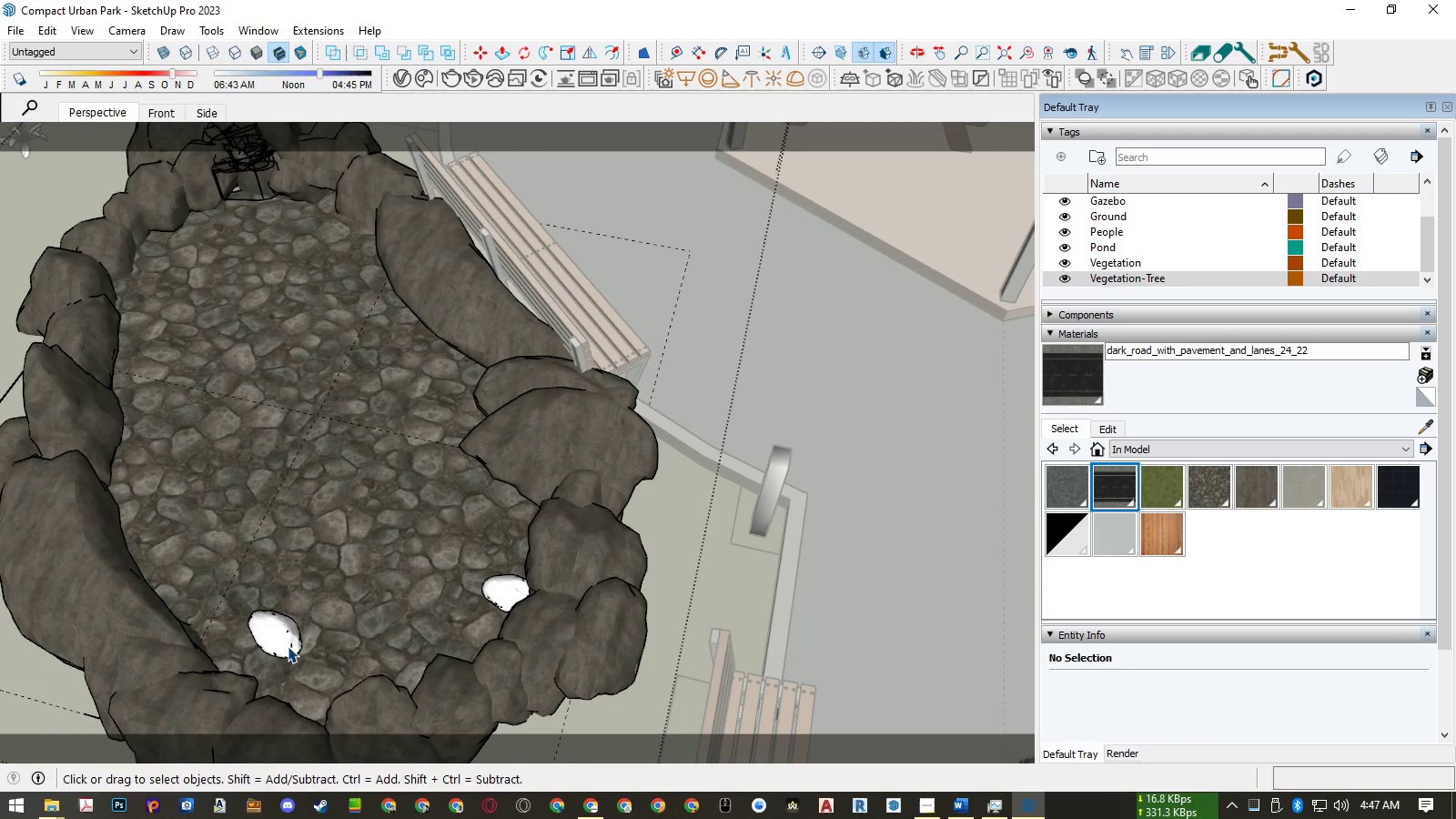 
left_click([288, 646])
 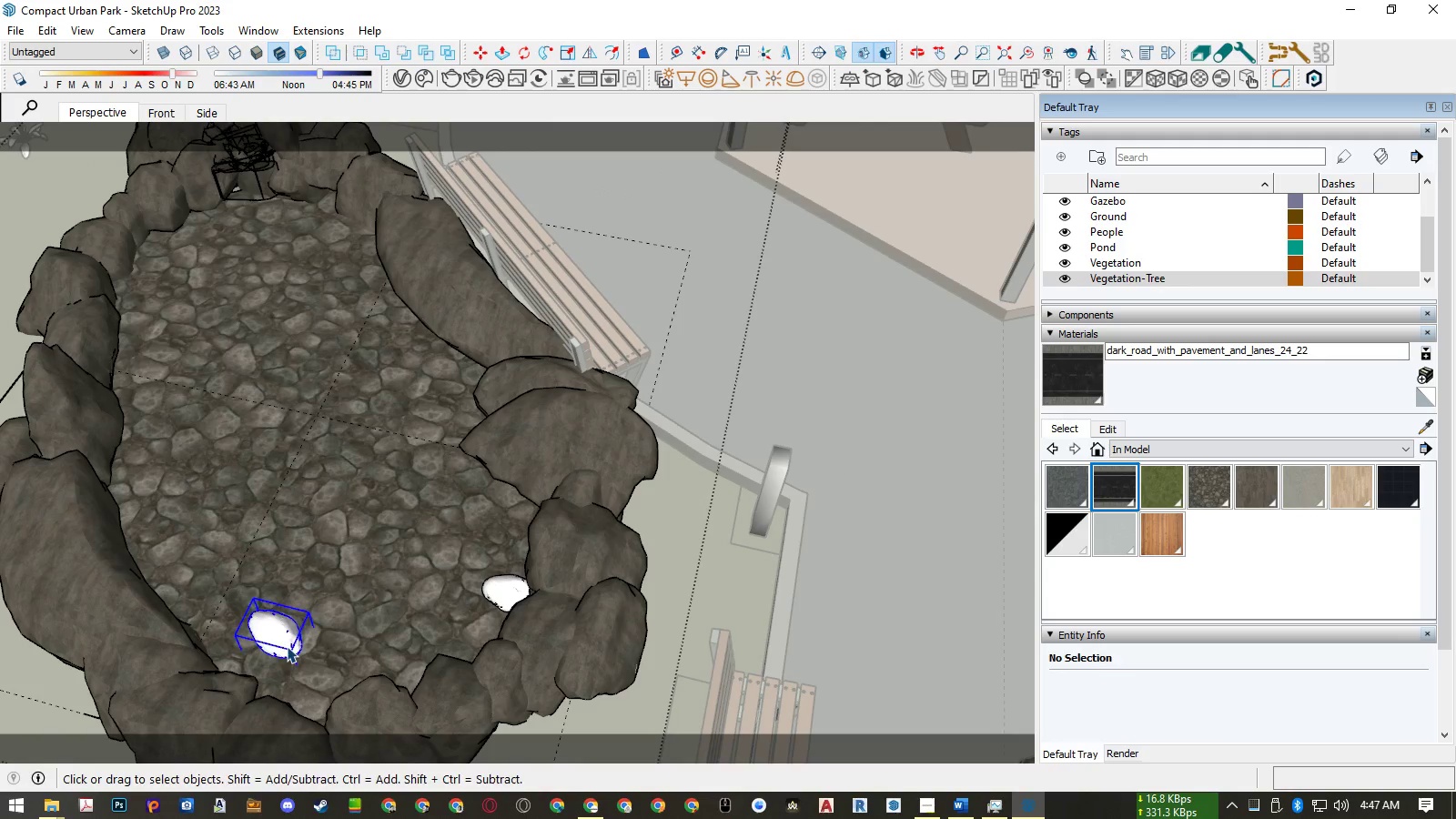 
scroll: coordinate [289, 646], scroll_direction: up, amount: 6.0
 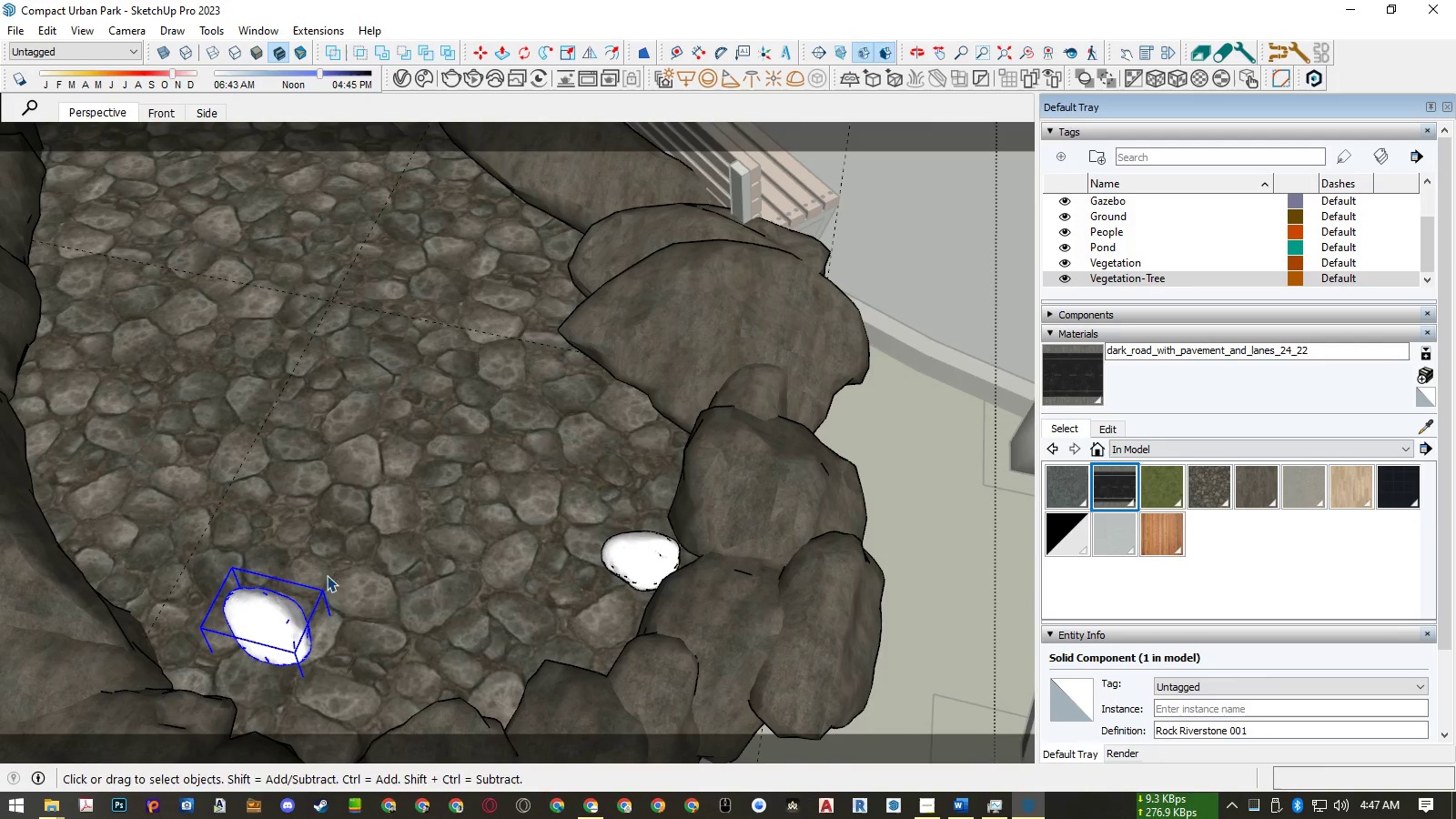 
key(M)
 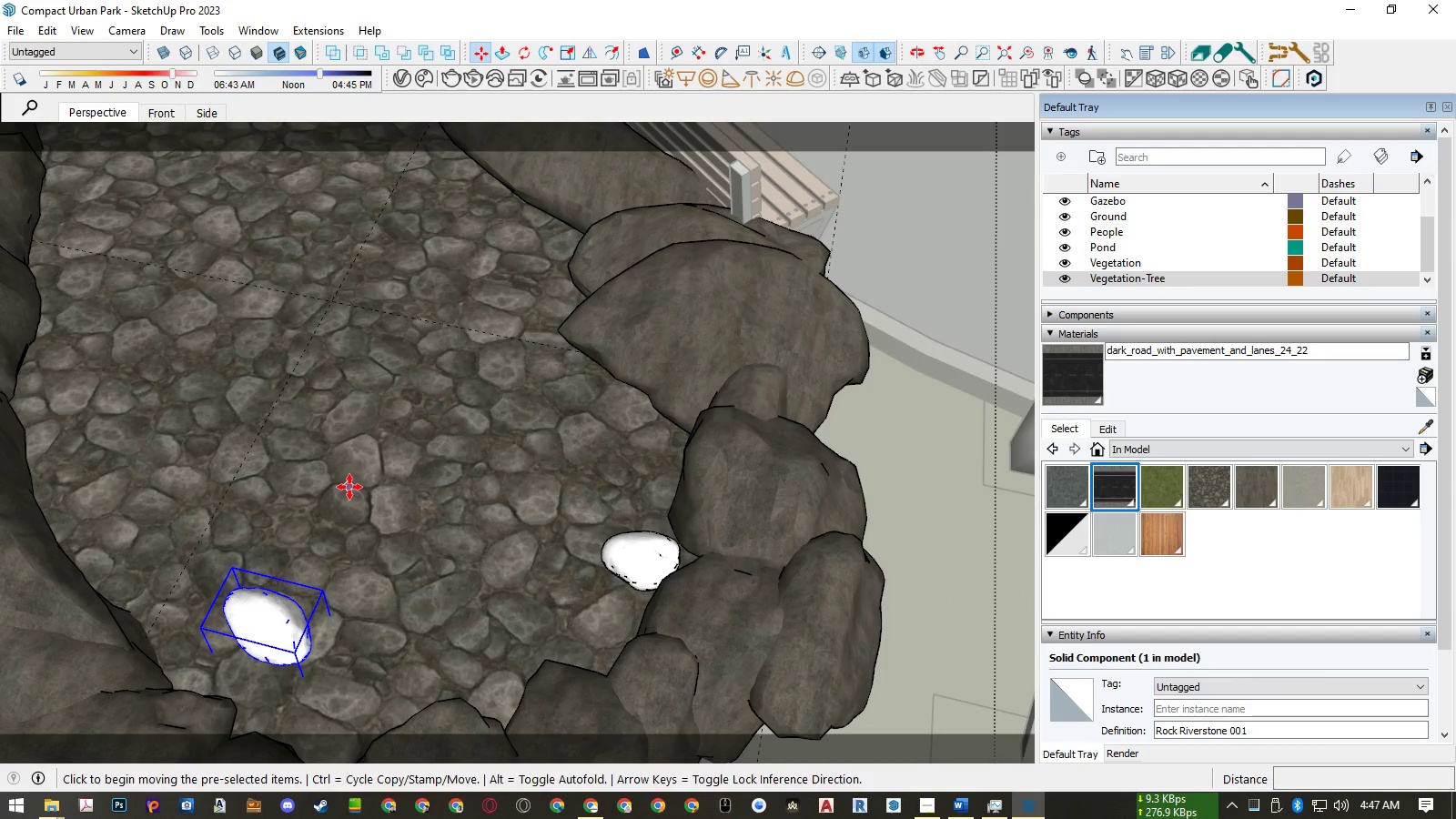 
left_click([349, 487])
 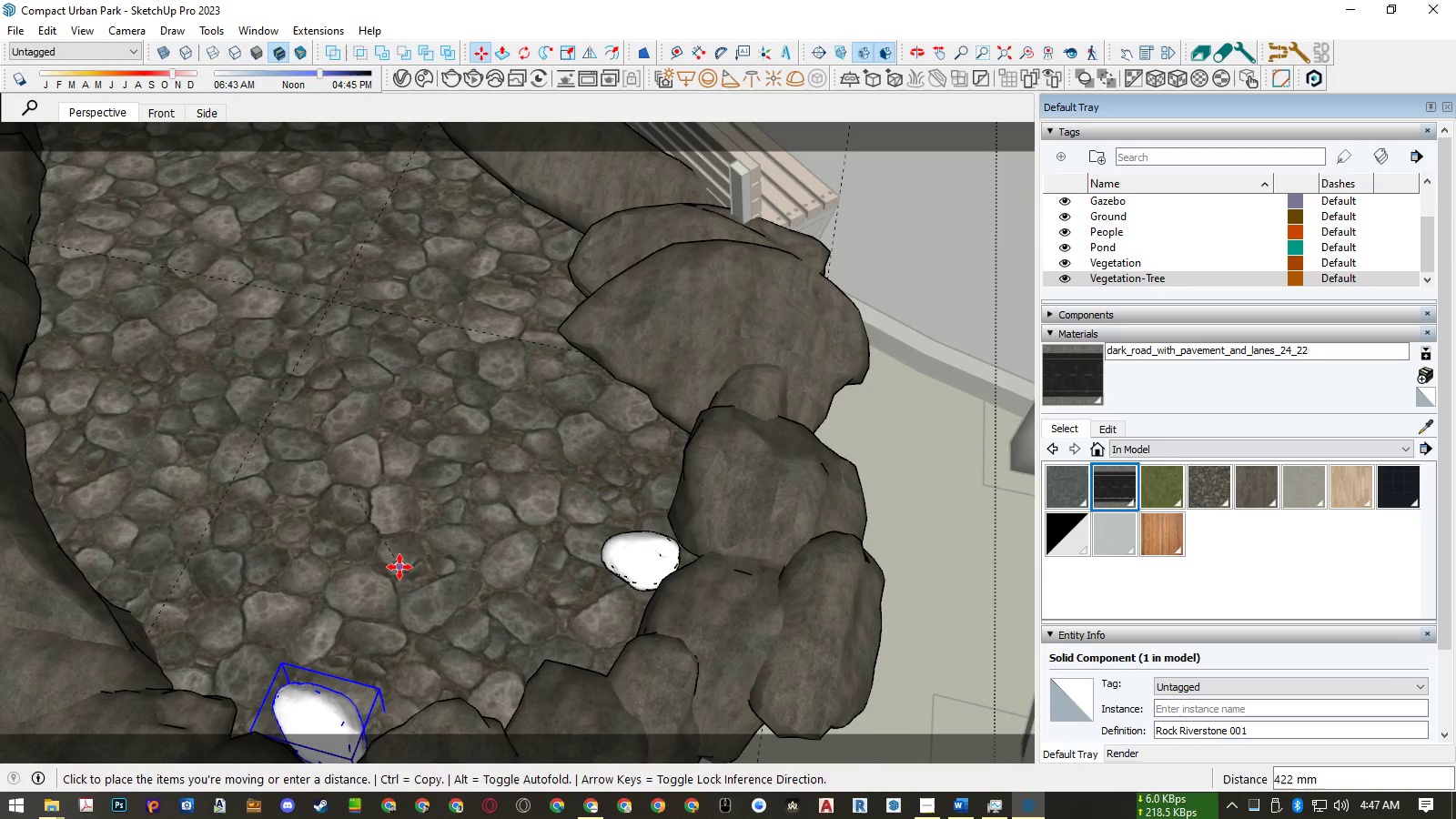 
left_click([399, 569])
 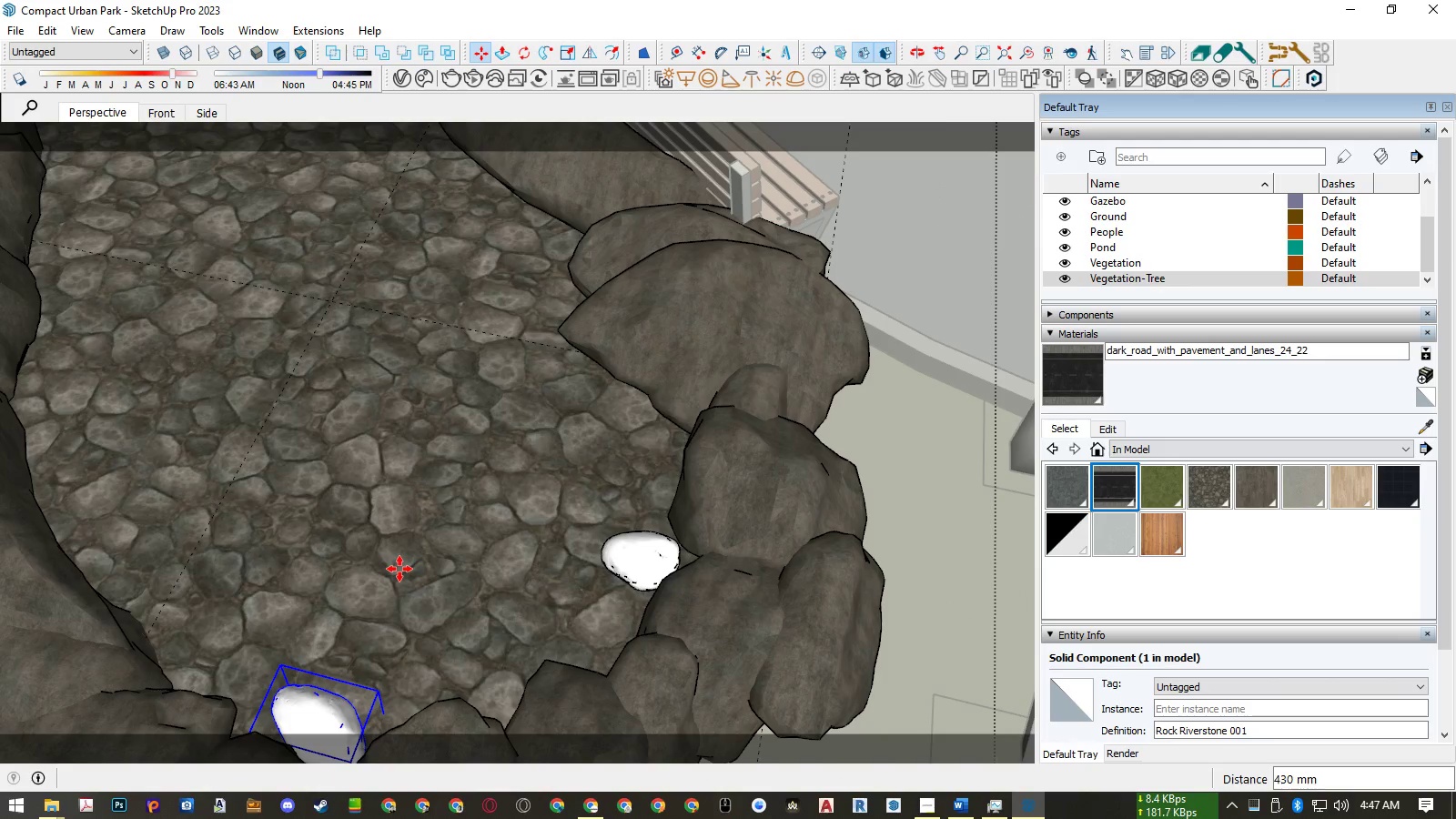 
key(Space)
 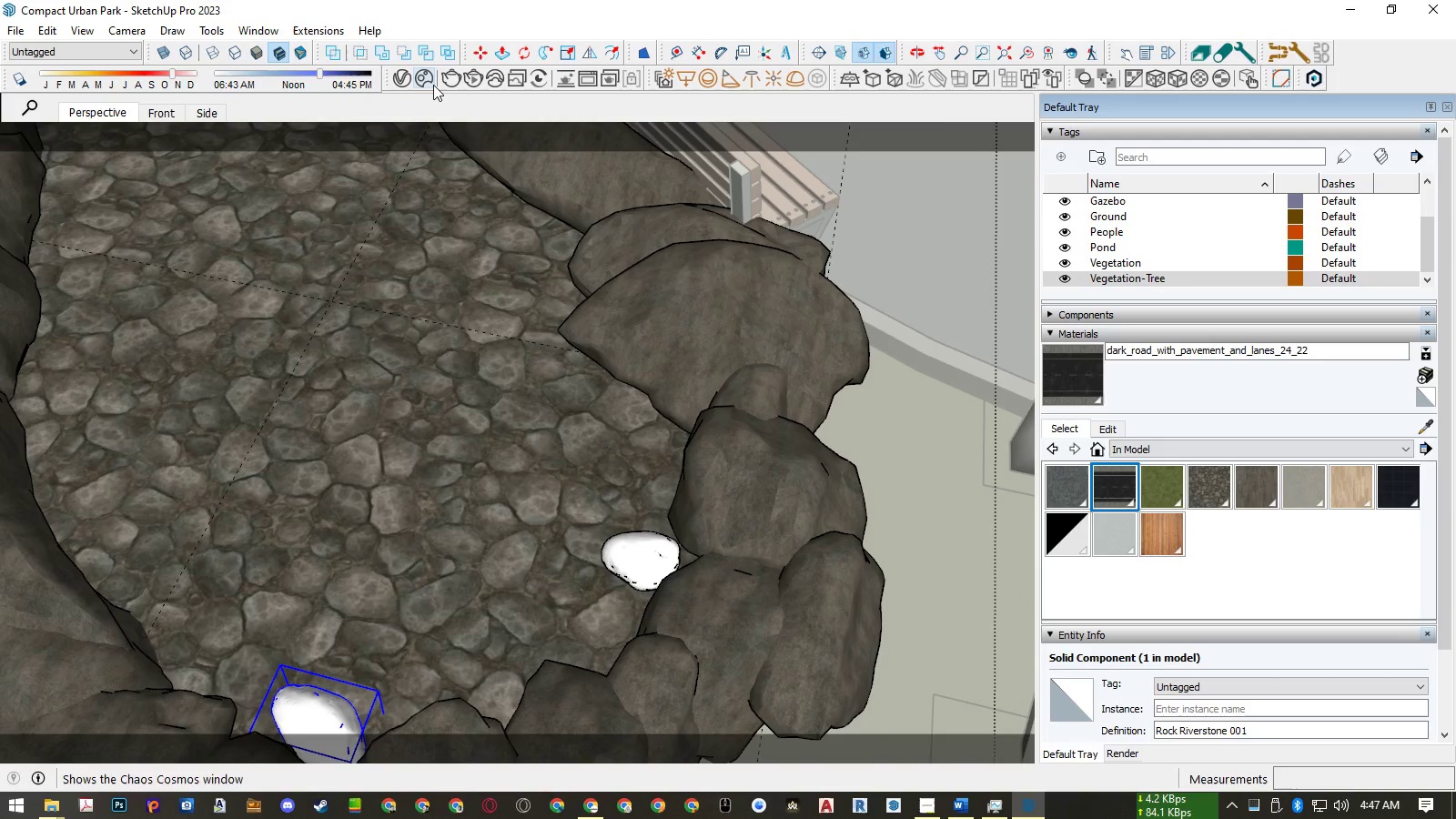 
left_click([431, 85])
 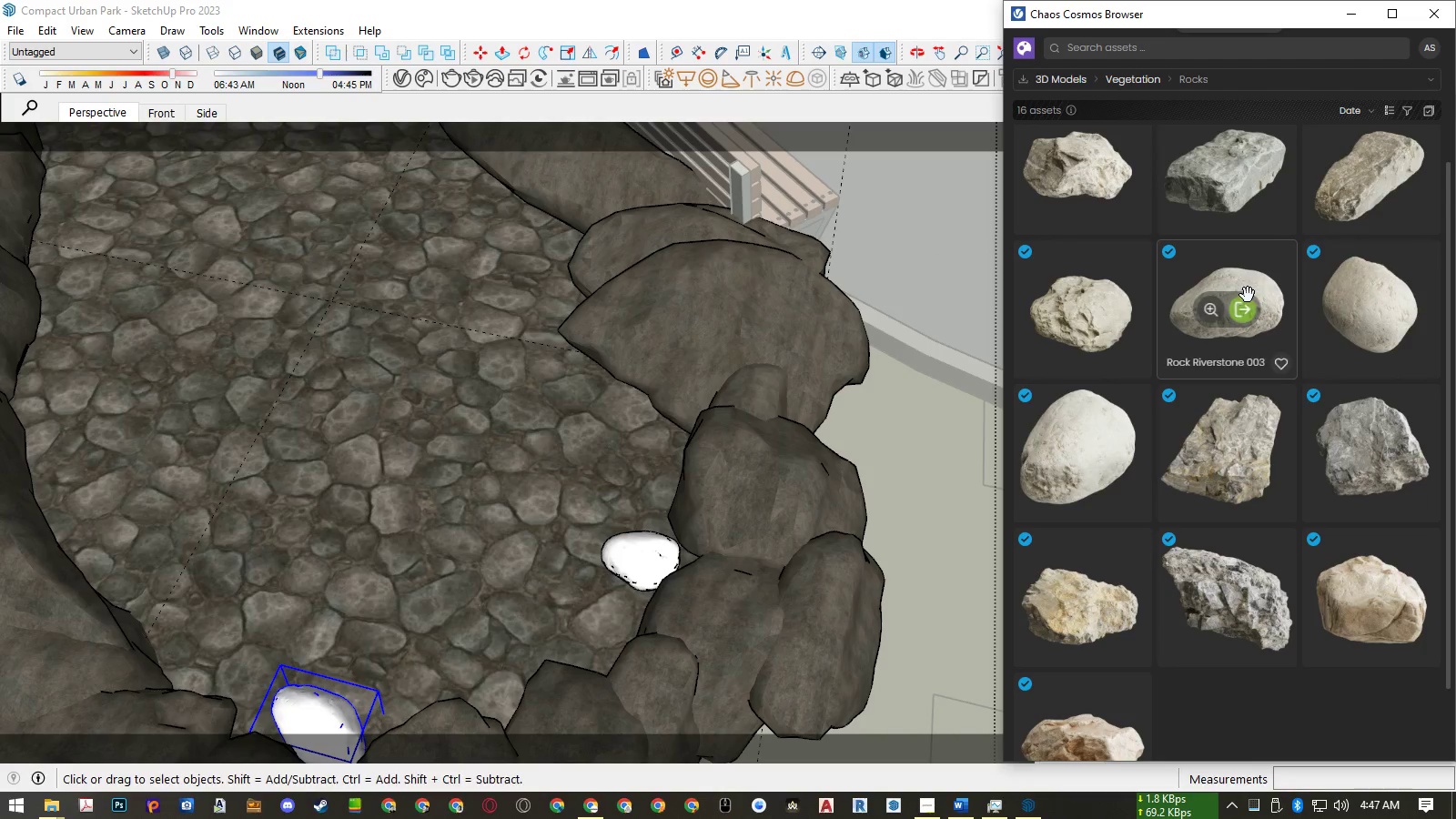 
left_click([1246, 308])
 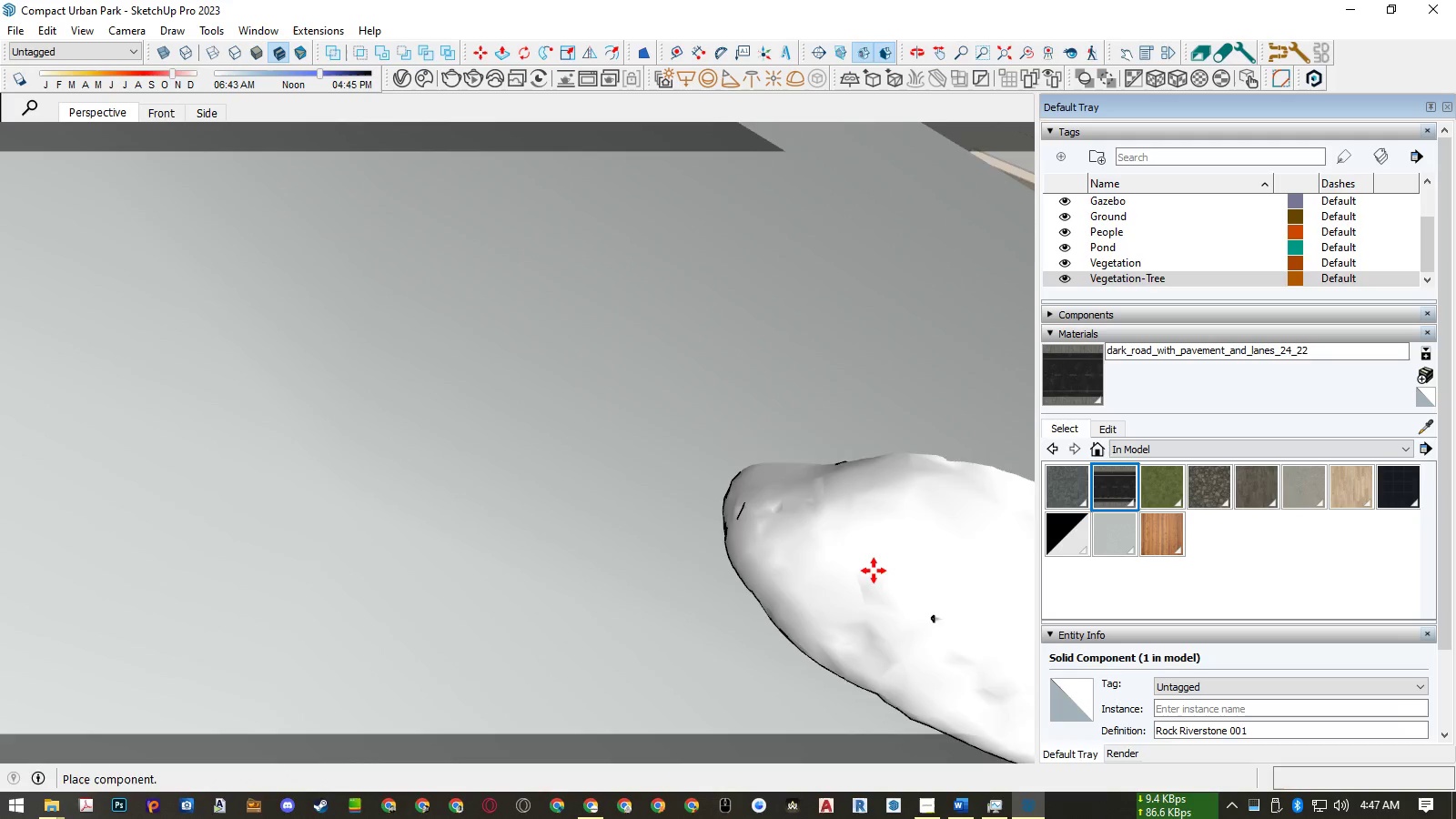 
scroll: coordinate [637, 556], scroll_direction: down, amount: 63.0
 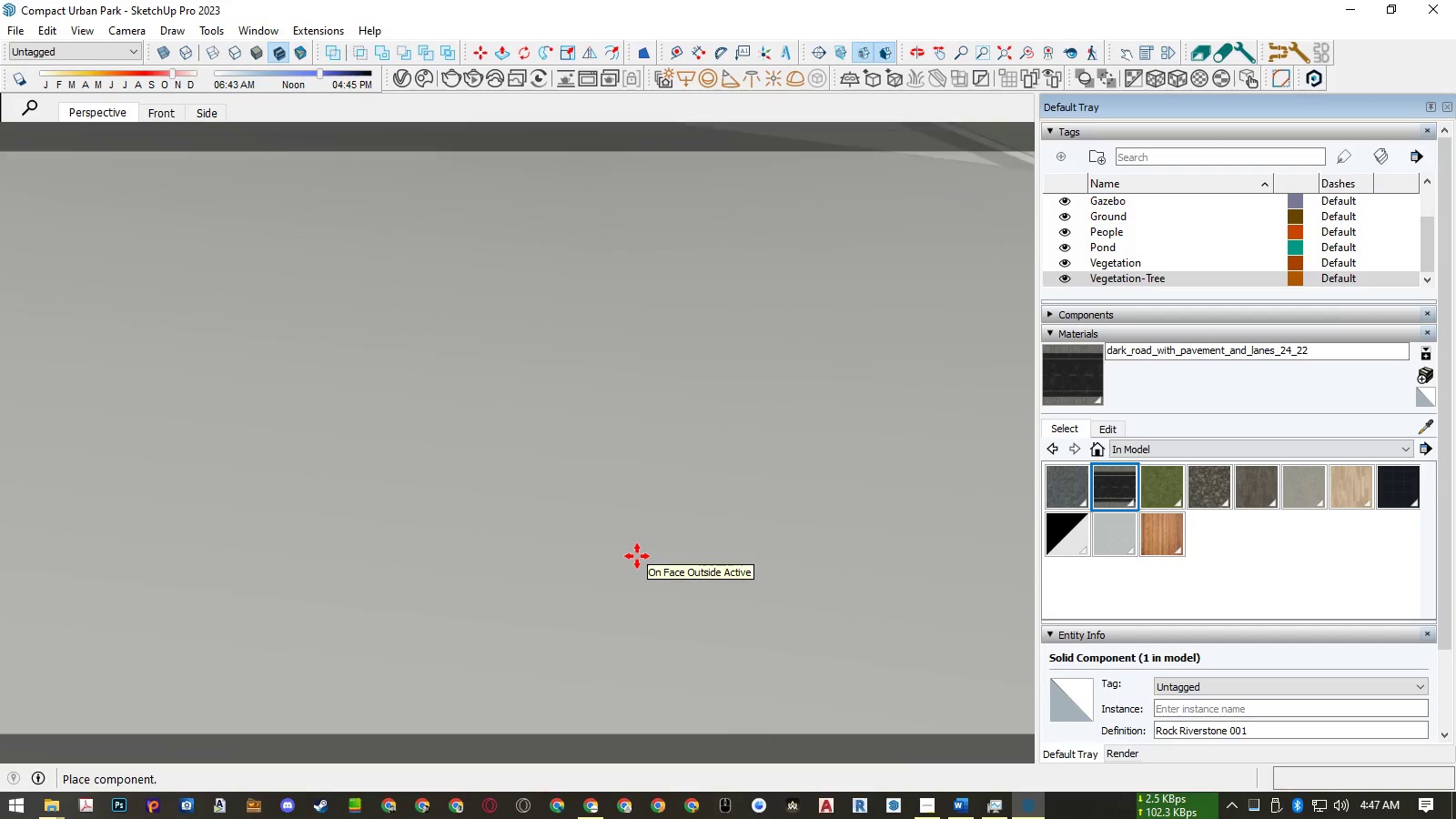 
key(Shift+Z)
 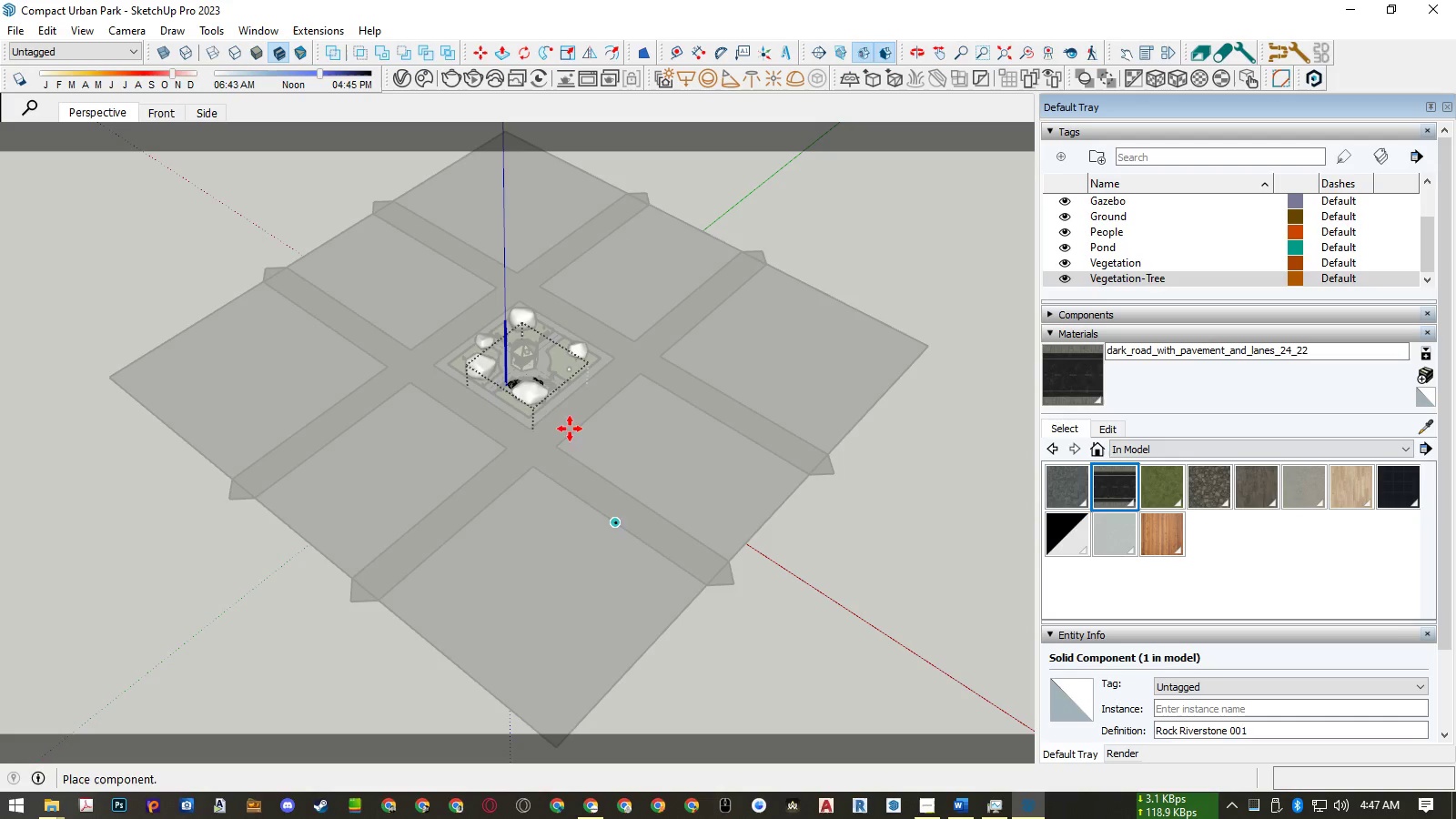 
scroll: coordinate [660, 363], scroll_direction: up, amount: 59.0
 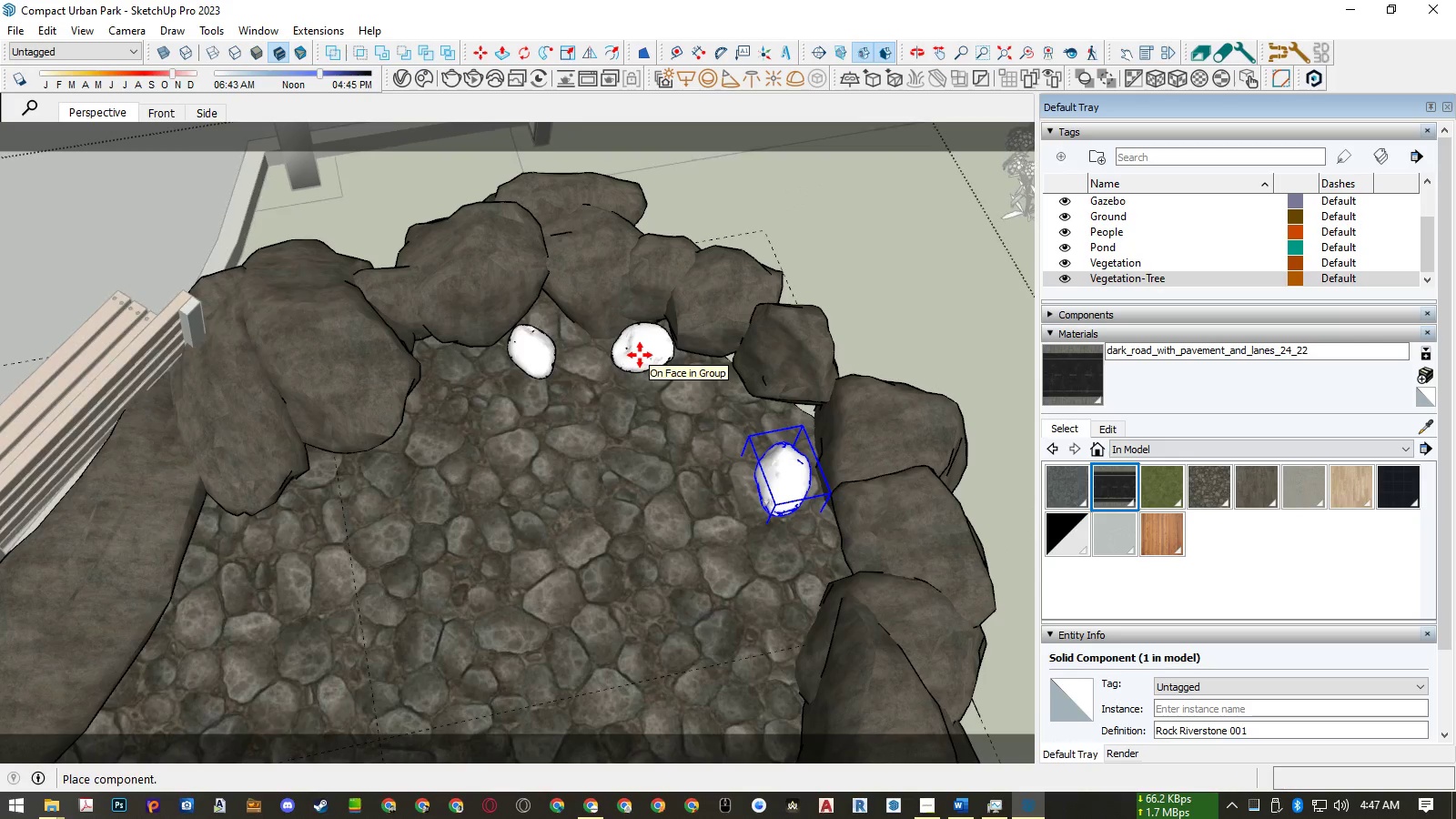 
left_click([640, 355])
 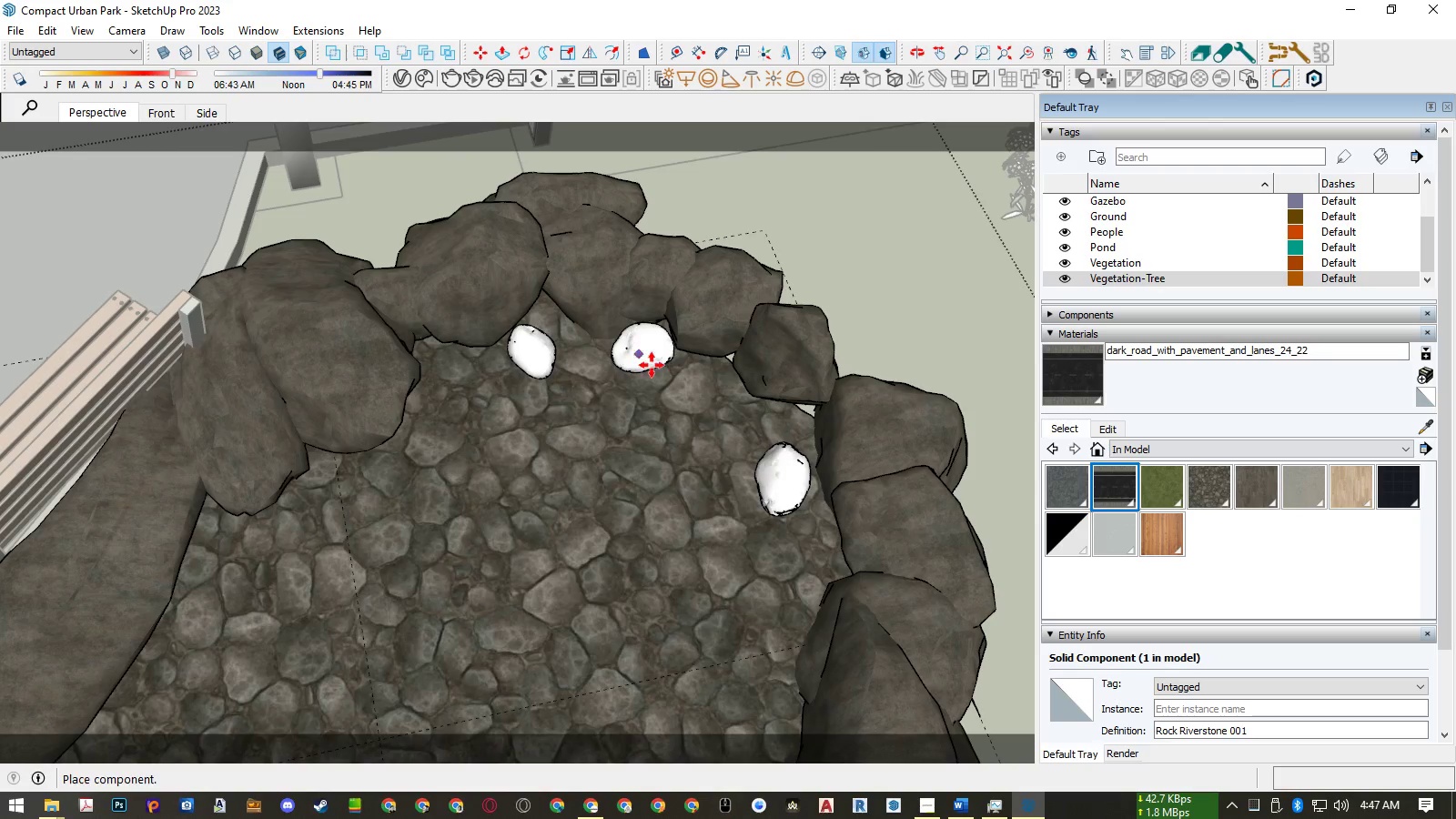 
key(Space)
 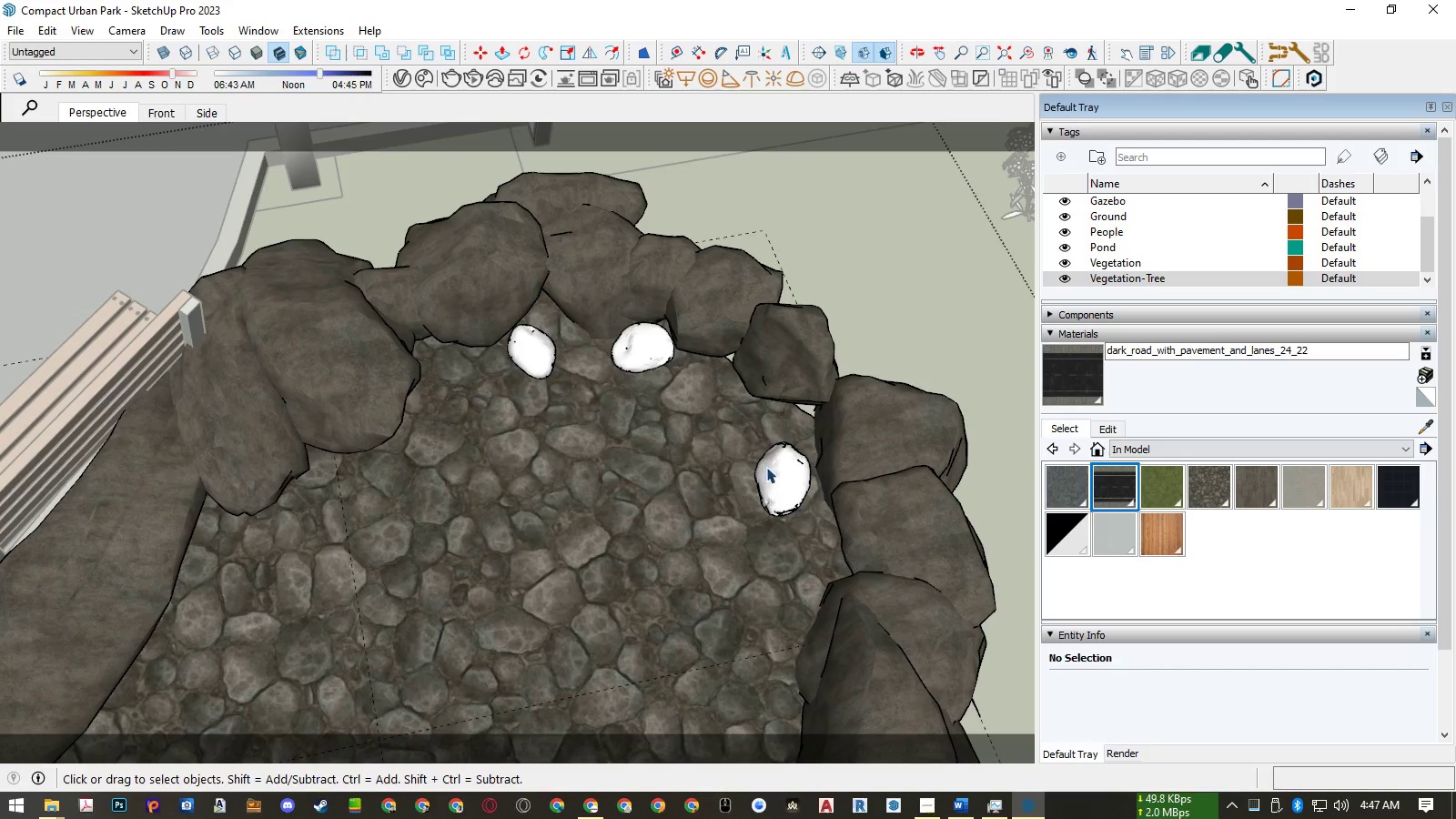 
left_click([784, 472])
 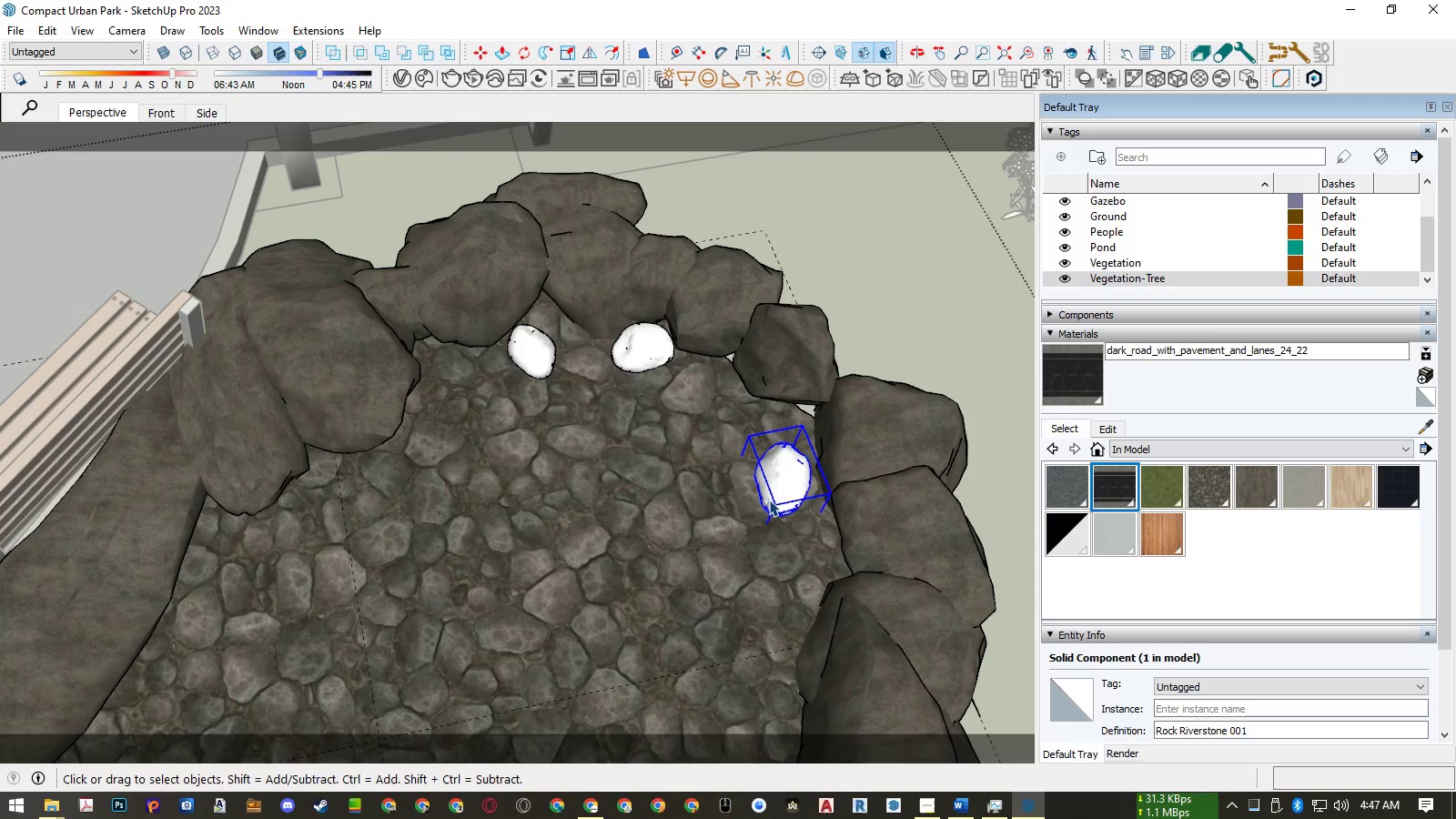 
key(M)
 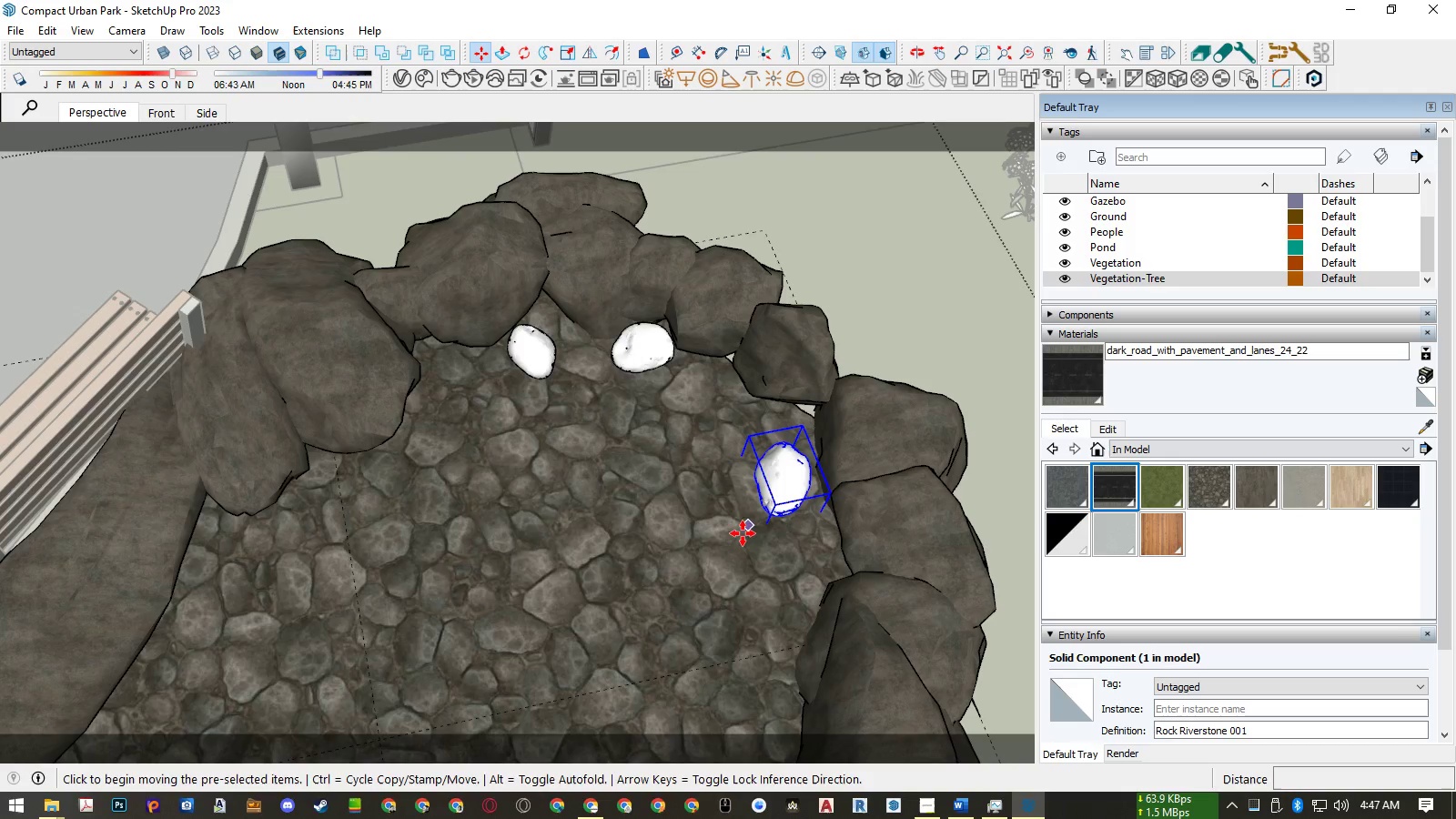 
left_click([743, 533])
 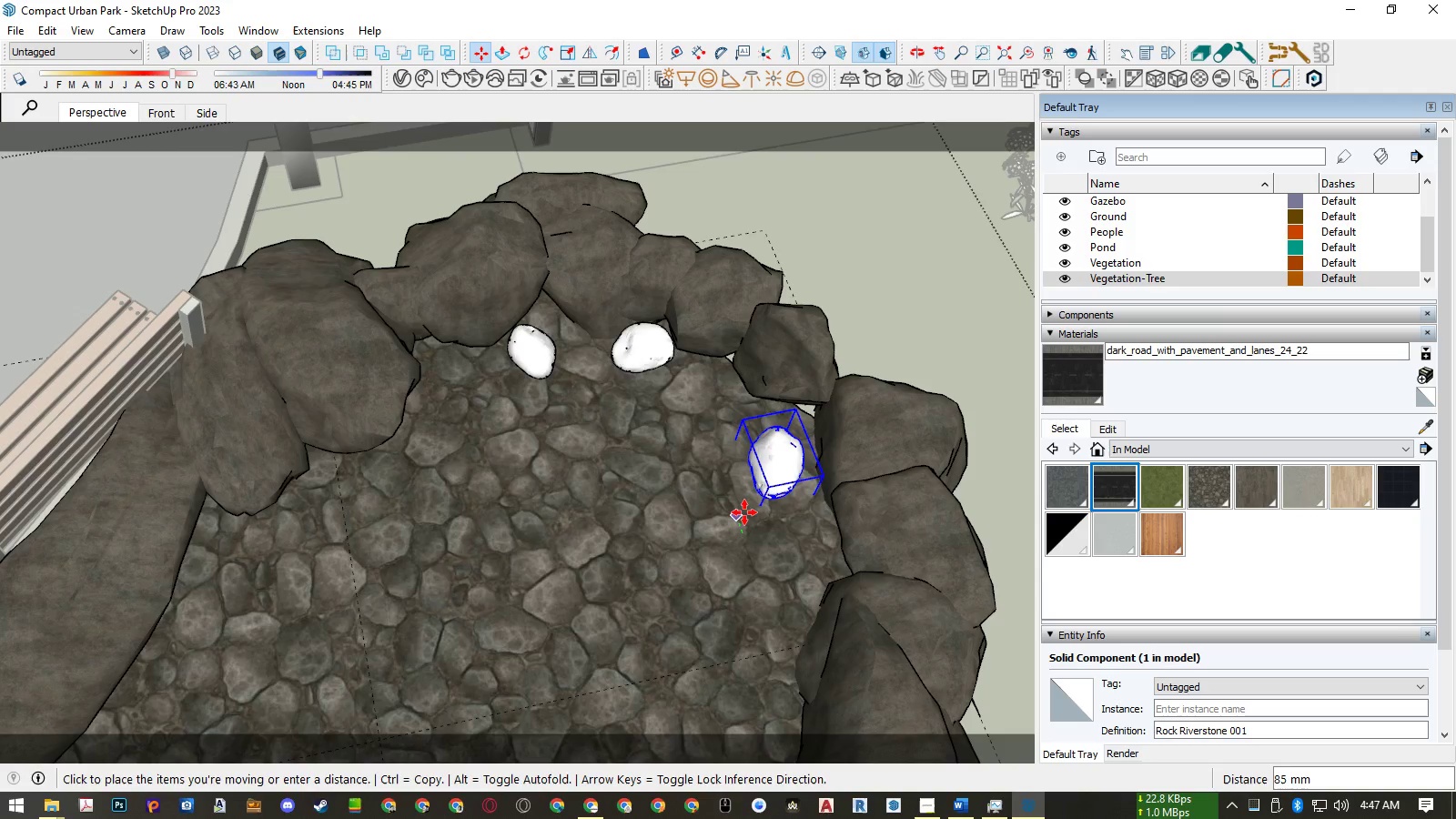 
left_click([743, 508])
 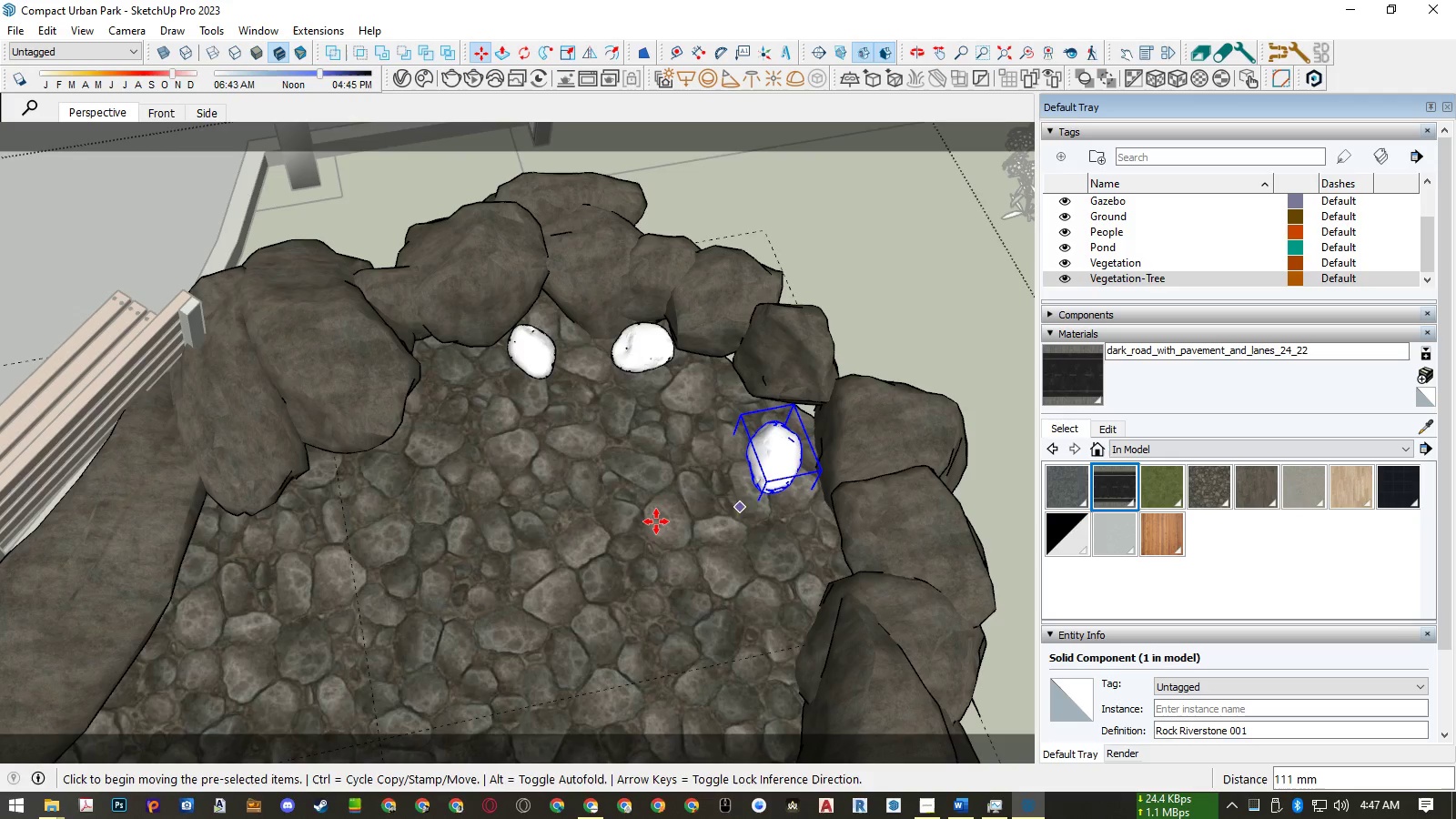 
double_click([656, 521])
 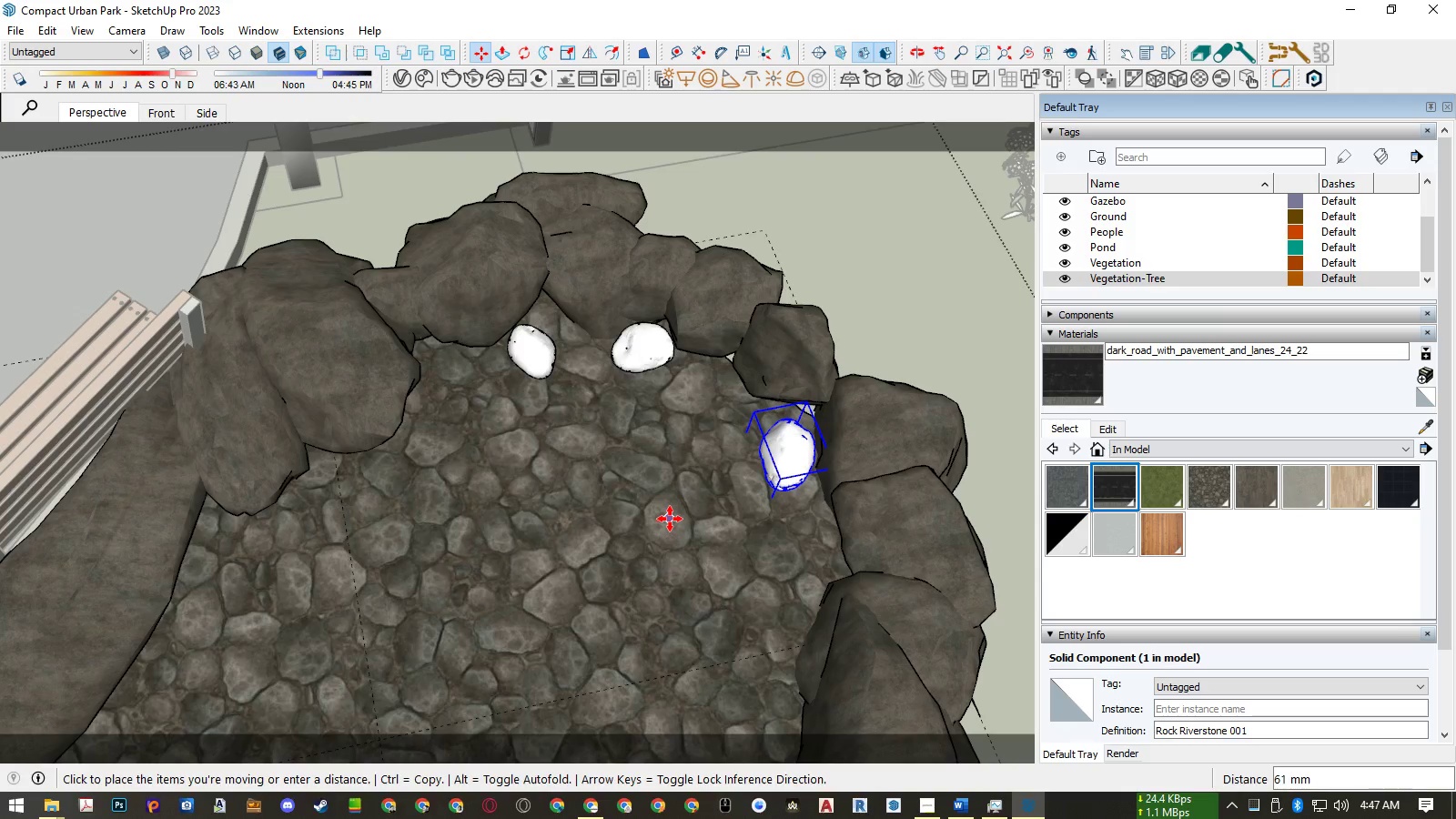 
left_click([670, 519])
 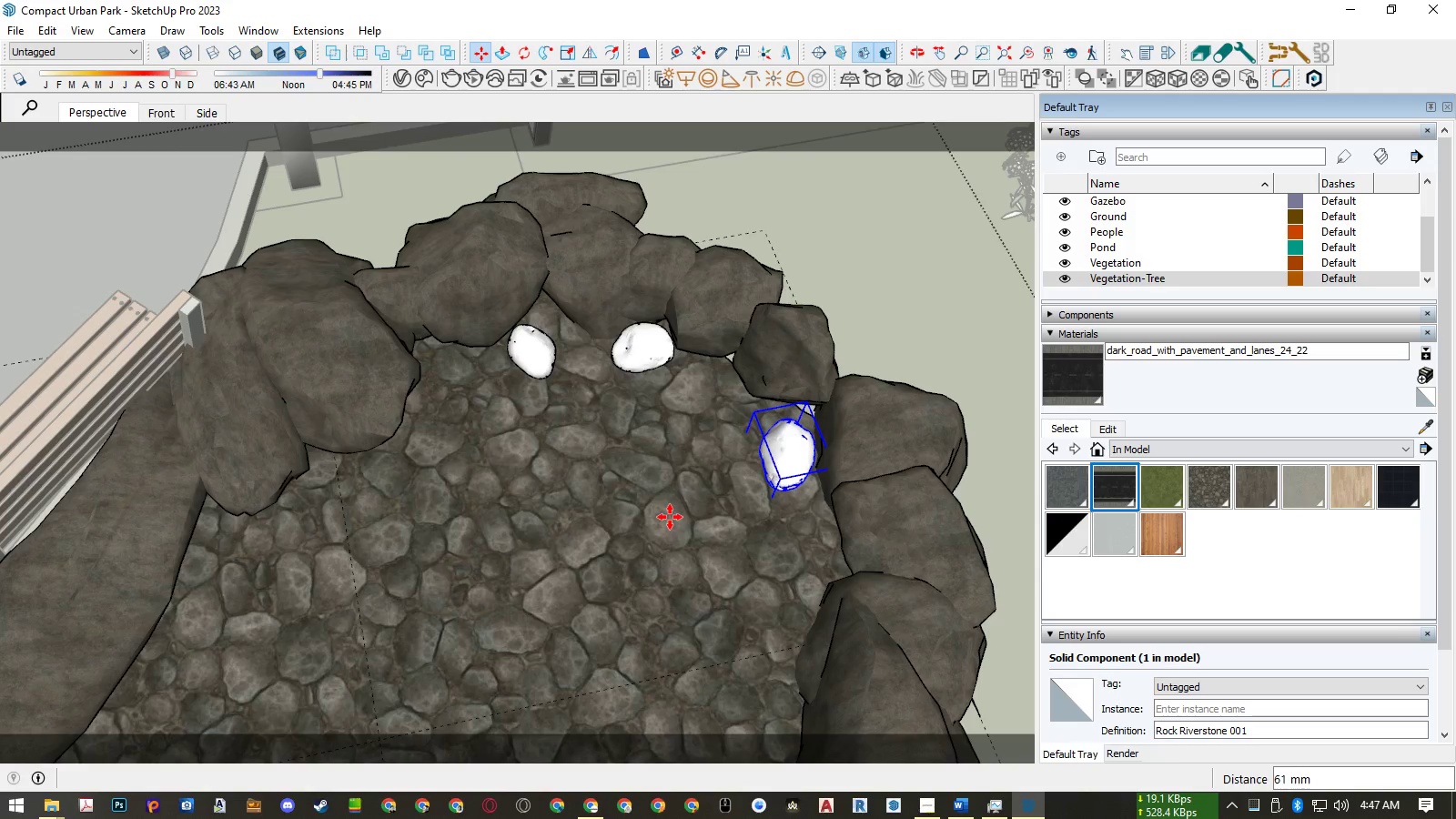 
key(Space)
 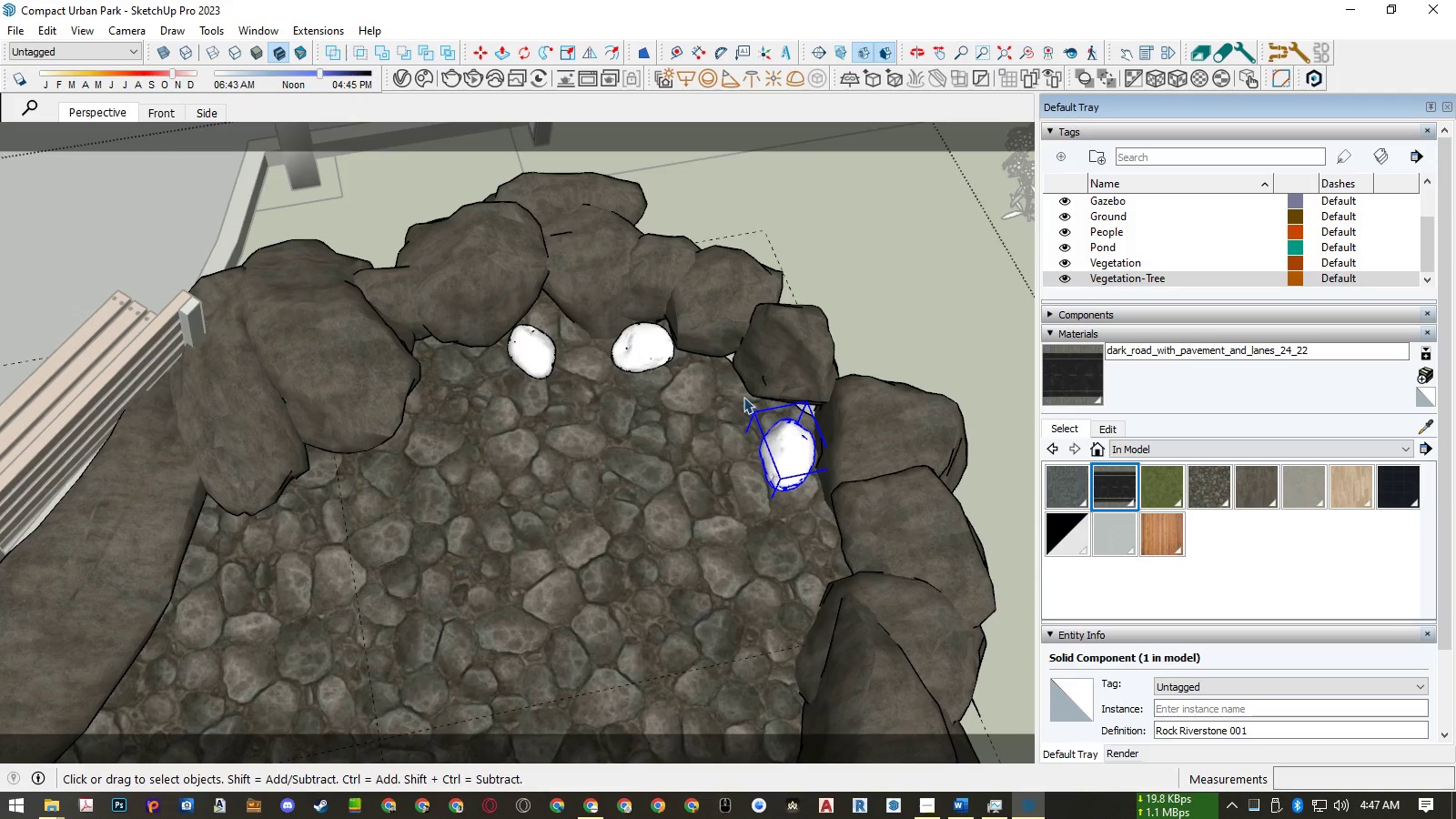 
scroll: coordinate [557, 412], scroll_direction: down, amount: 1.0
 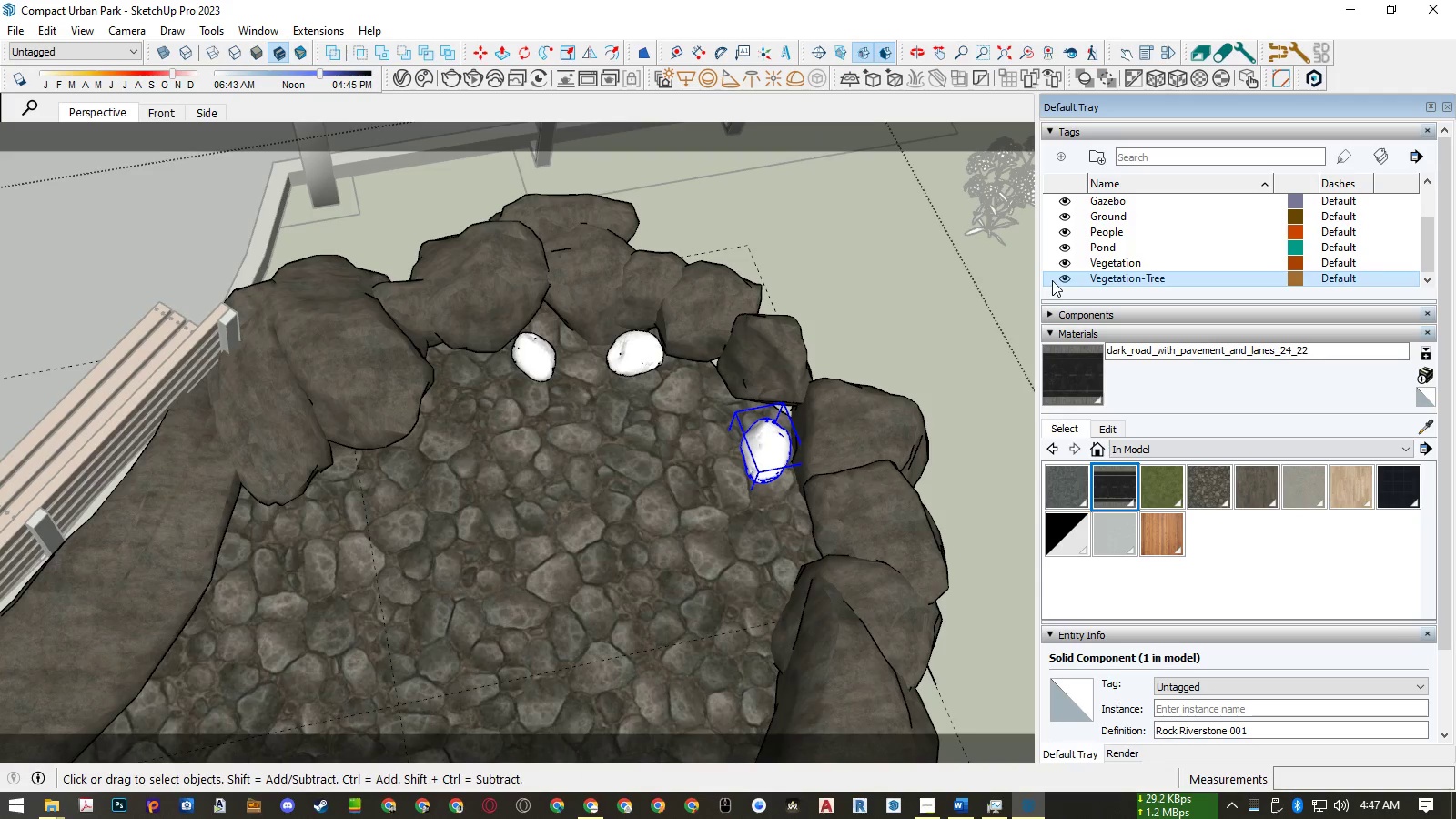 
left_click([1060, 278])
 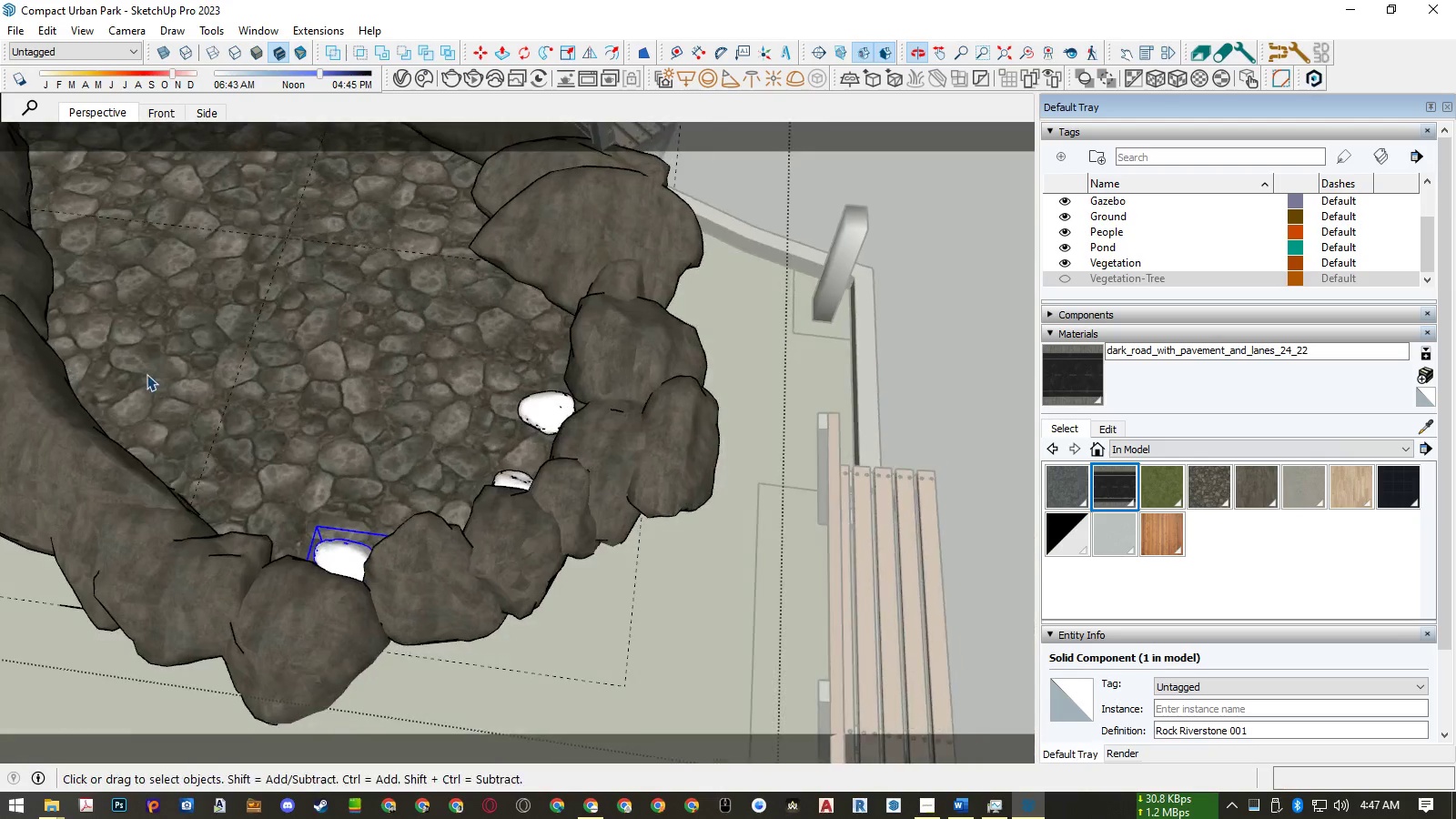 
scroll: coordinate [500, 496], scroll_direction: down, amount: 11.0
 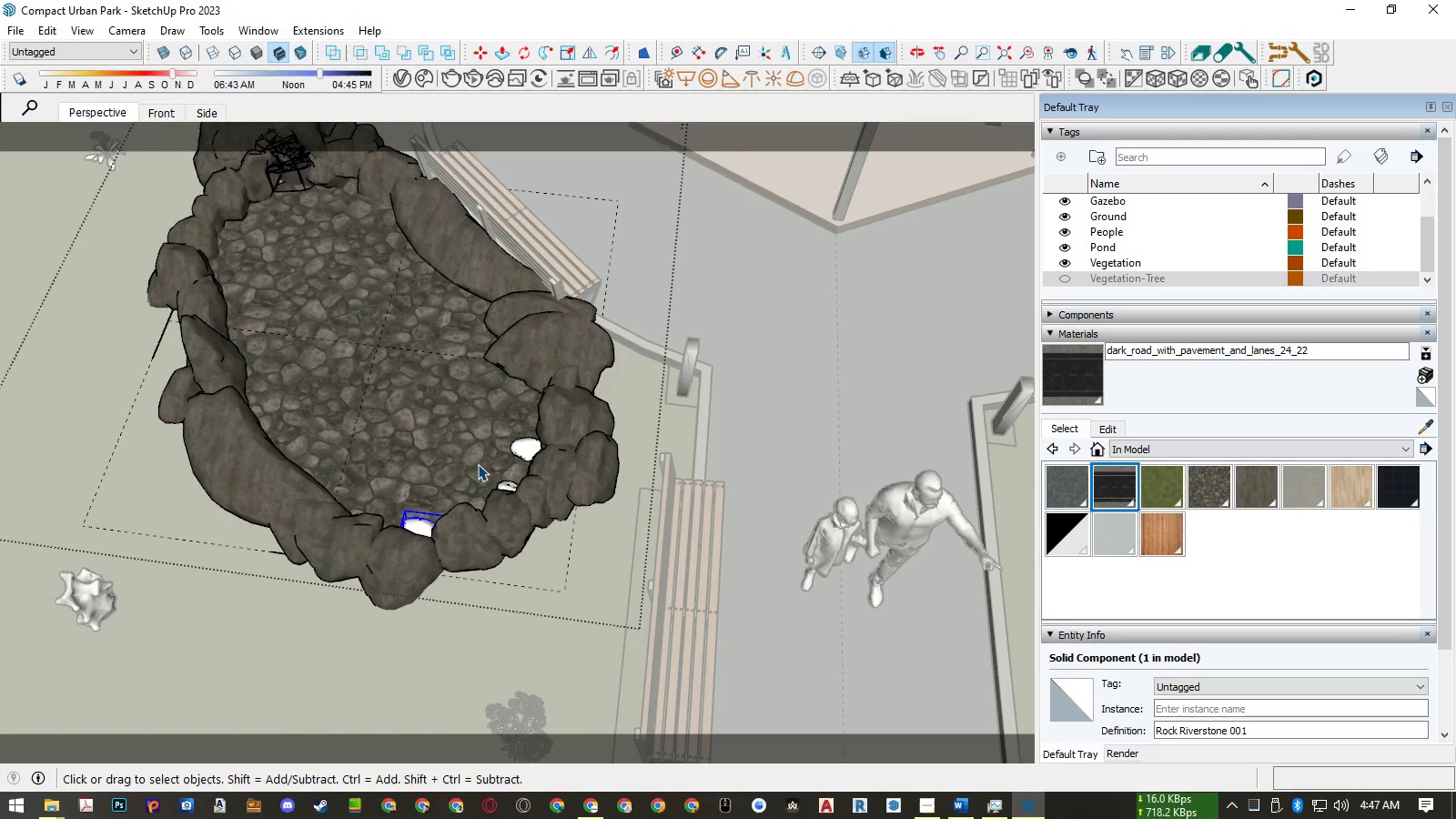 
wait(5.56)
 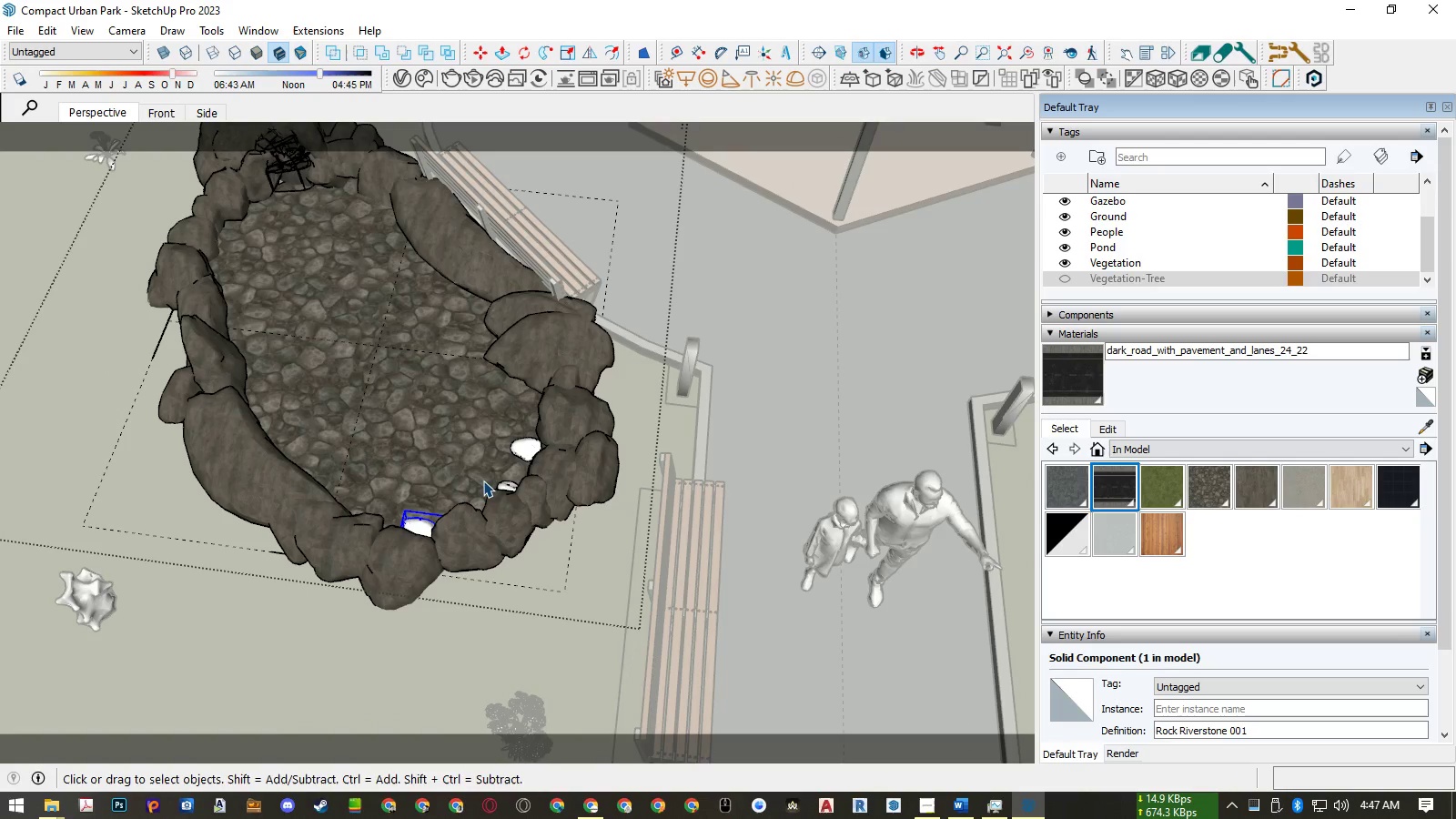 
left_click([431, 75])
 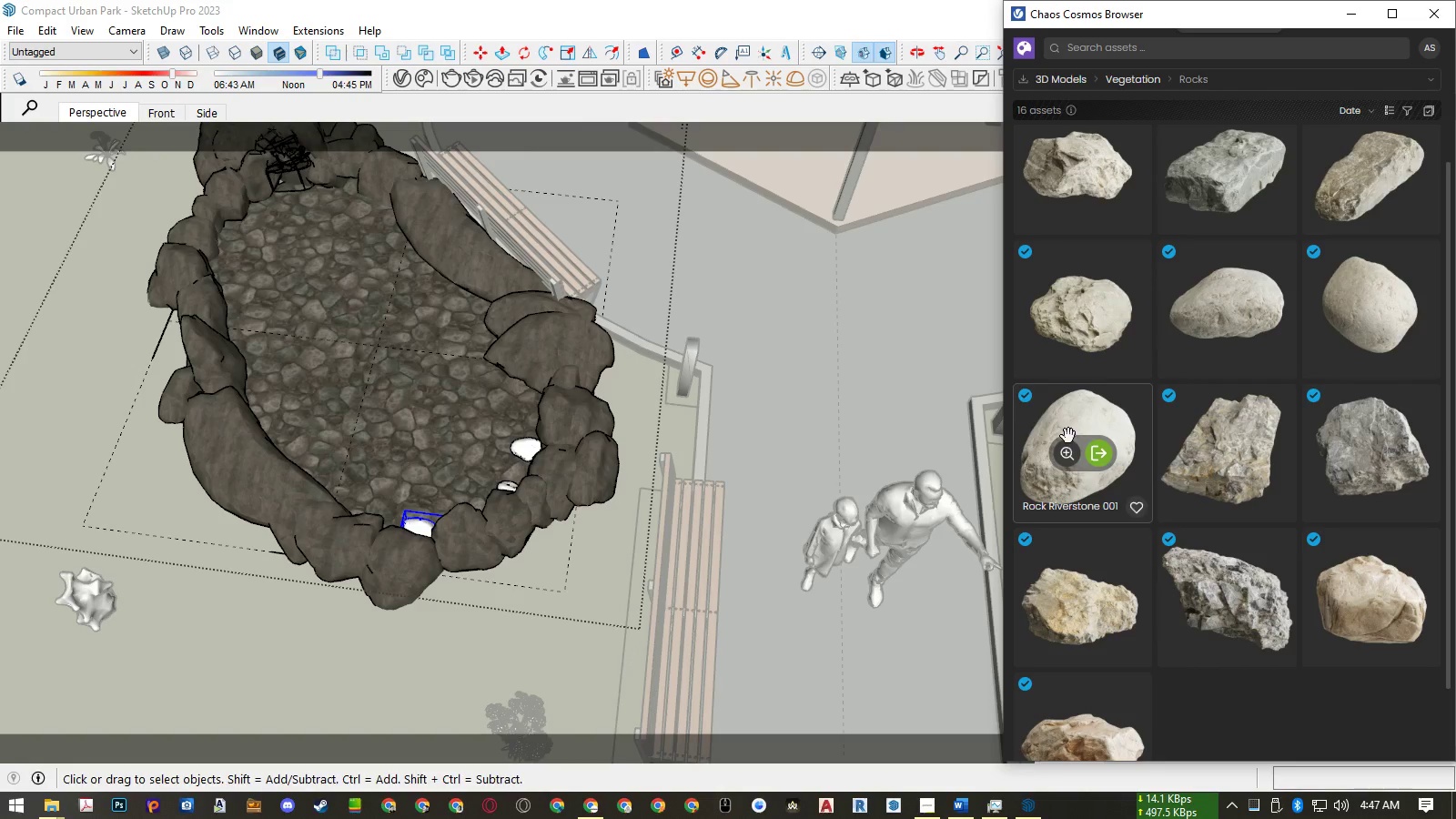 
wait(8.49)
 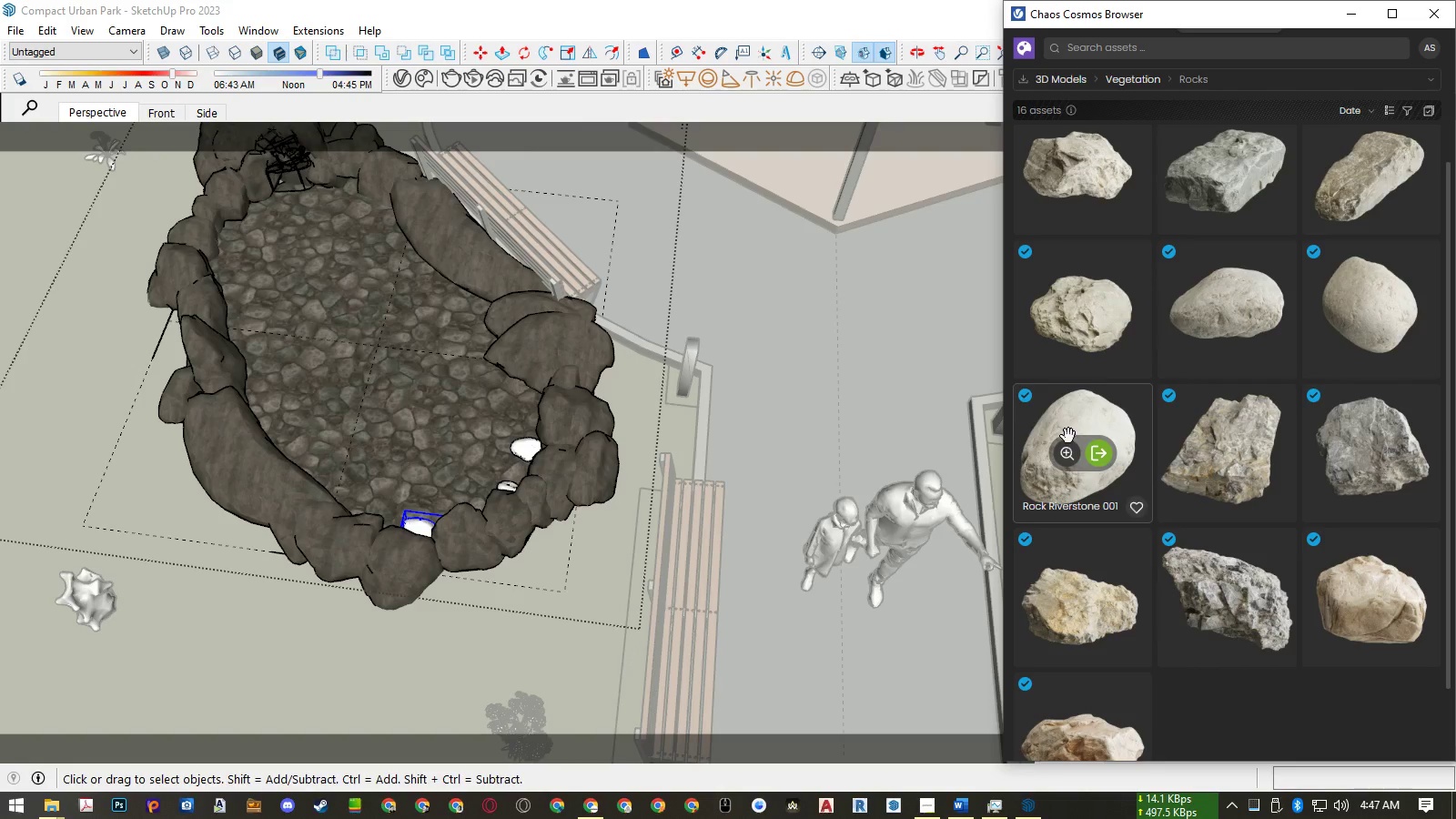 
left_click([1105, 309])
 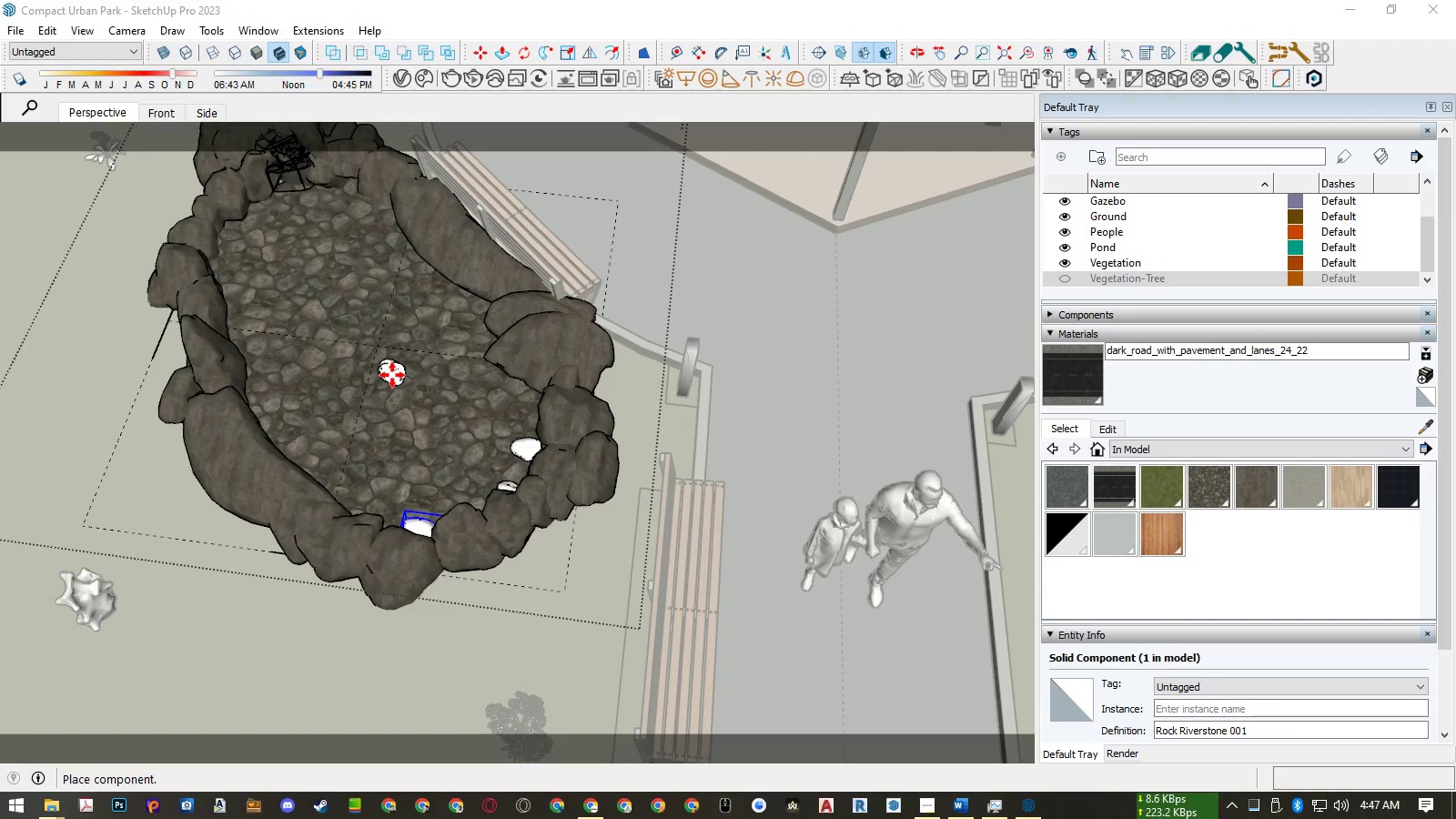 
scroll: coordinate [501, 581], scroll_direction: up, amount: 12.0
 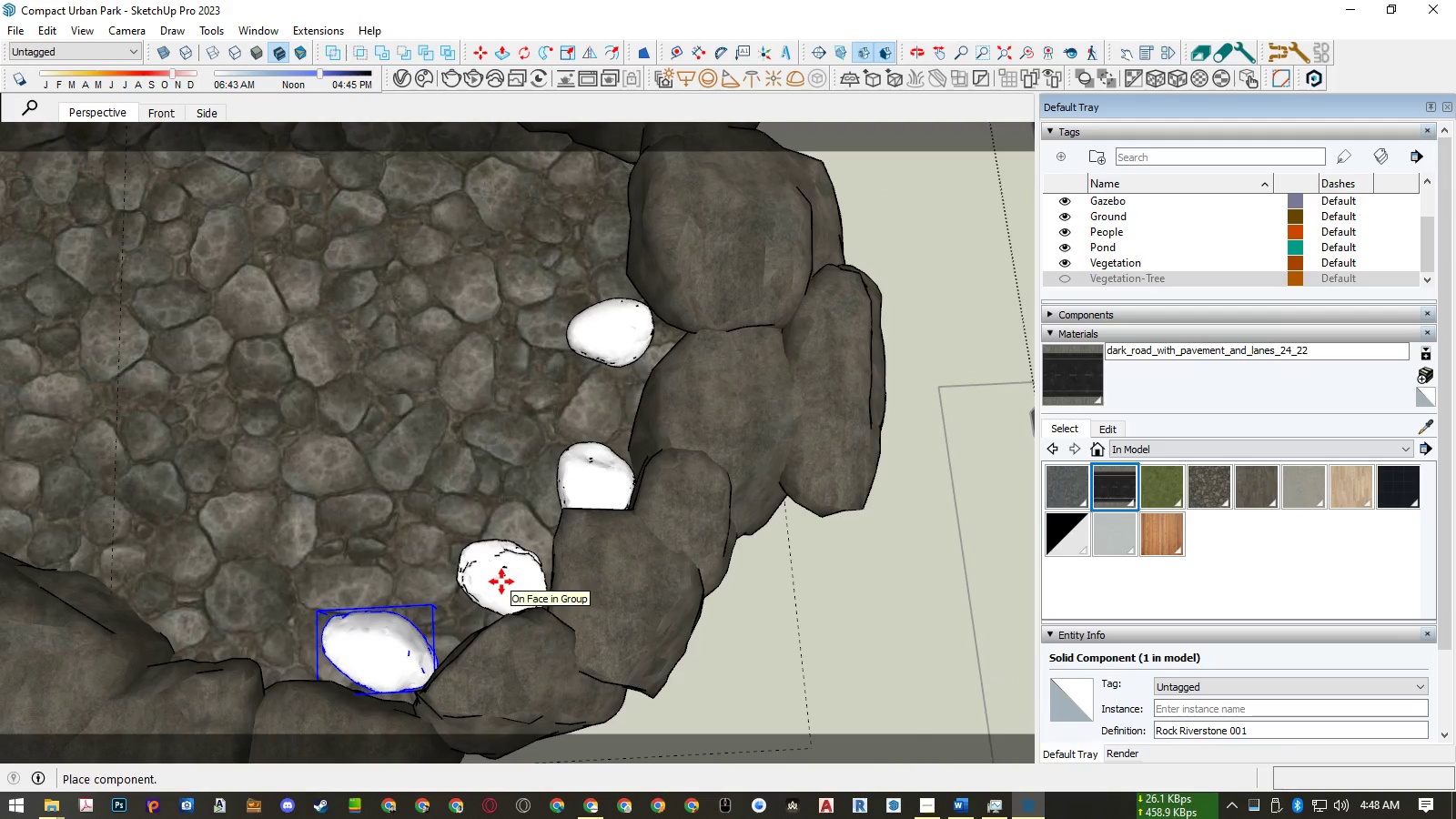 
left_click([501, 581])
 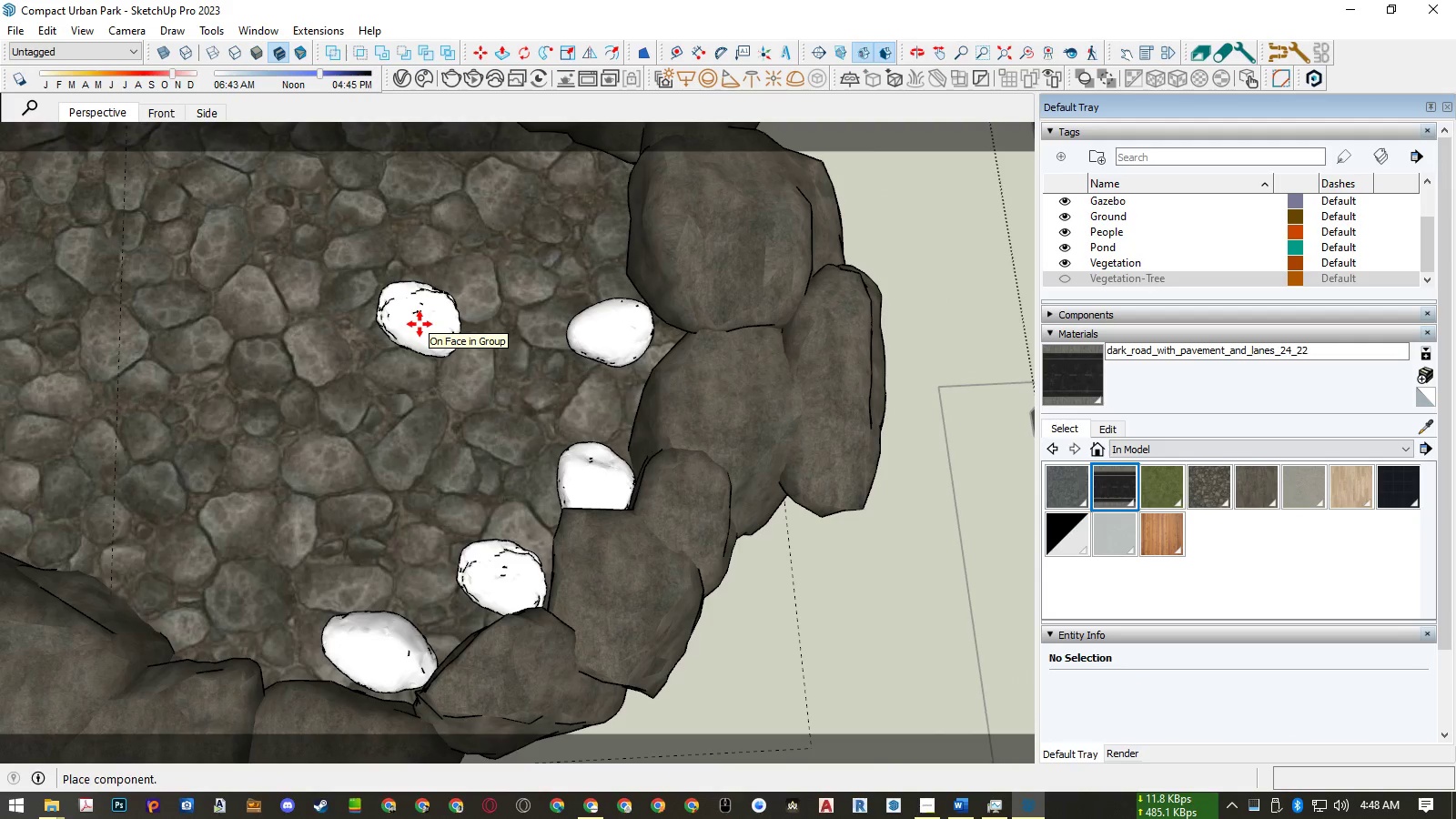 
key(Space)
 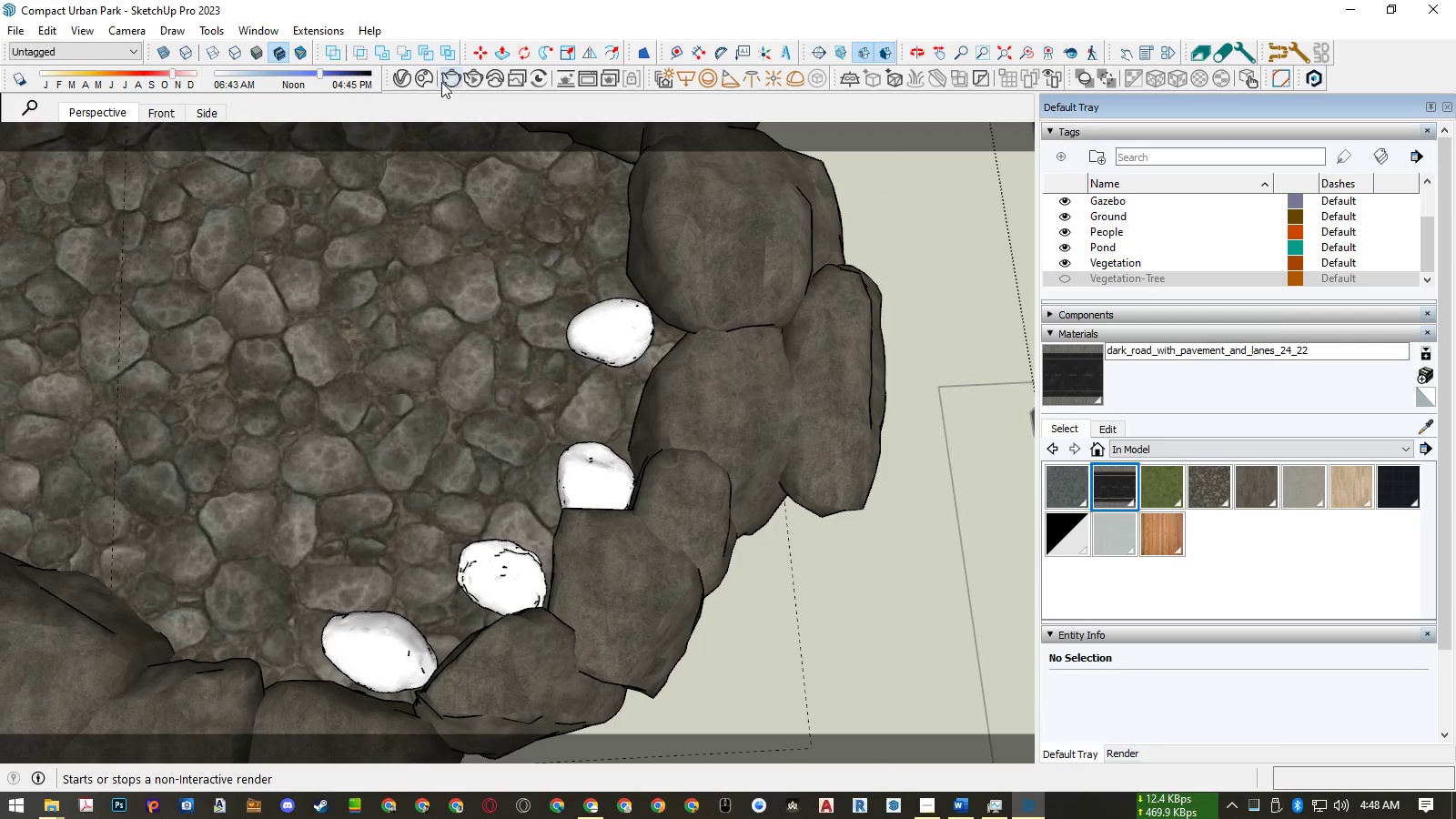 
left_click([430, 82])
 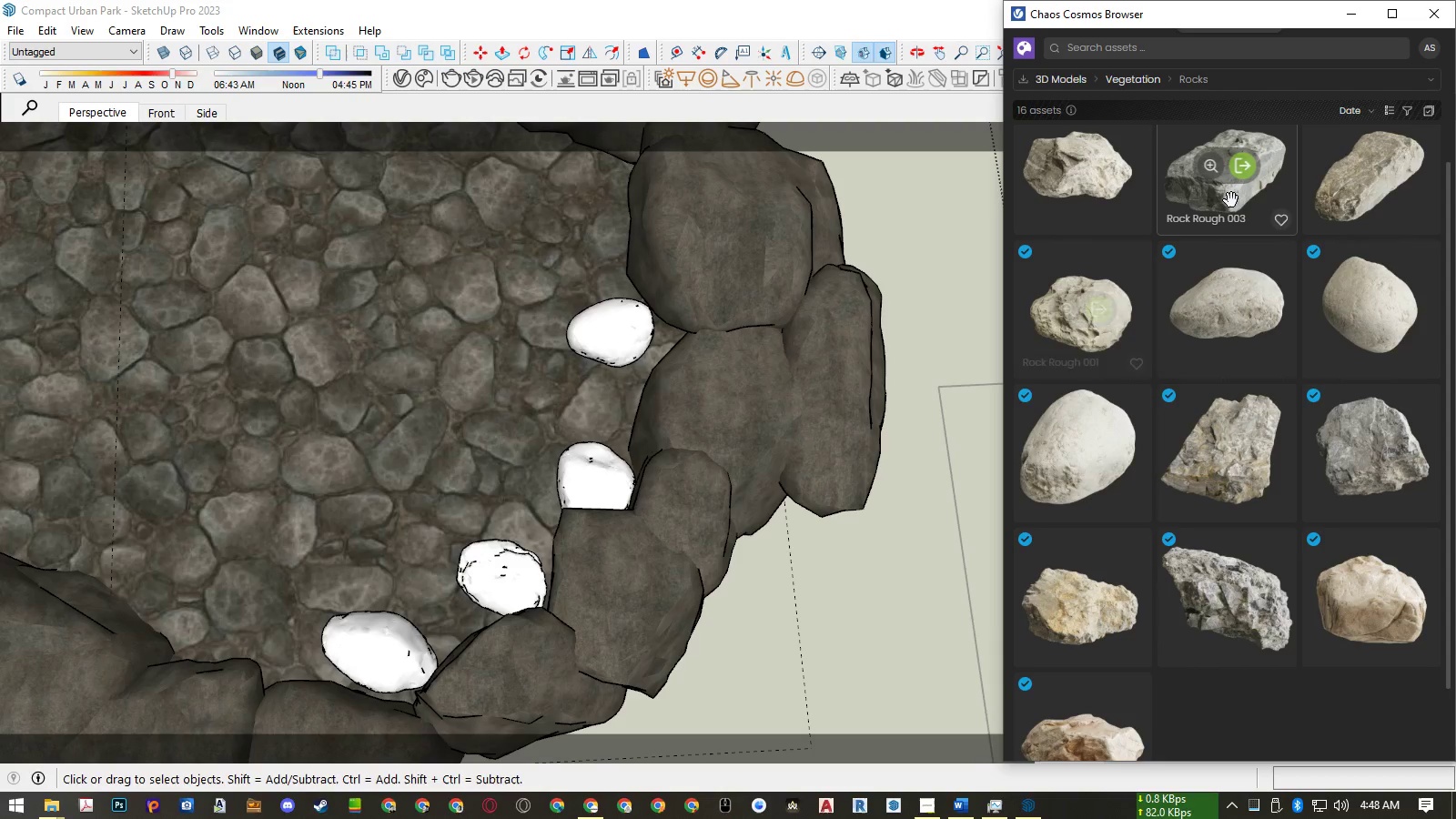 
wait(6.41)
 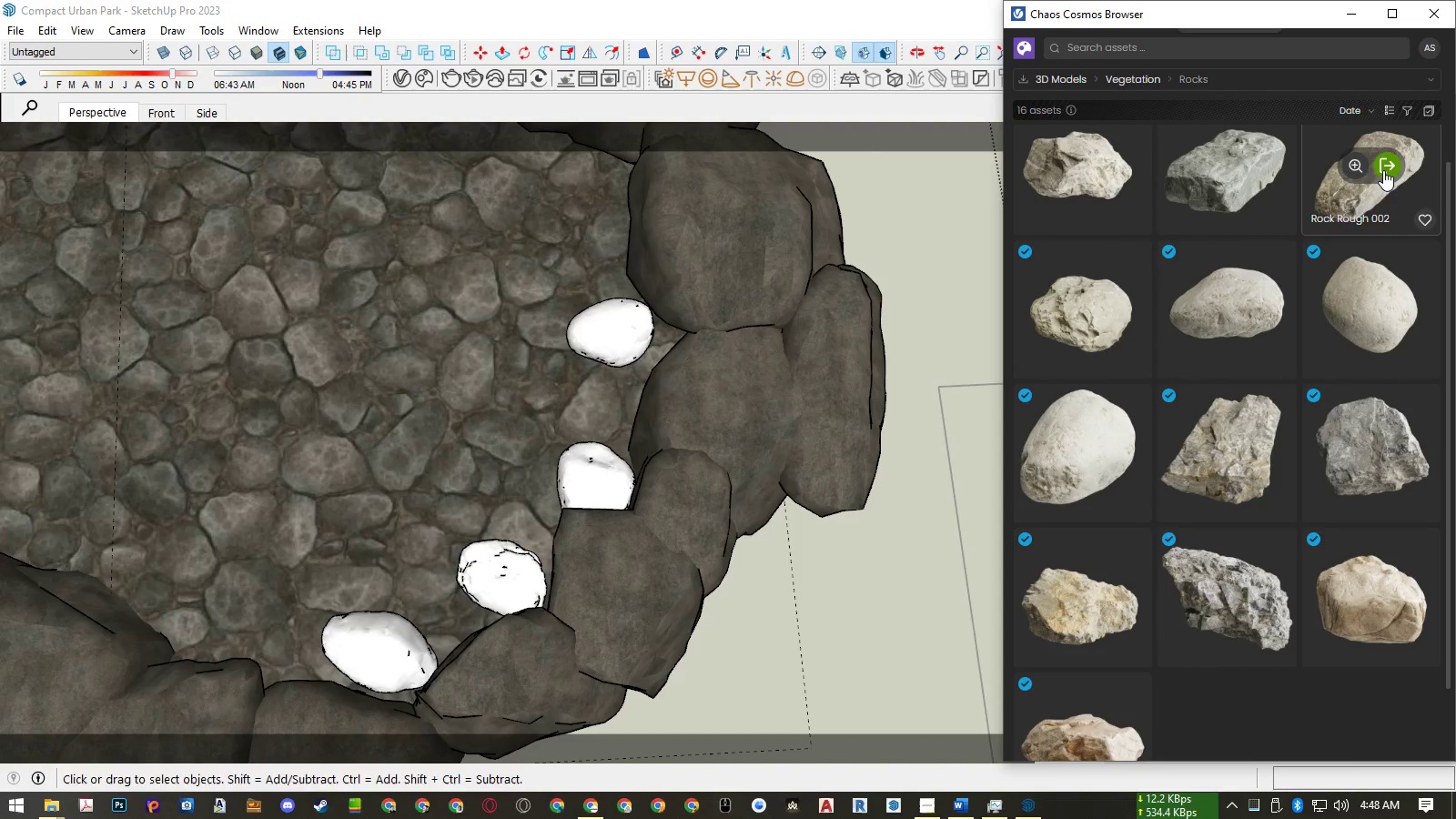 
scroll: coordinate [1134, 239], scroll_direction: up, amount: 3.0
 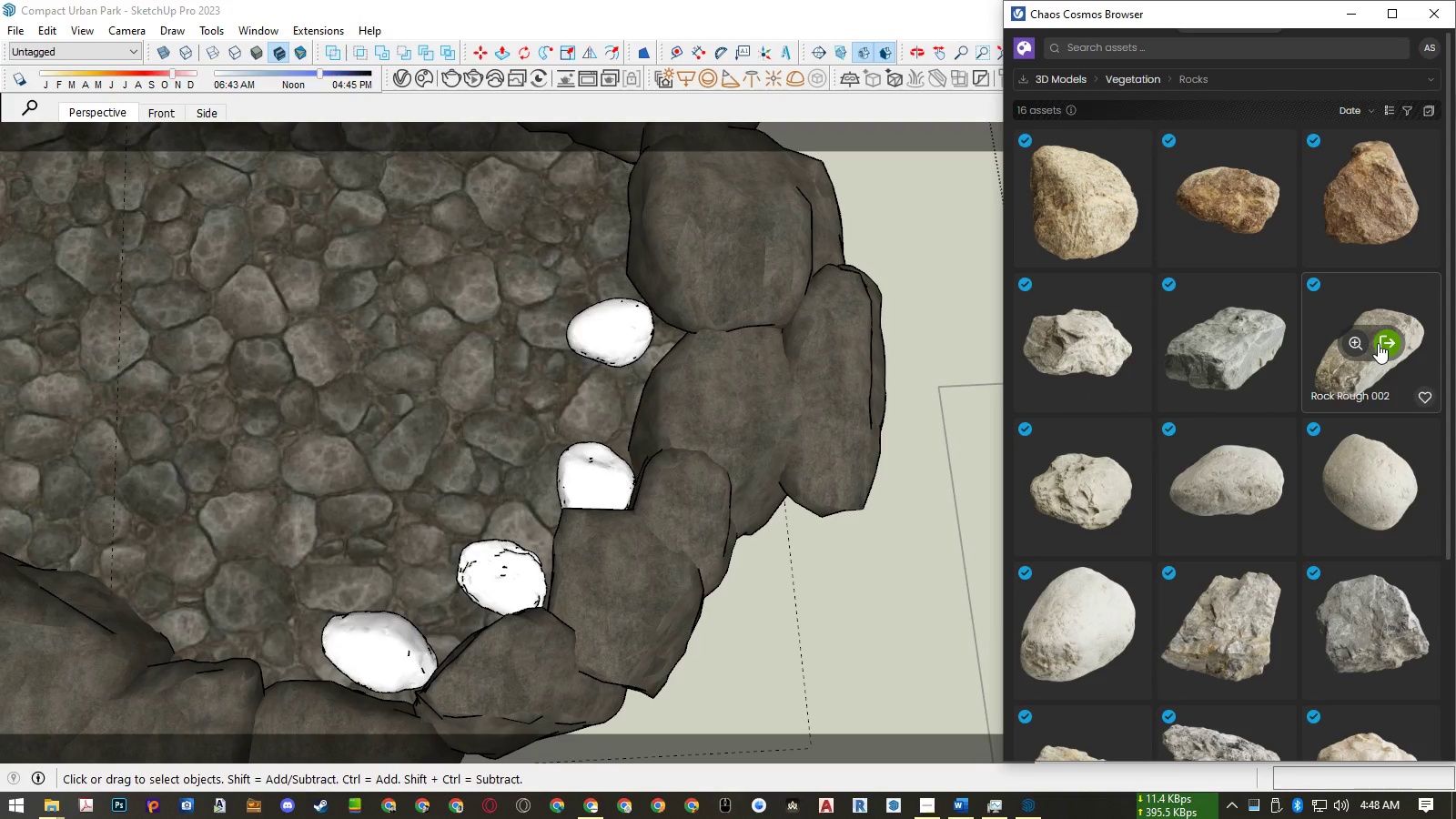 
left_click([1385, 342])
 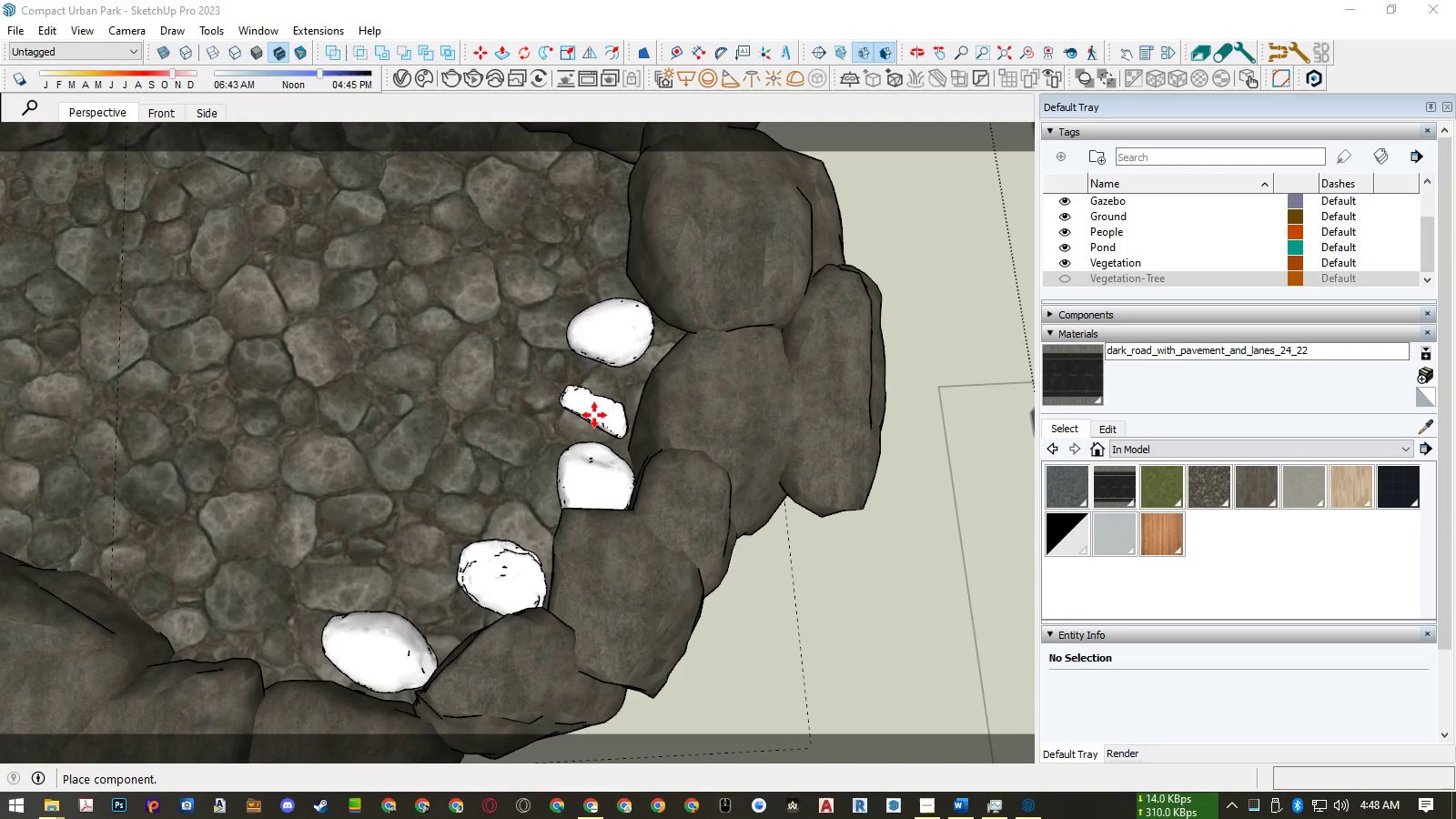 
key(Space)
 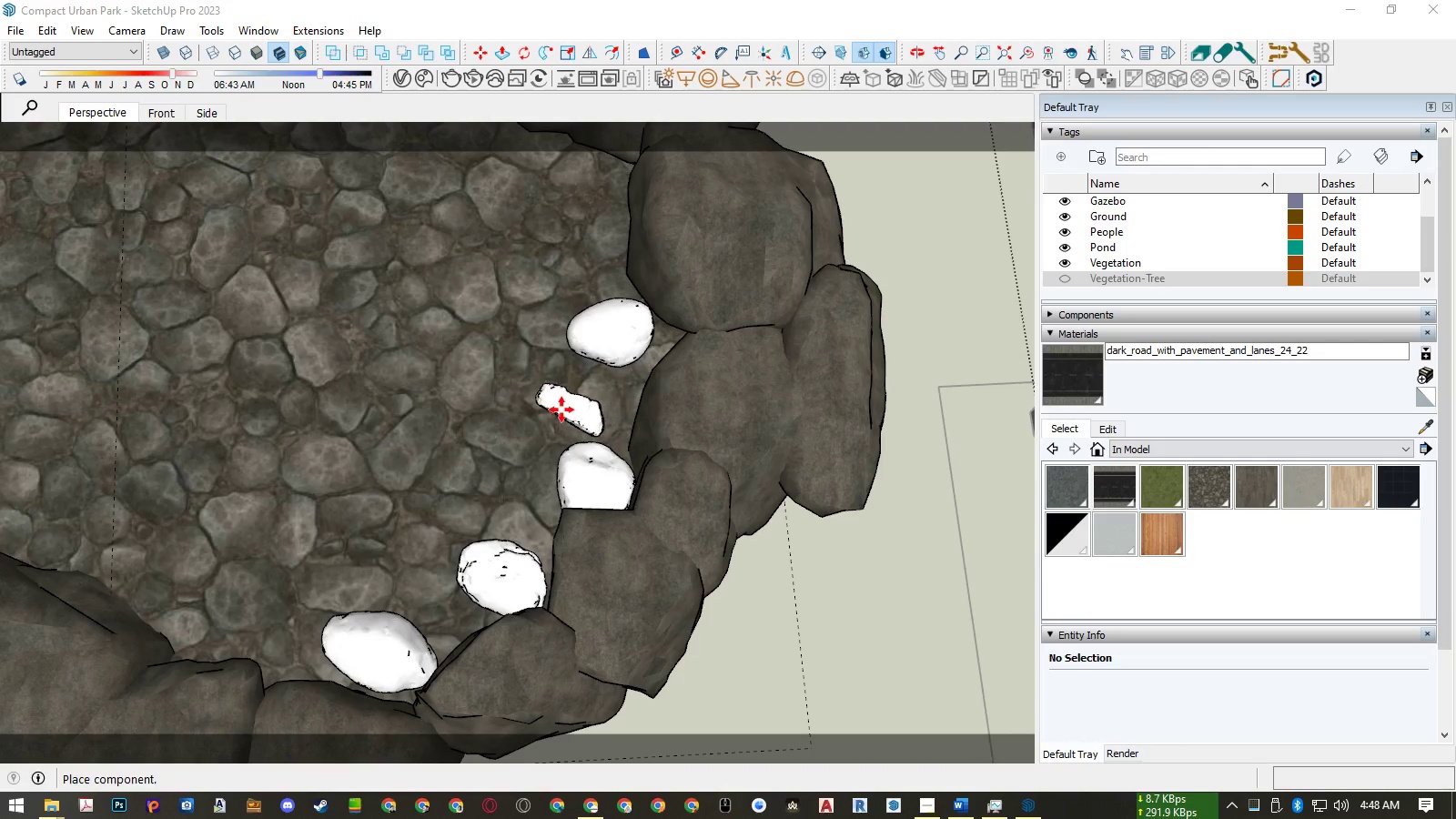 
left_click([556, 408])
 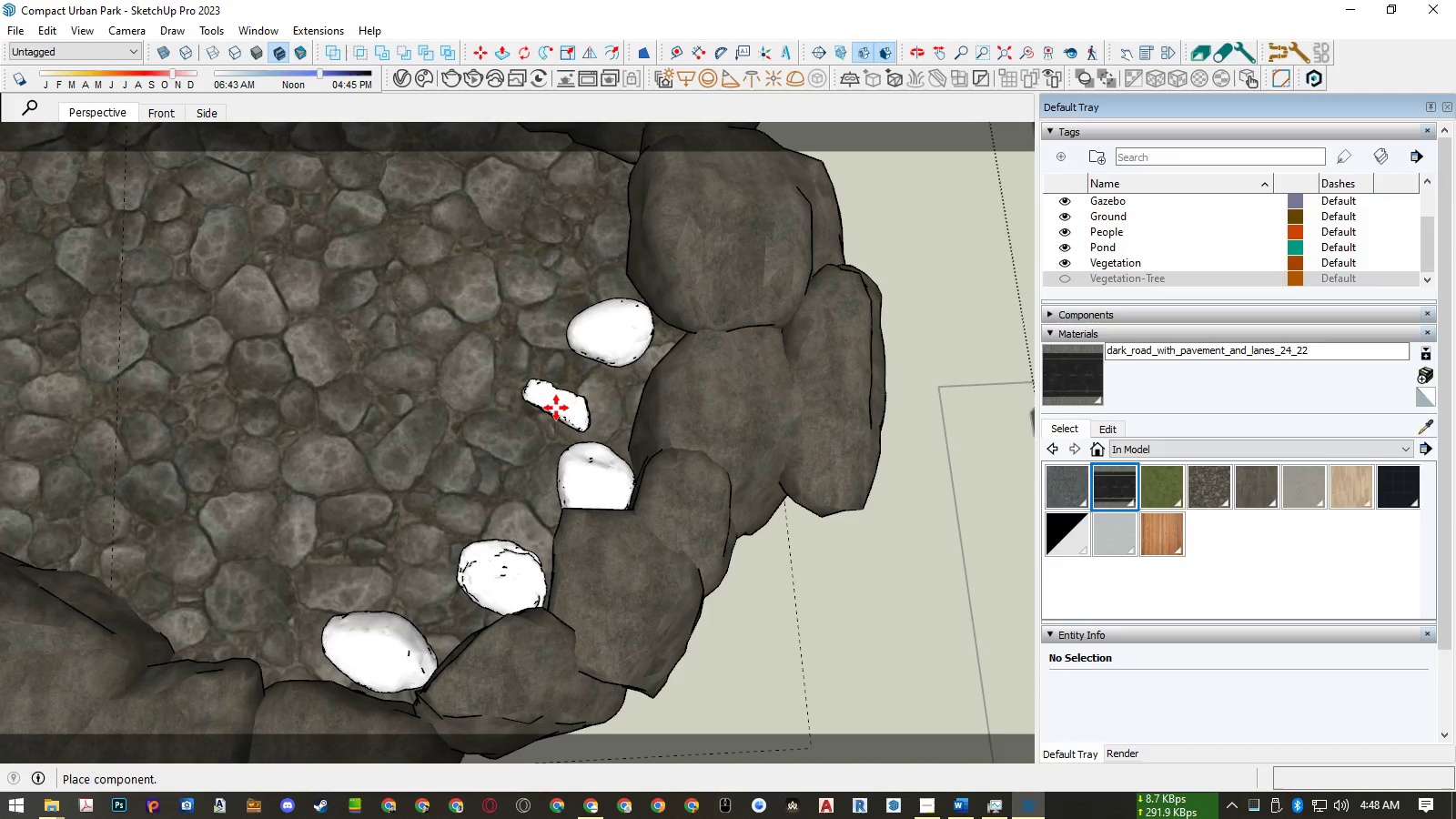 
key(Space)
 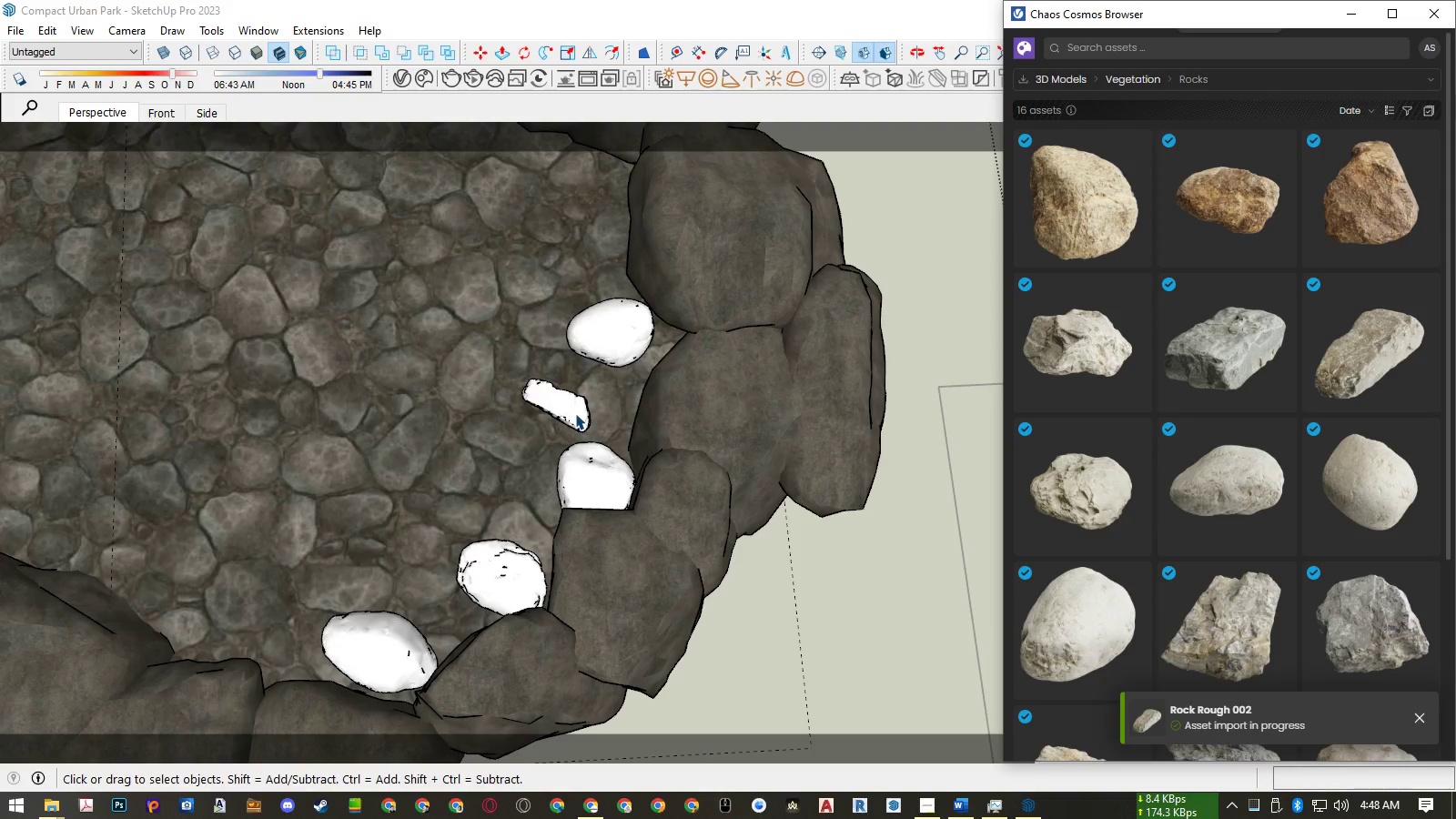 
left_click([575, 413])
 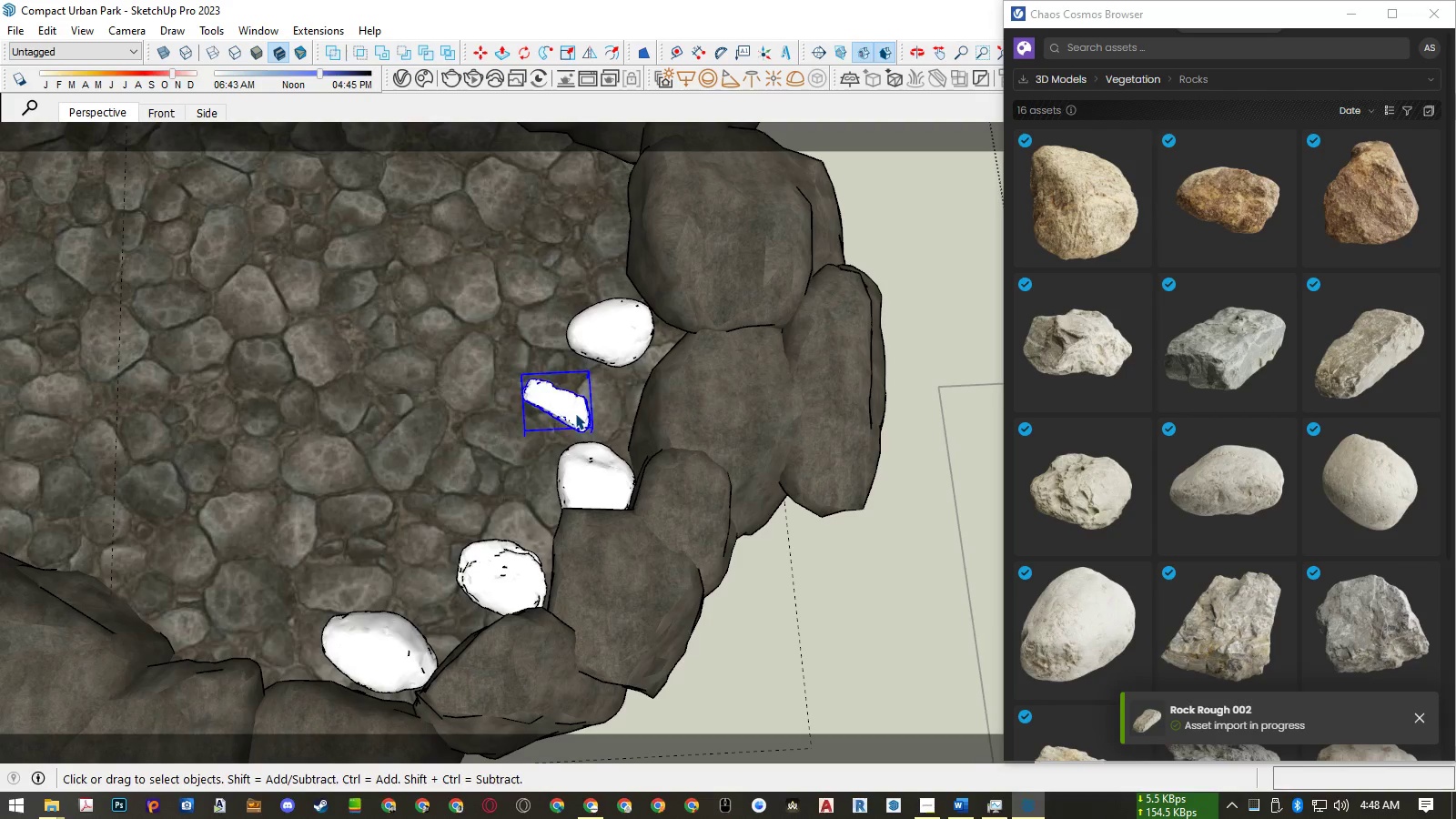 
key(Control+Z)
 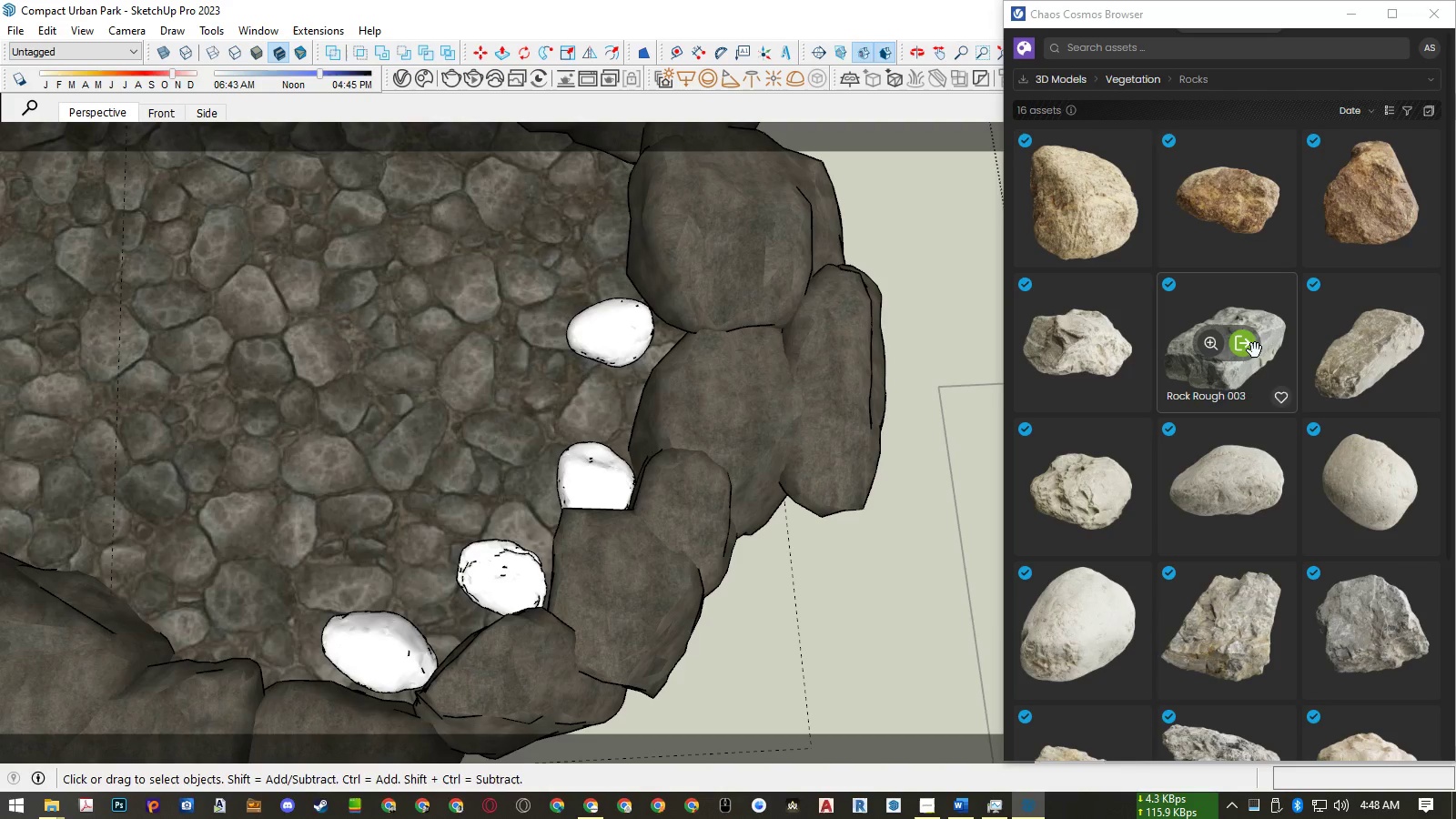 
left_click([1248, 347])
 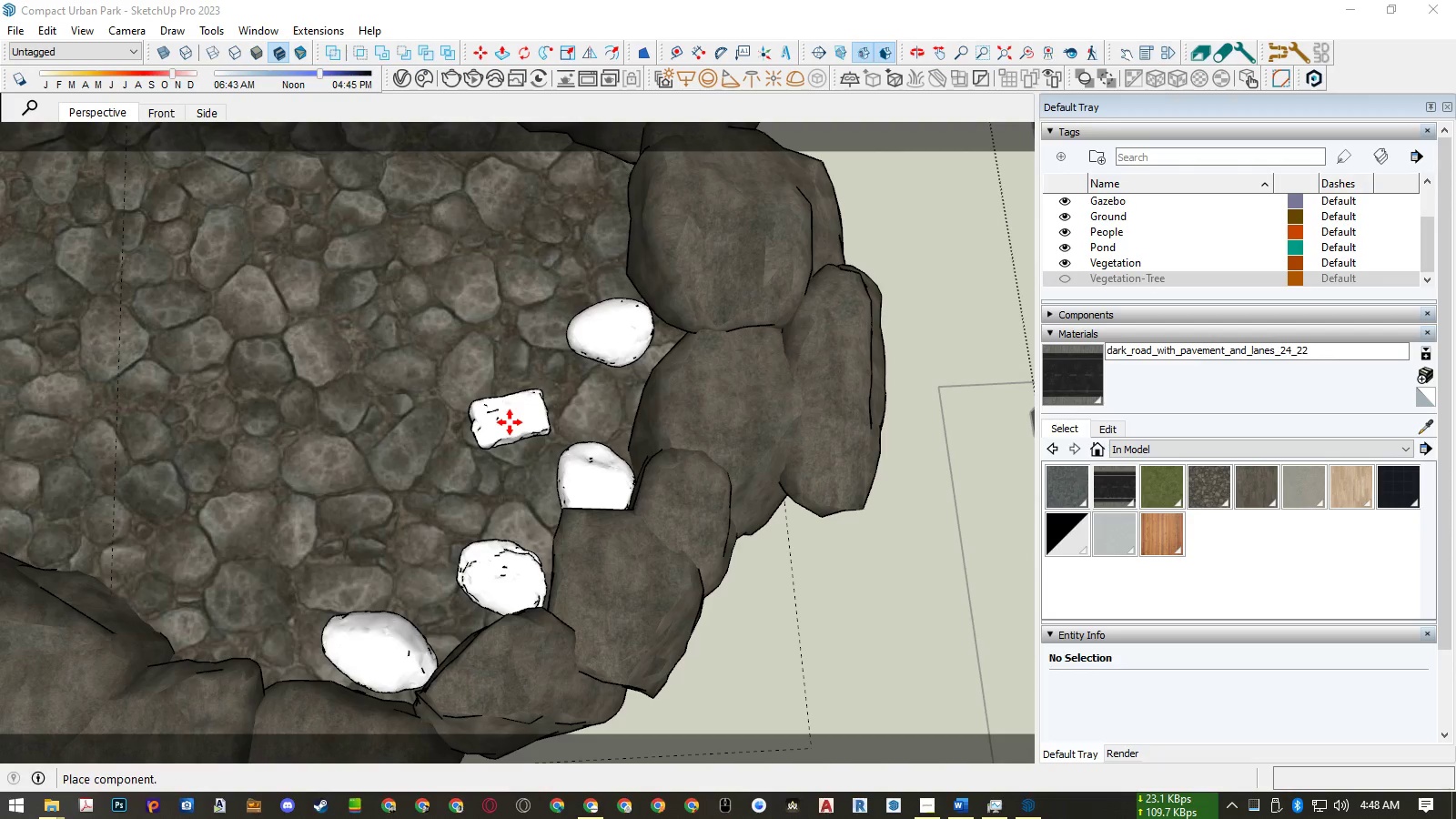 
left_click([510, 422])
 